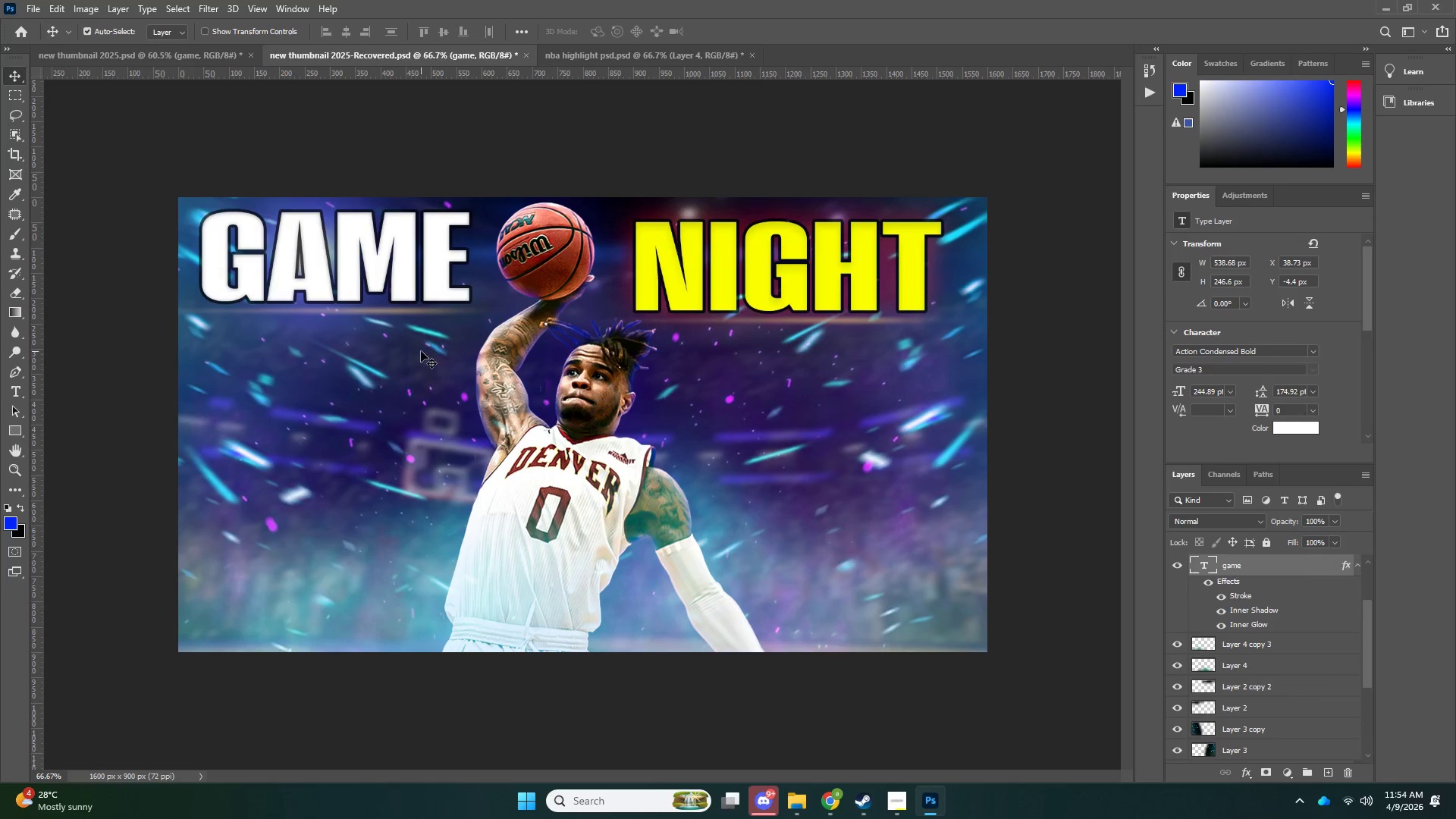 
left_click([419, 312])
 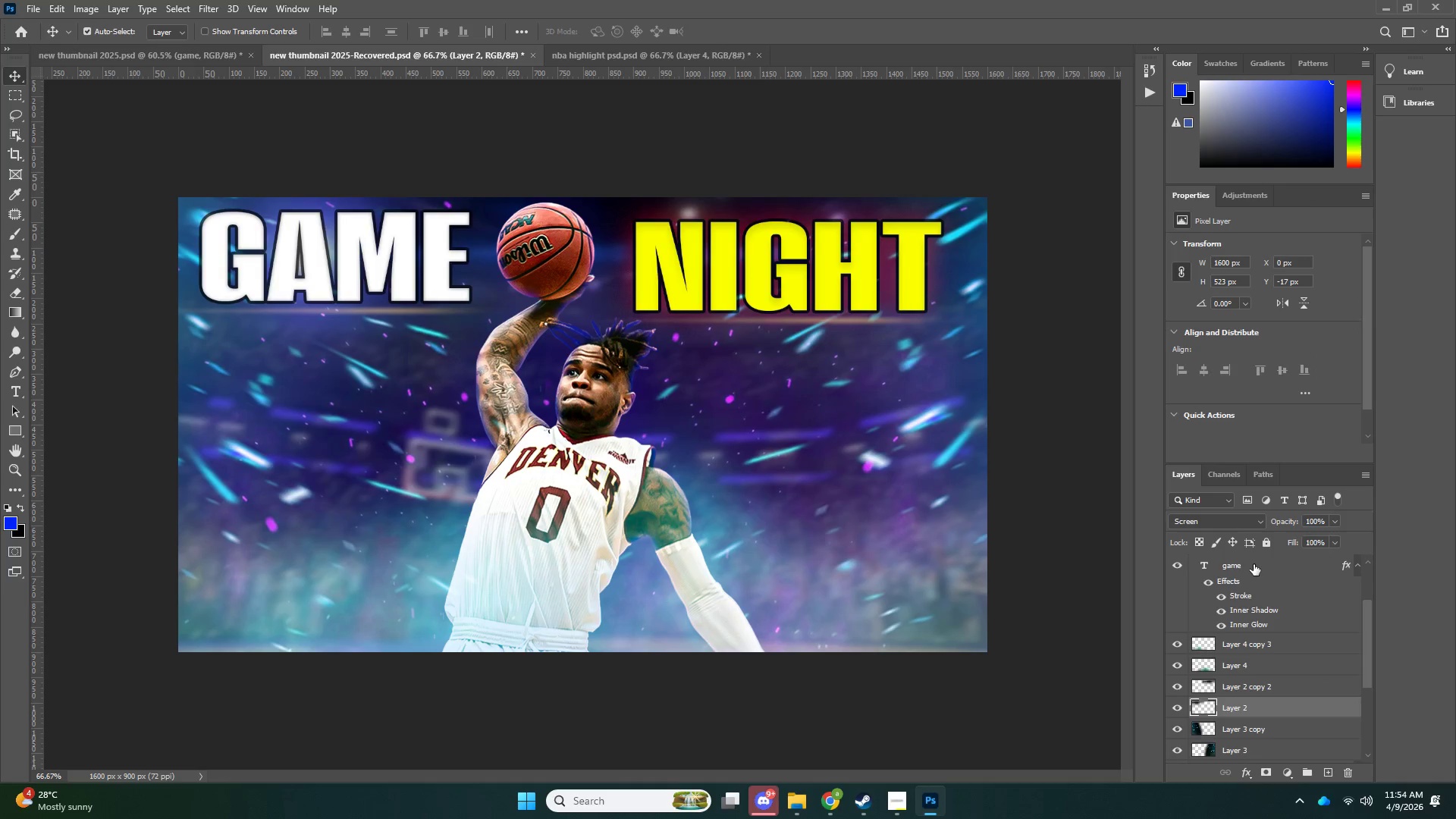 
left_click([1254, 563])
 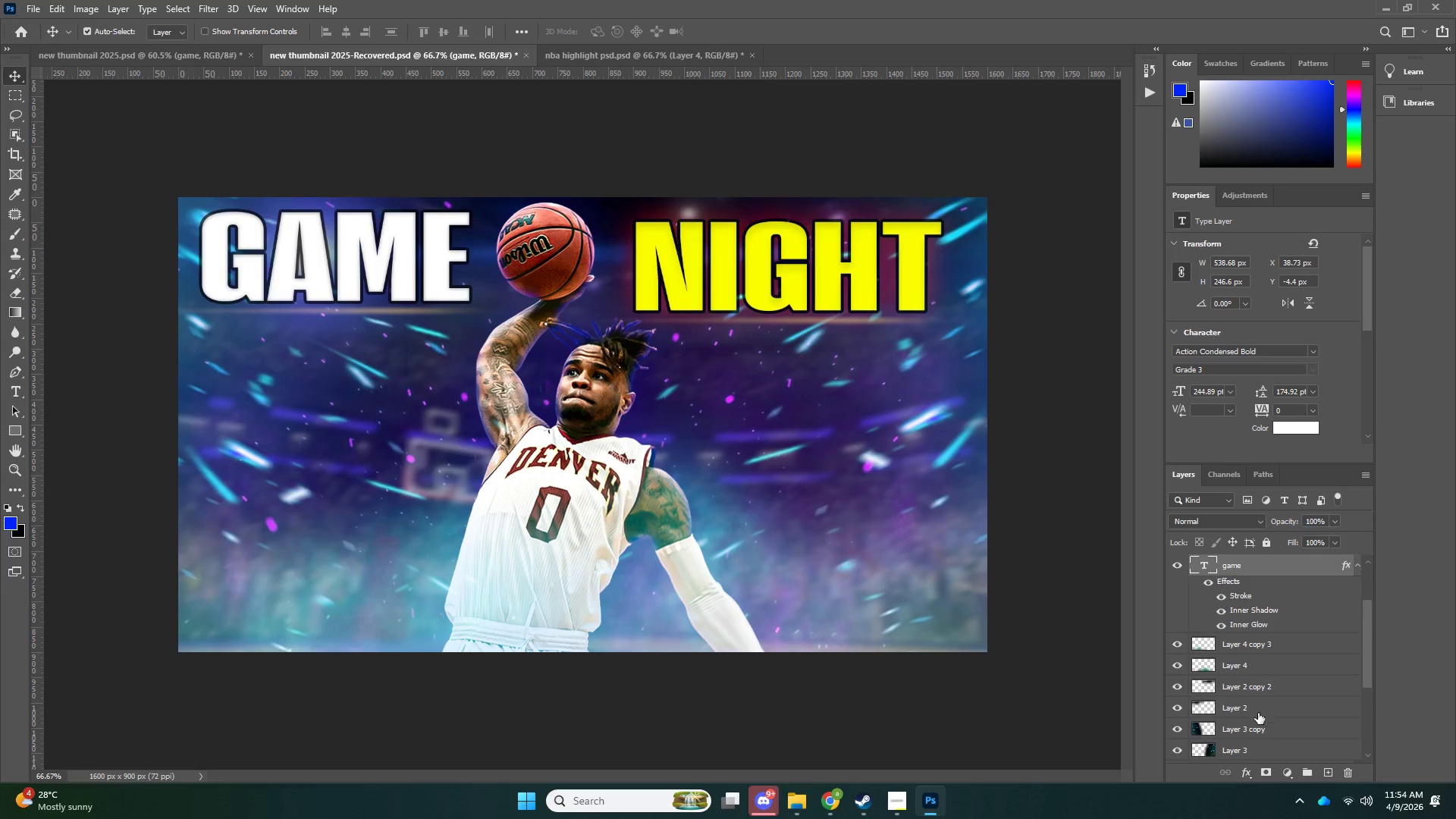 
left_click_drag(start_coordinate=[1257, 718], to_coordinate=[1257, 590])
 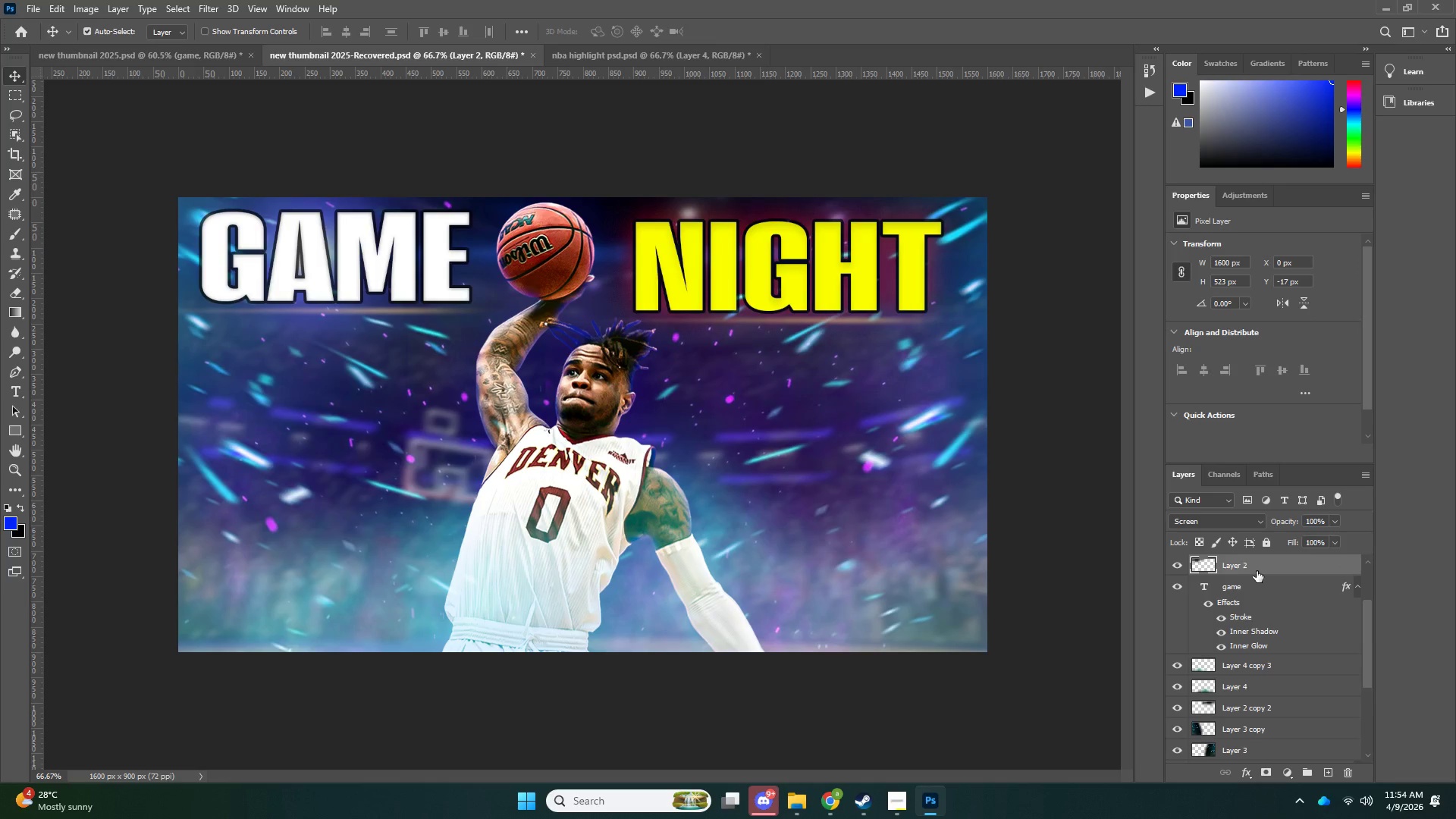 
left_click_drag(start_coordinate=[1257, 570], to_coordinate=[1250, 600])
 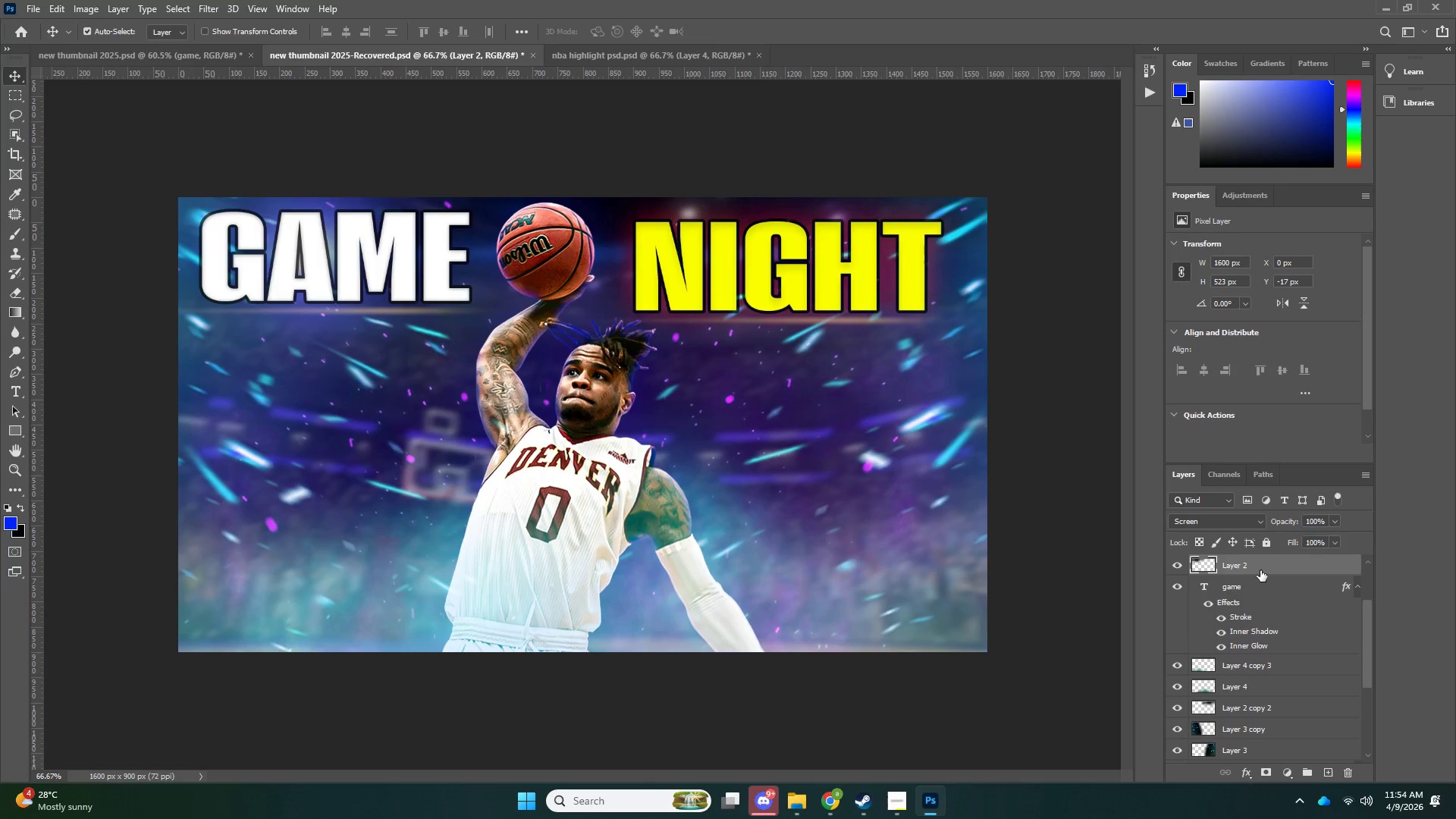 
left_click_drag(start_coordinate=[1260, 568], to_coordinate=[1247, 644])
 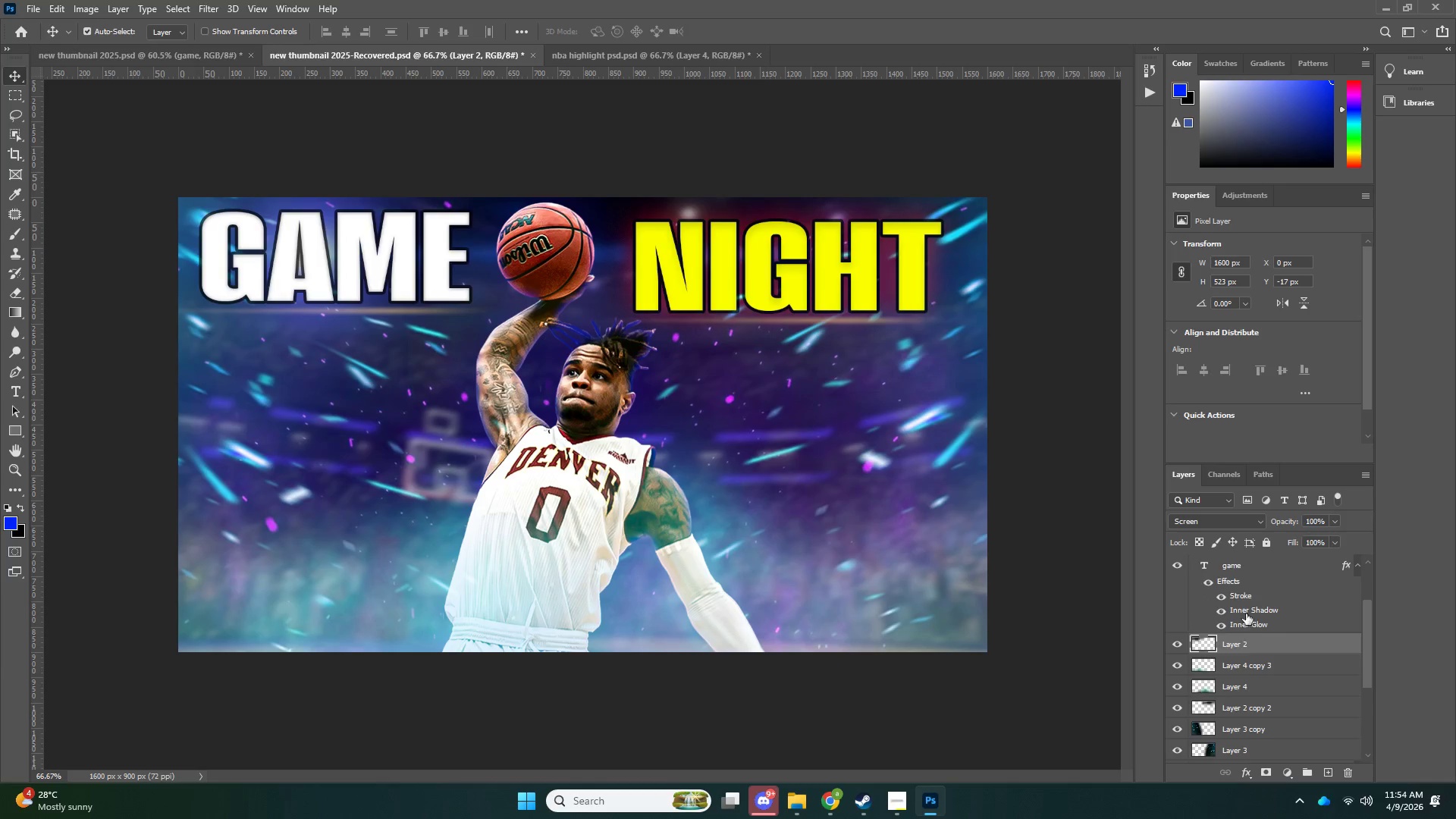 
hold_key(key=ShiftLeft, duration=0.41)
 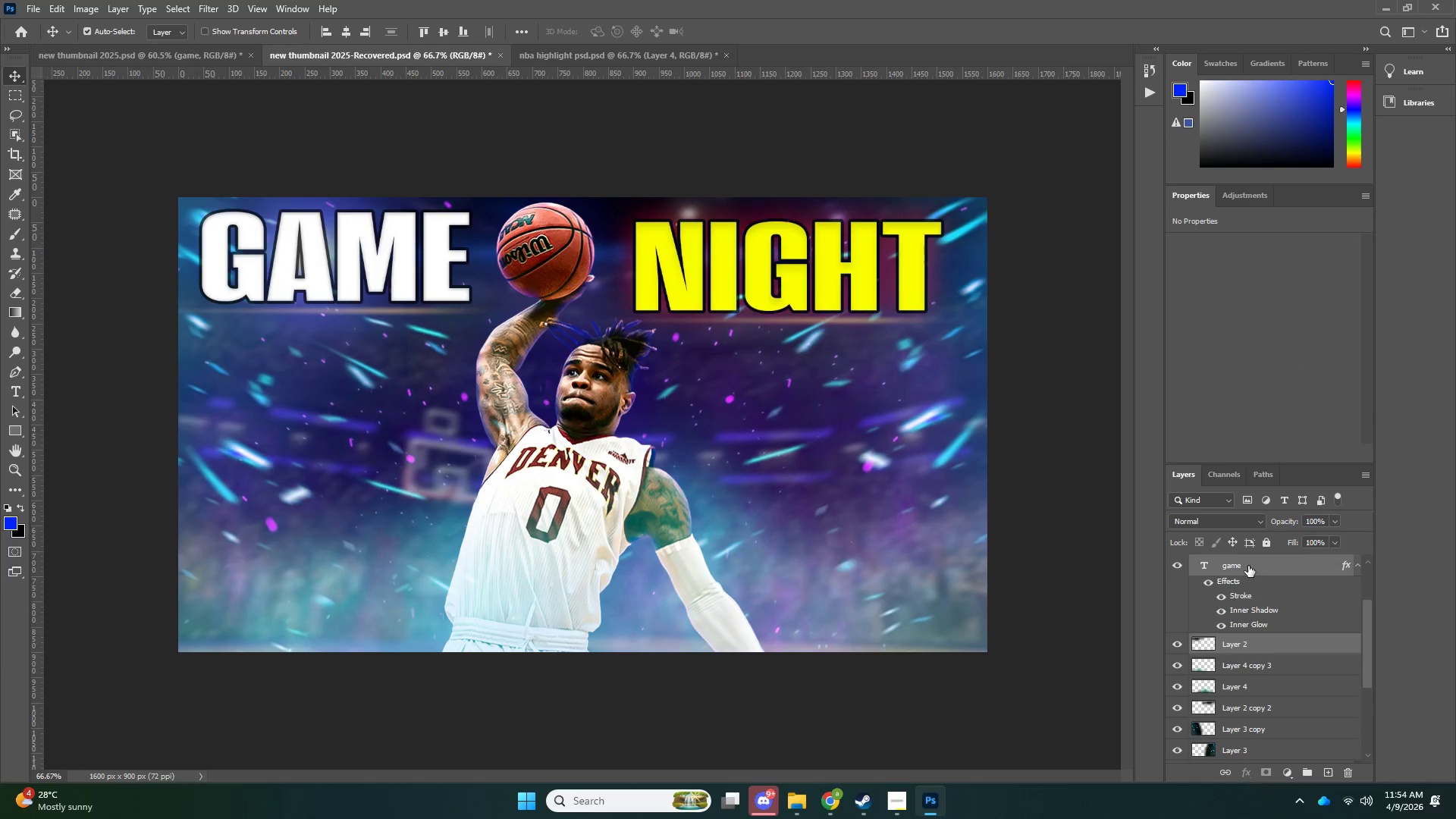 
key(Control+T)
 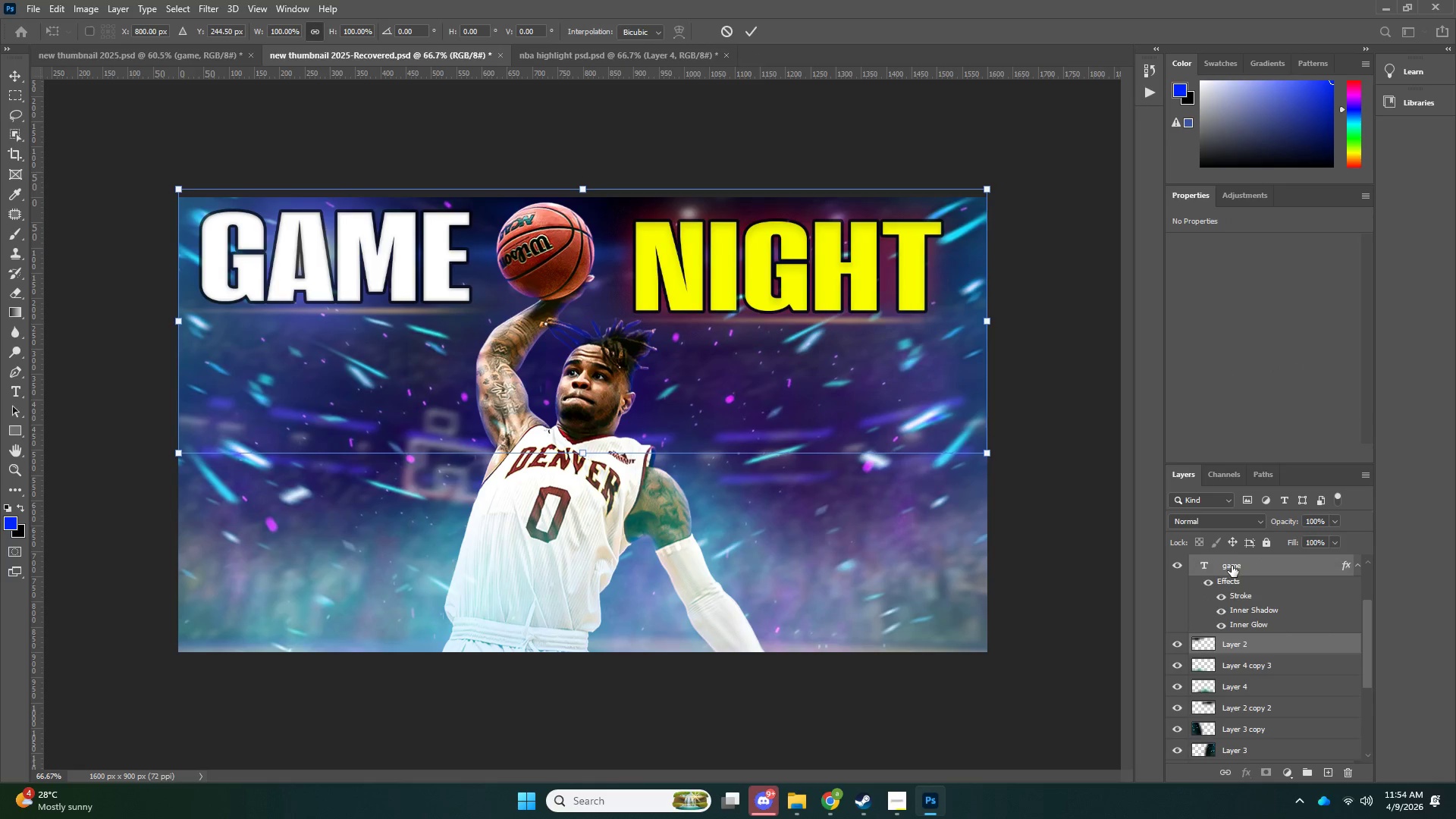 
key(ArrowDown)
 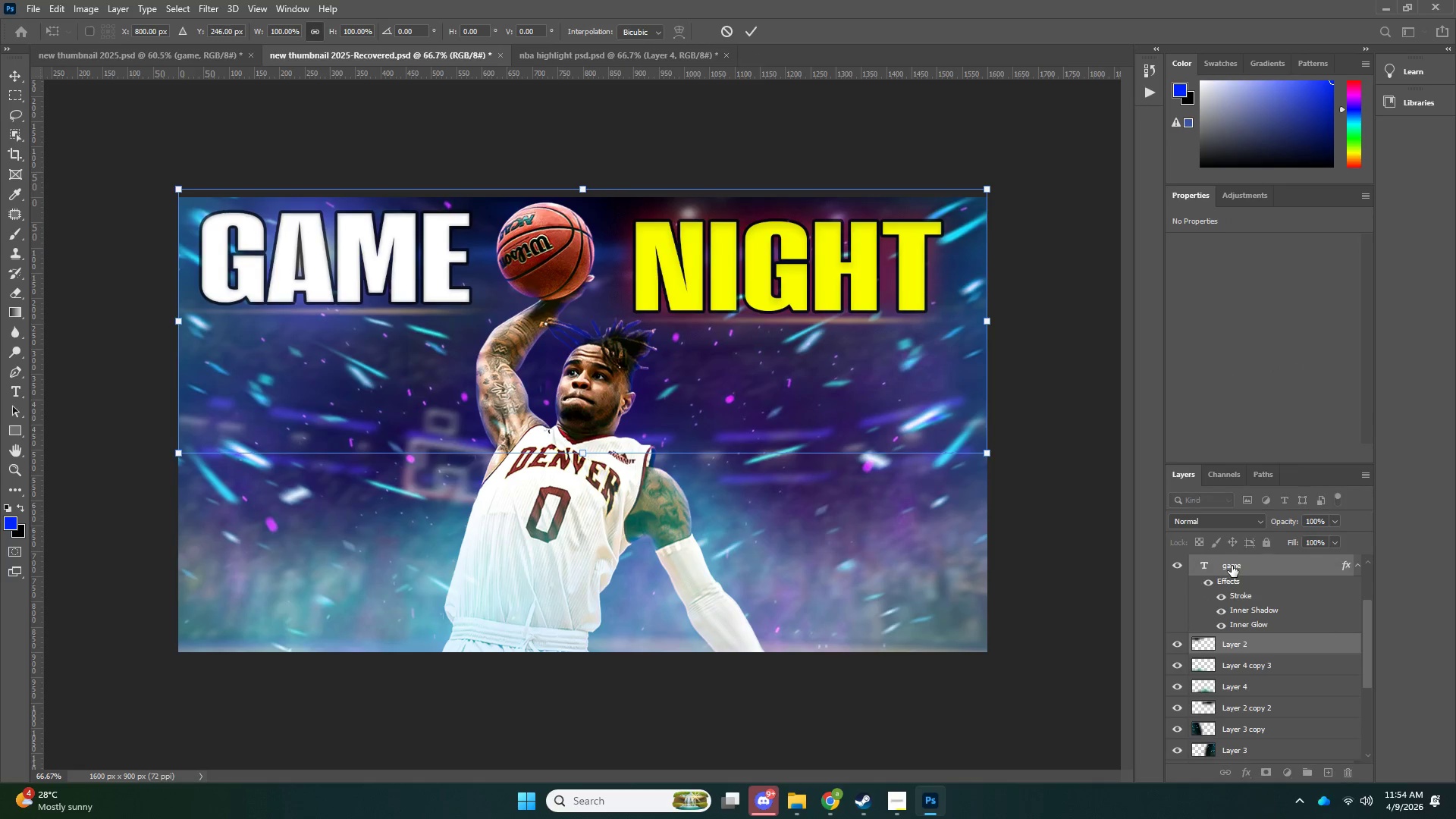 
key(ArrowDown)
 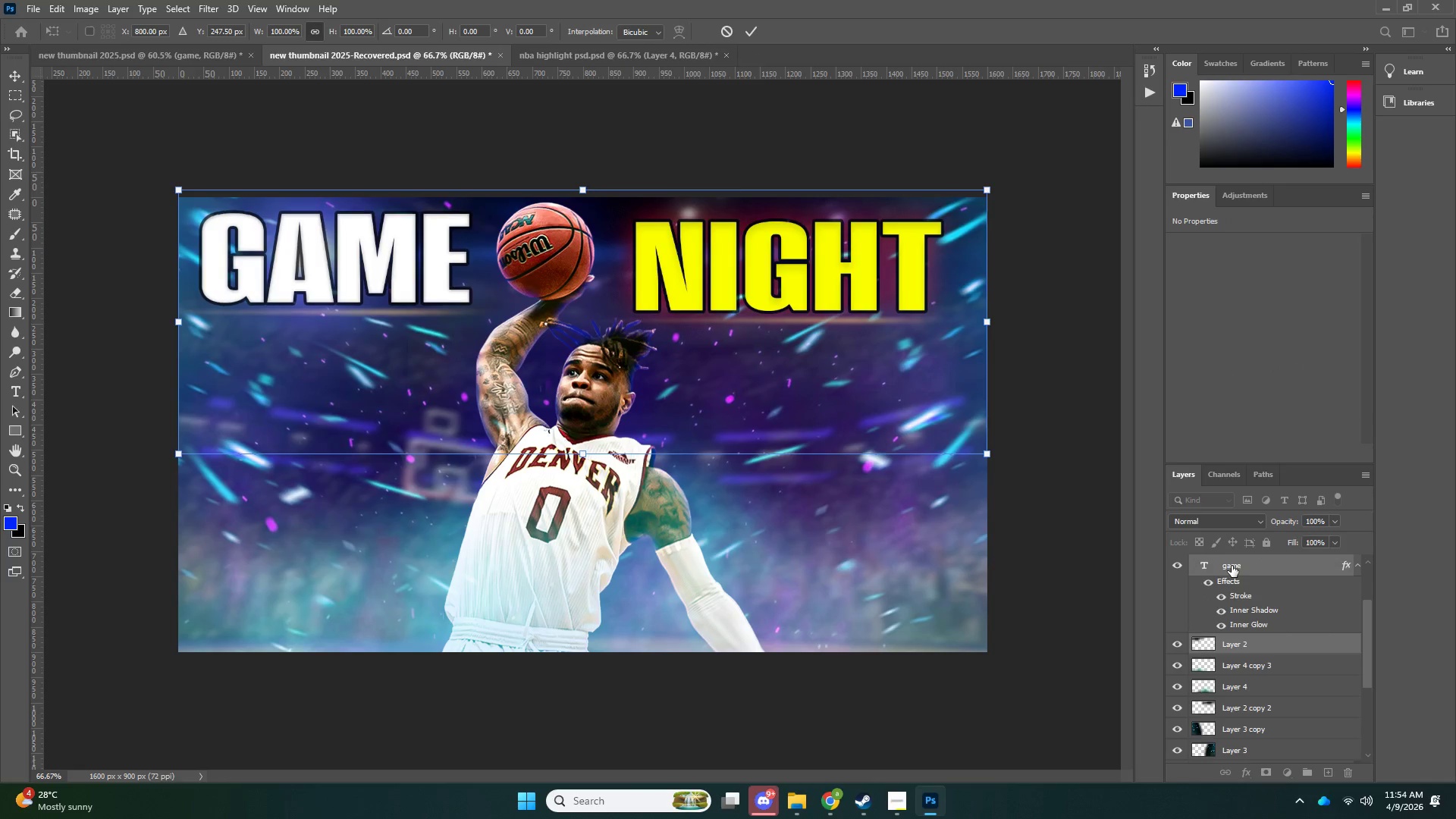 
key(ArrowDown)
 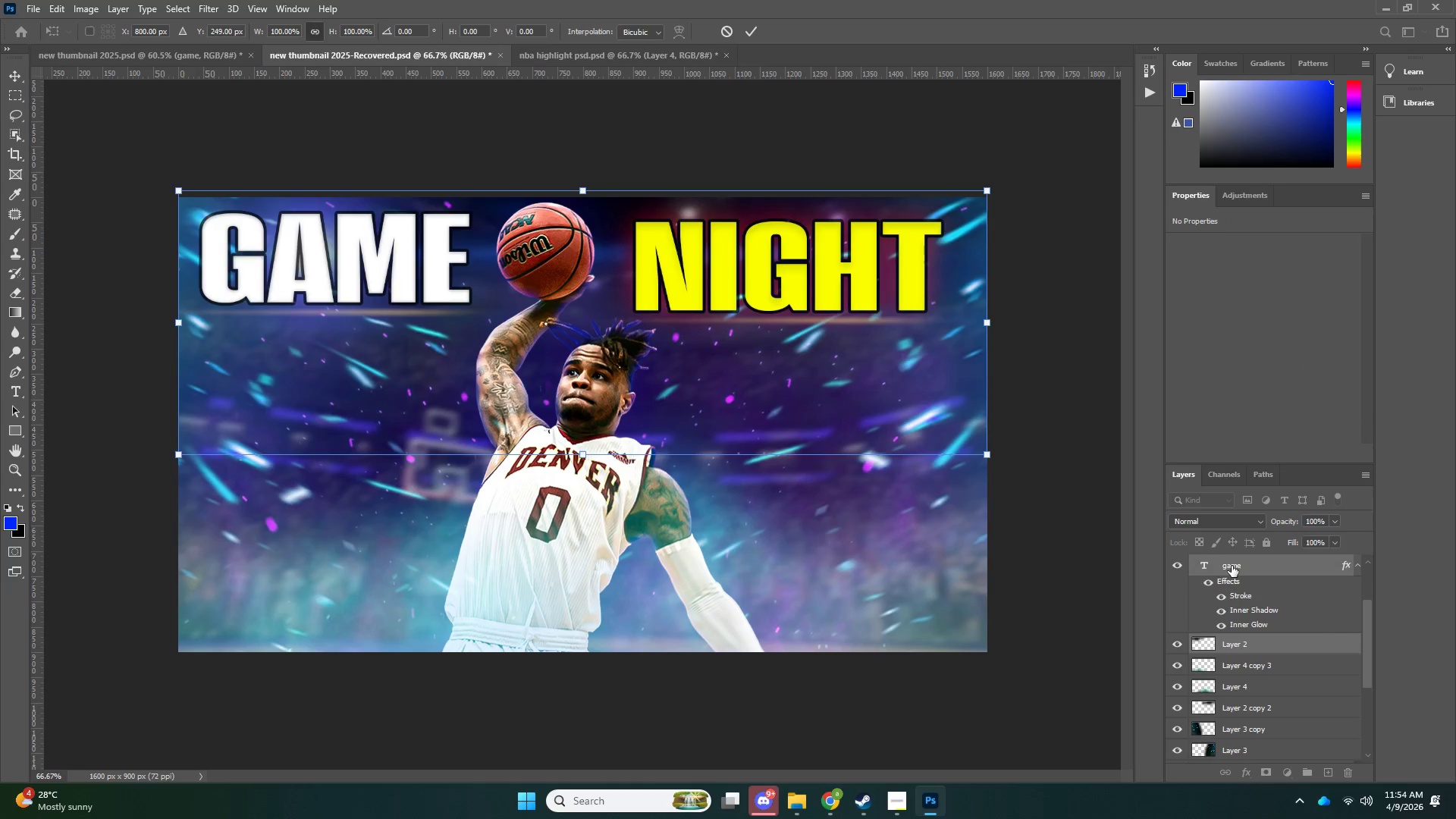 
key(ArrowDown)
 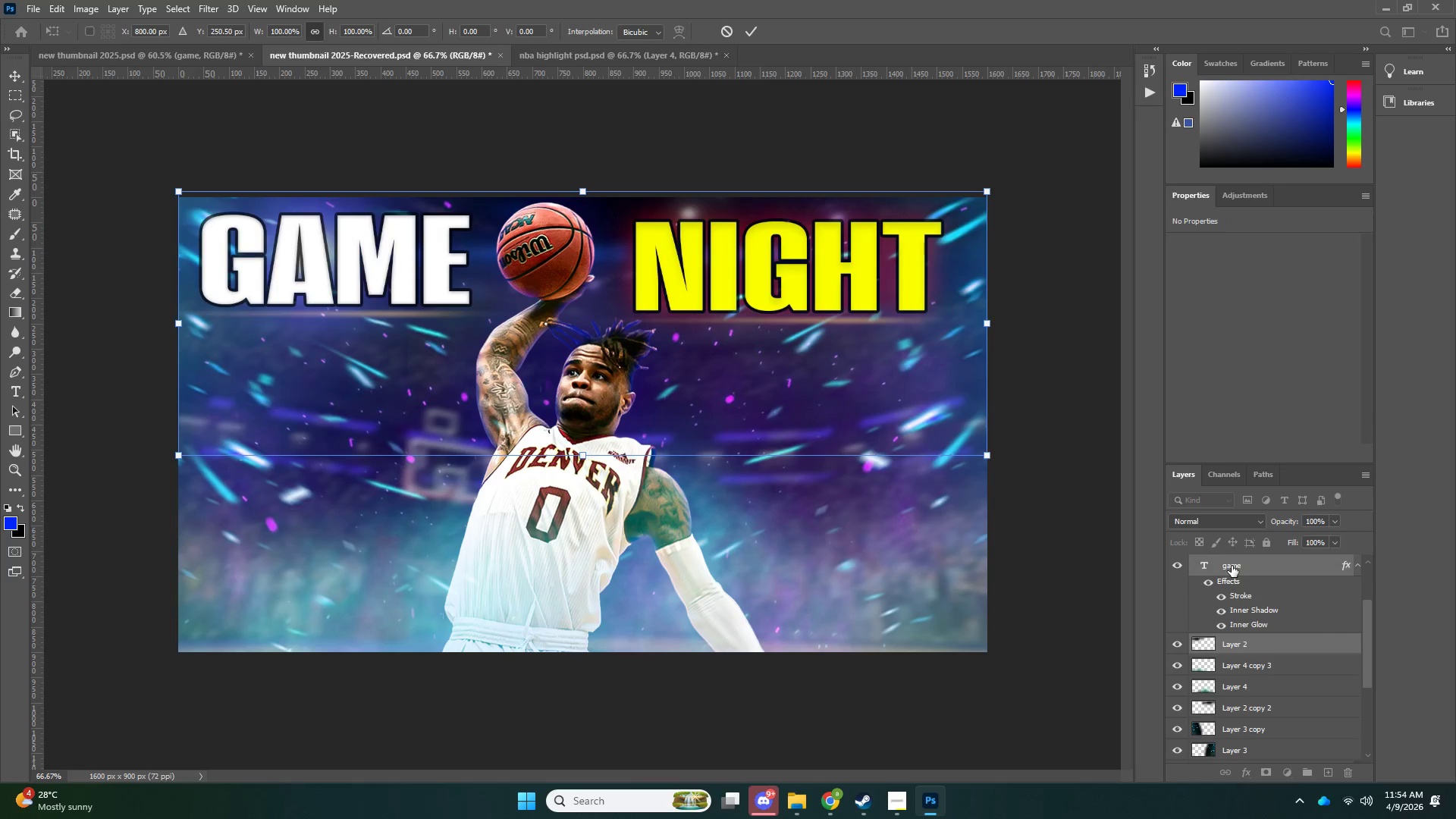 
key(ArrowDown)
 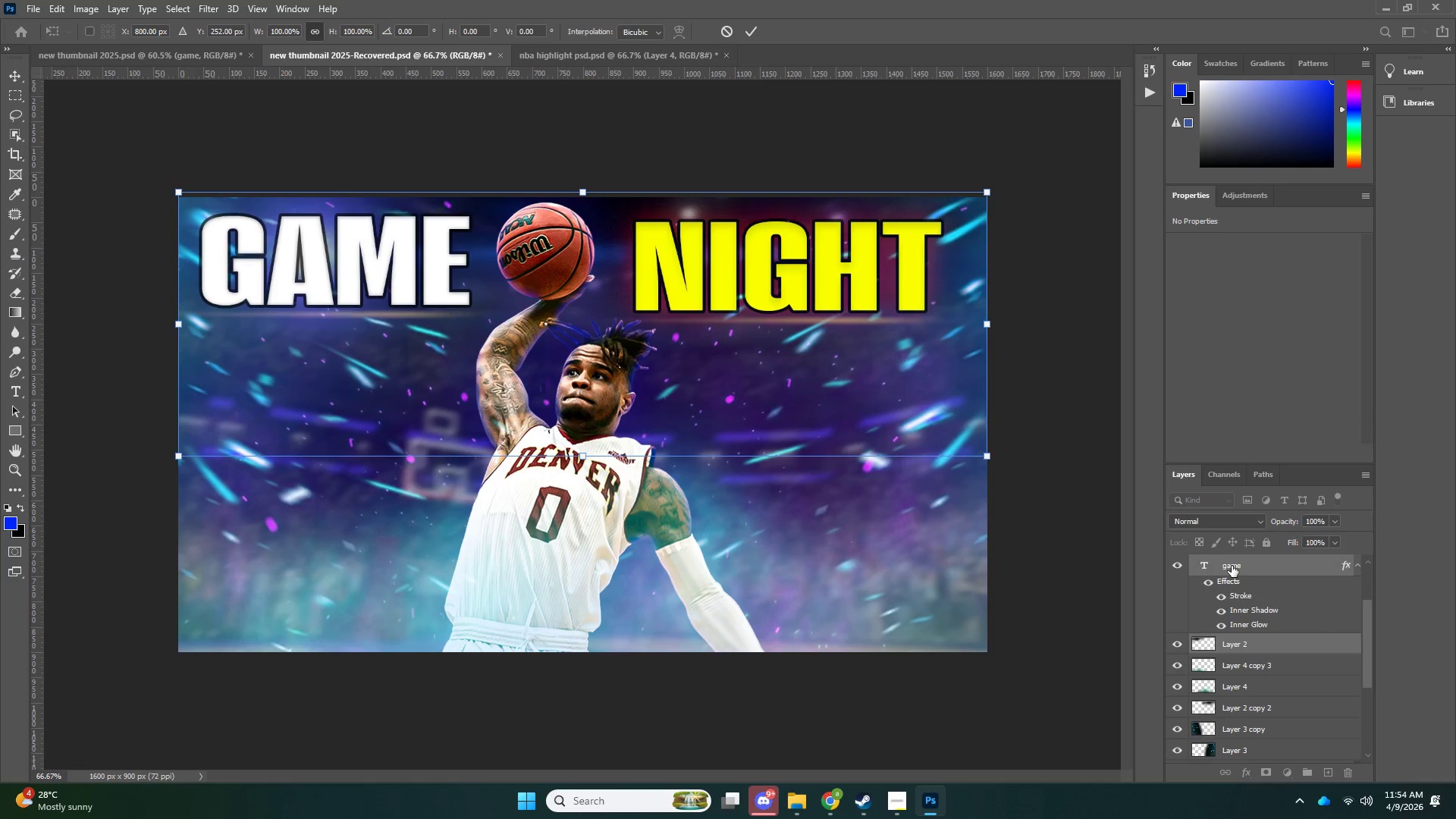 
key(ArrowDown)
 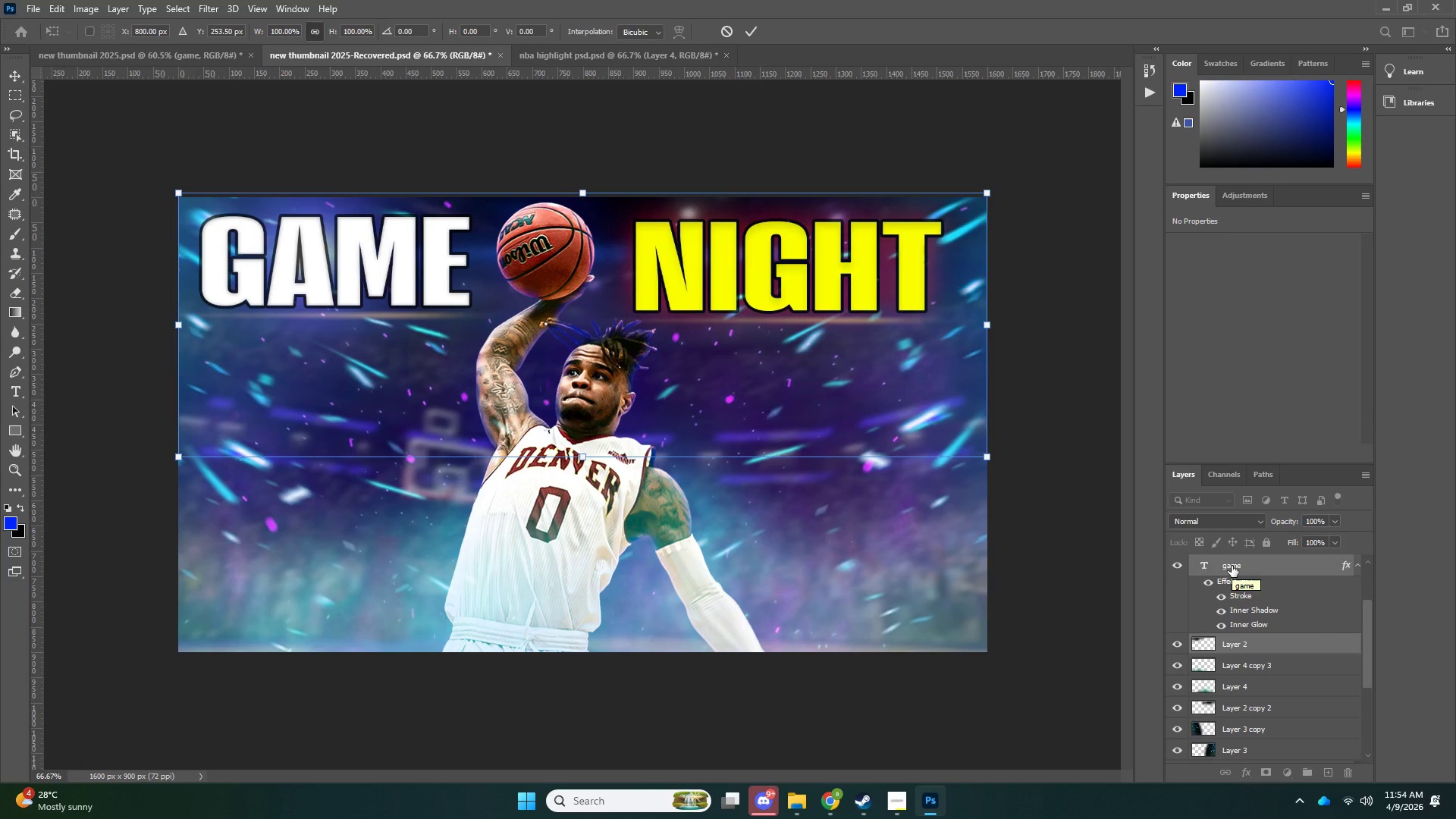 
key(ArrowRight)
 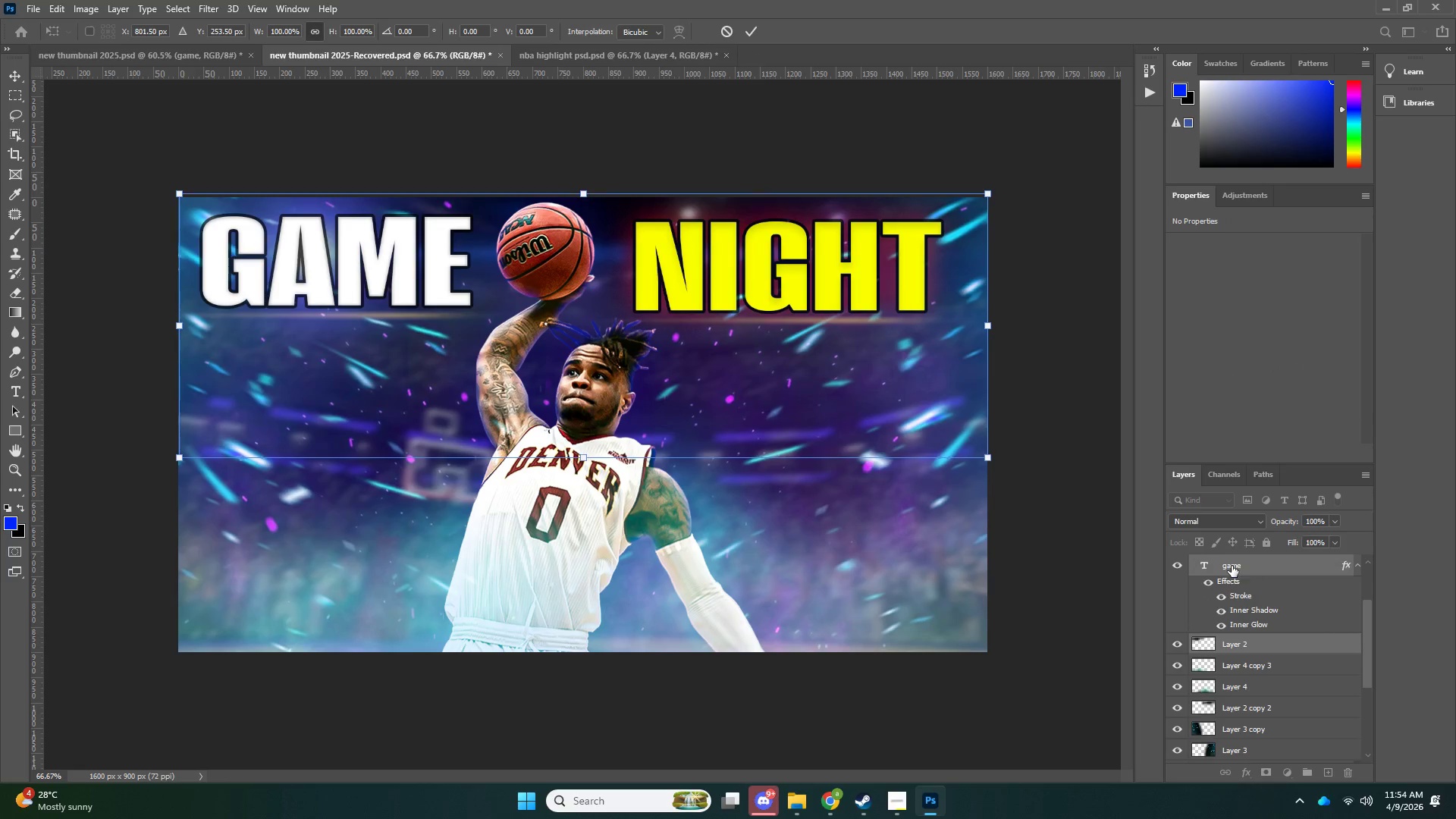 
key(ArrowDown)
 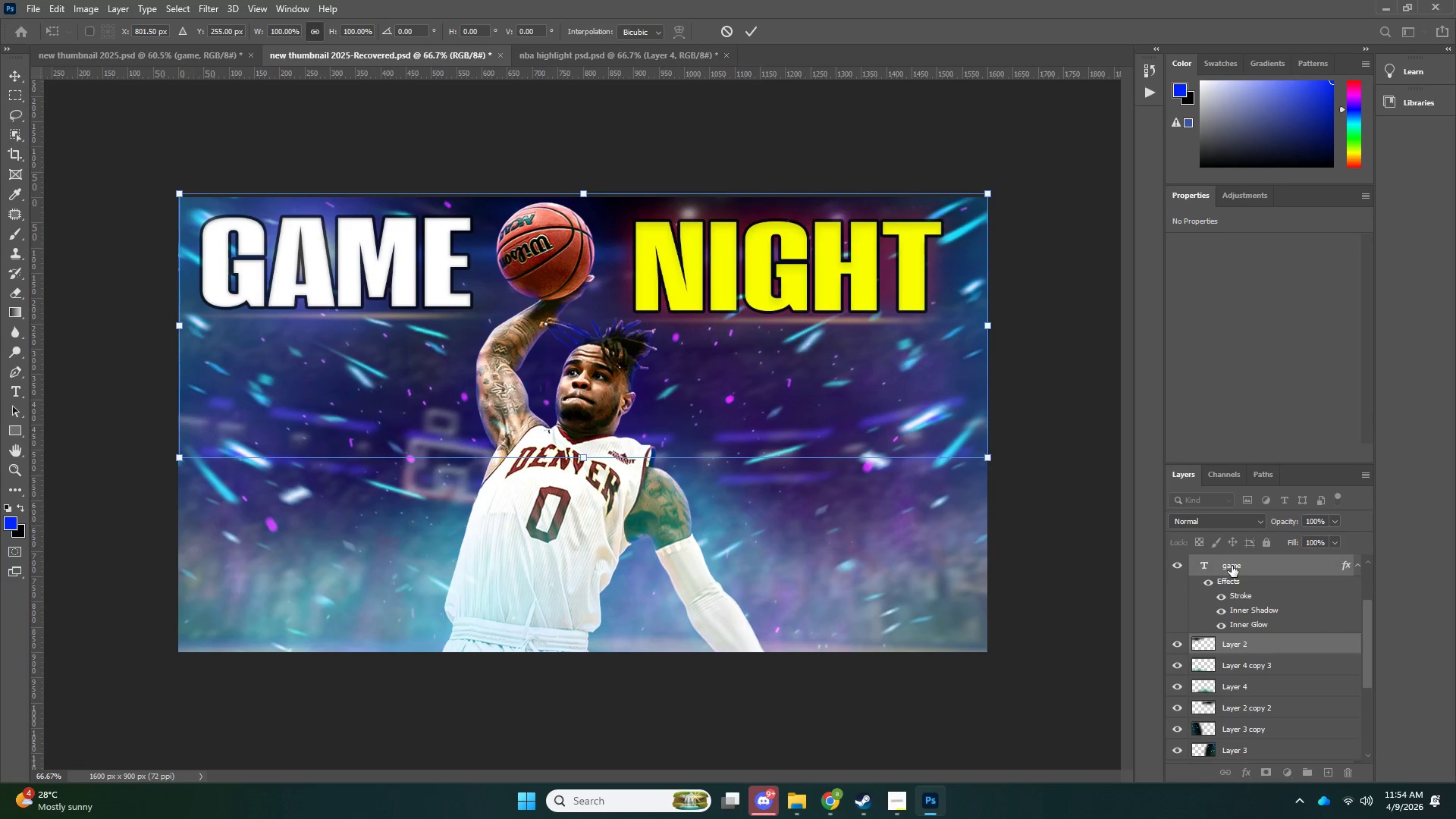 
key(ArrowRight)
 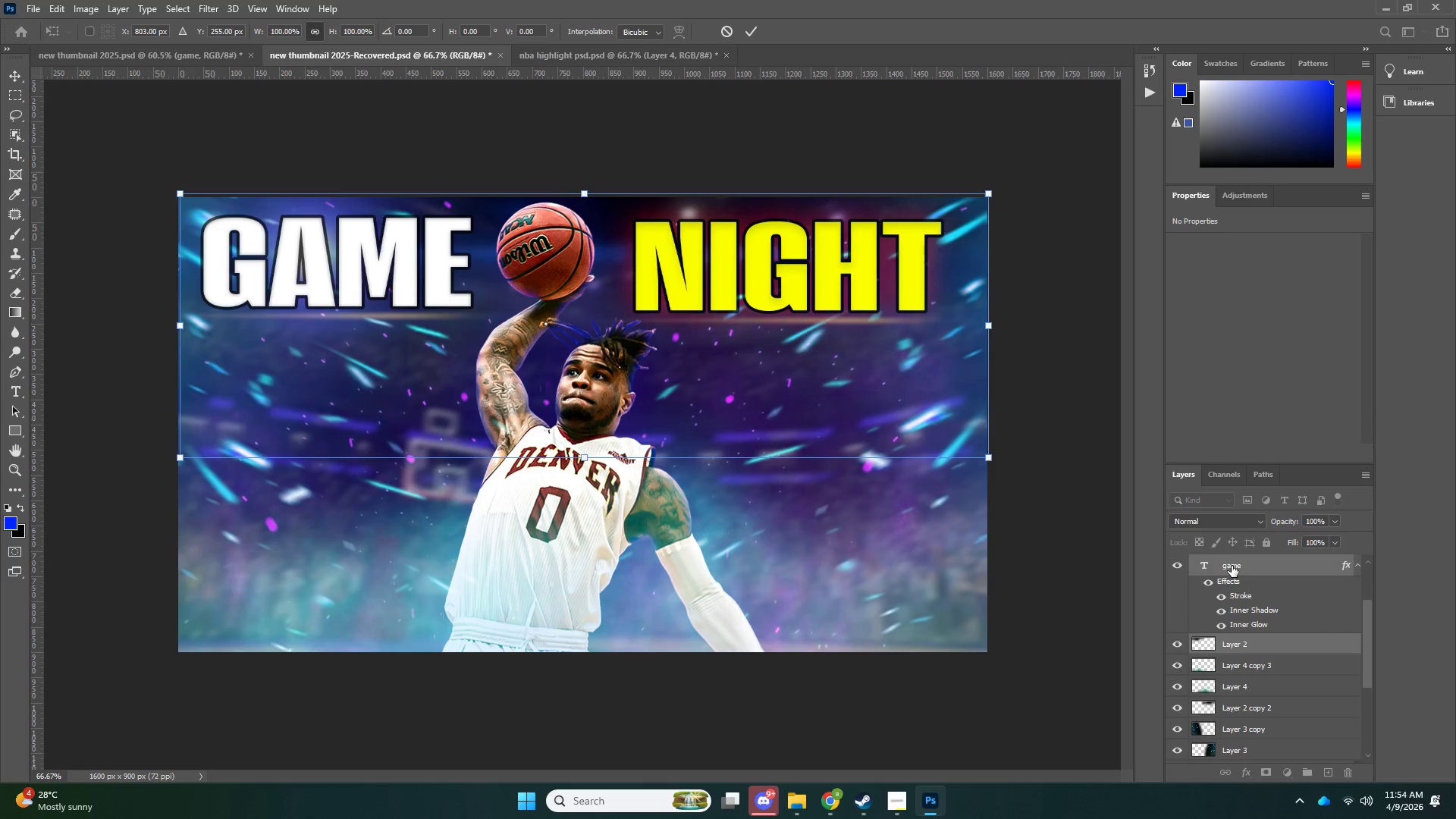 
key(ArrowRight)
 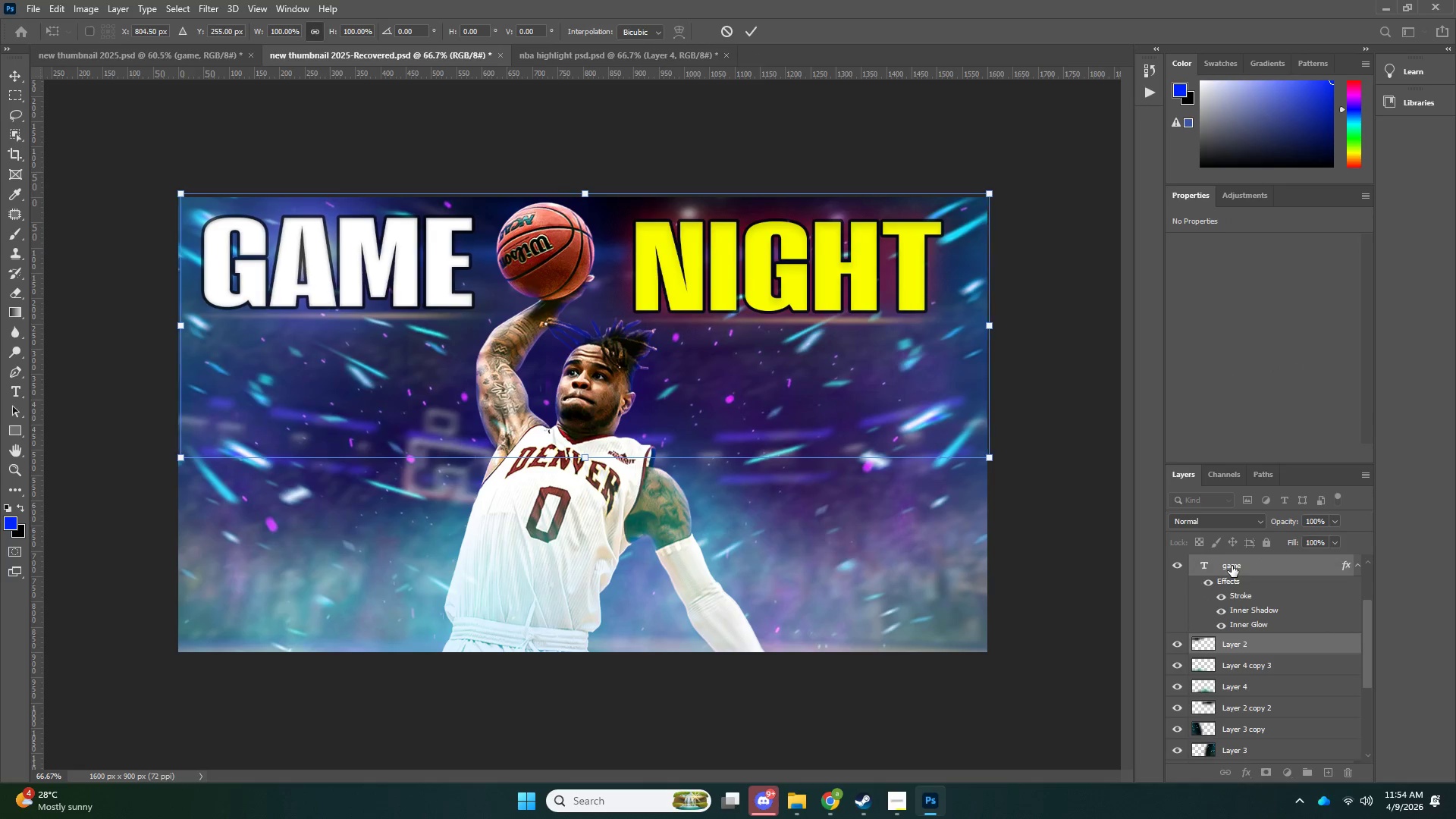 
key(ArrowRight)
 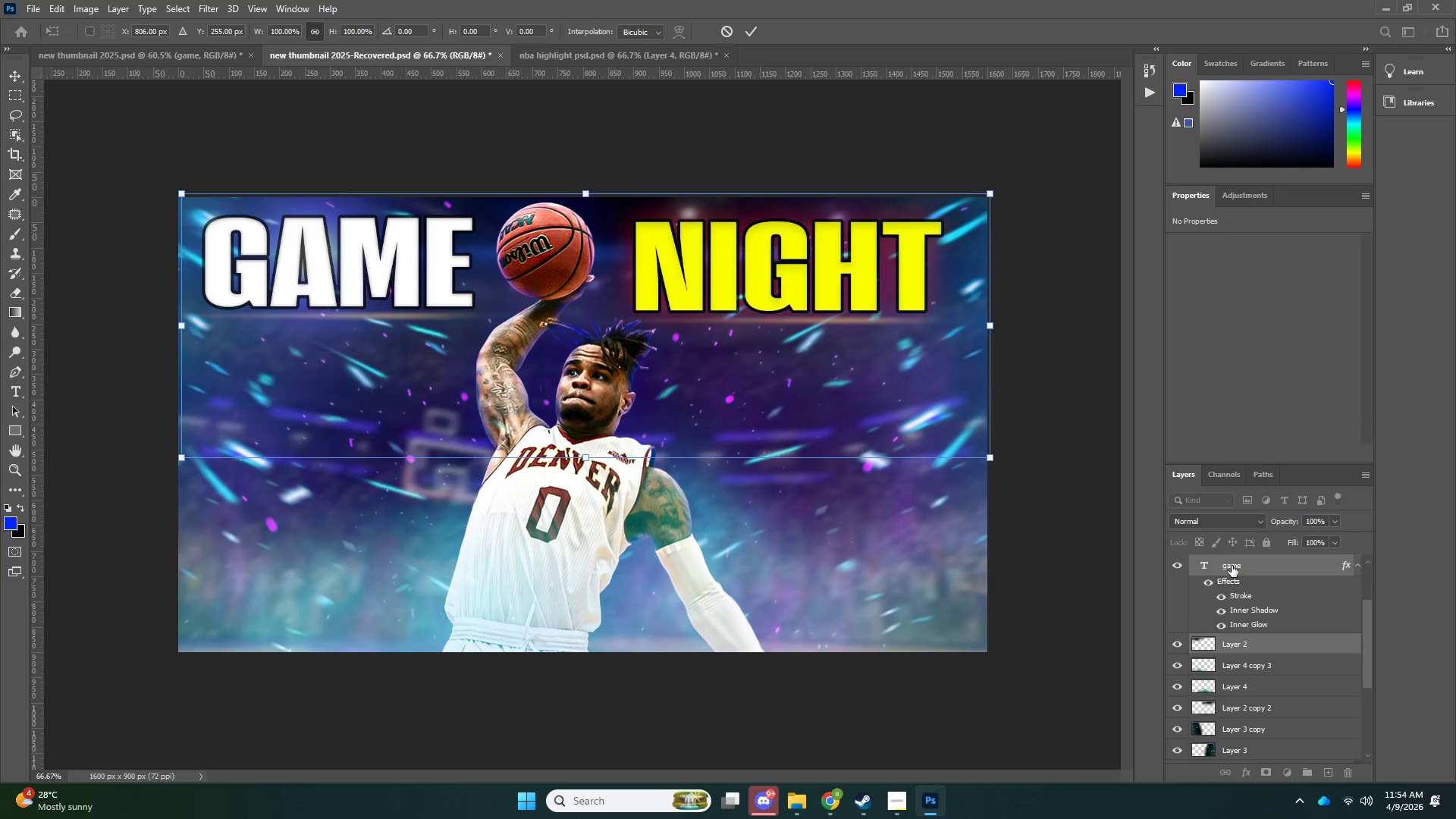 
key(ArrowRight)
 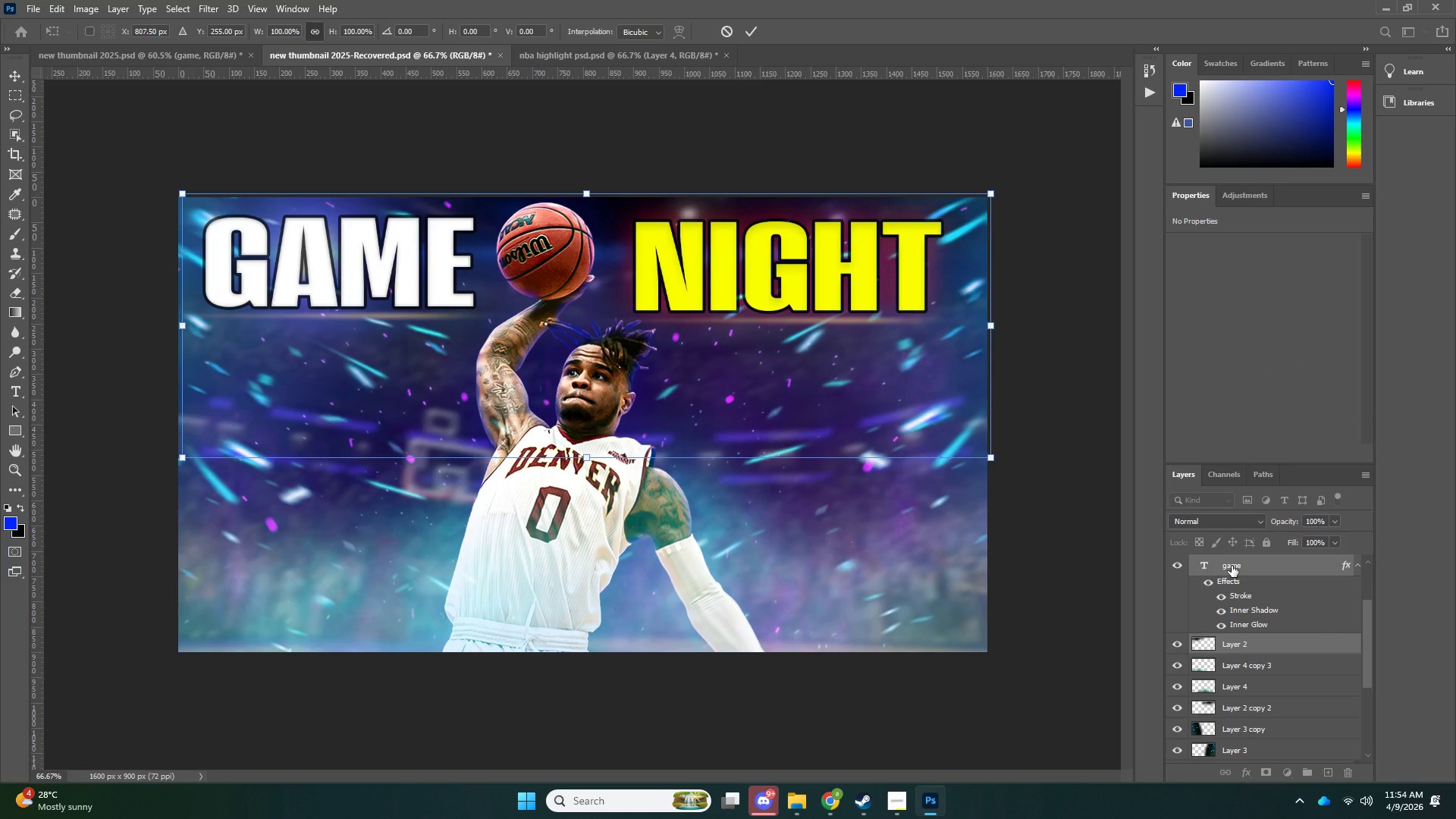 
key(NumpadEnter)
 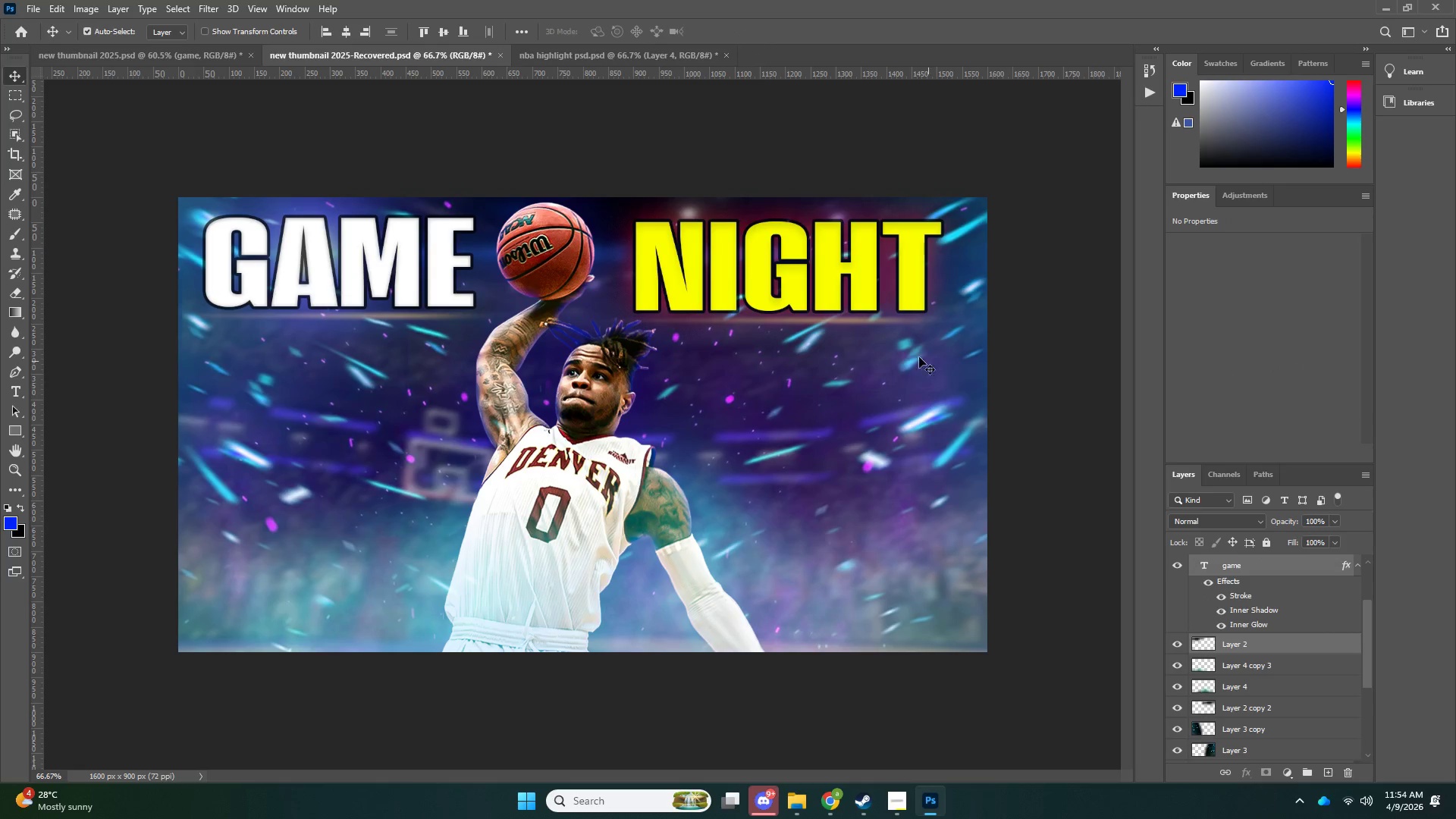 
left_click([842, 282])
 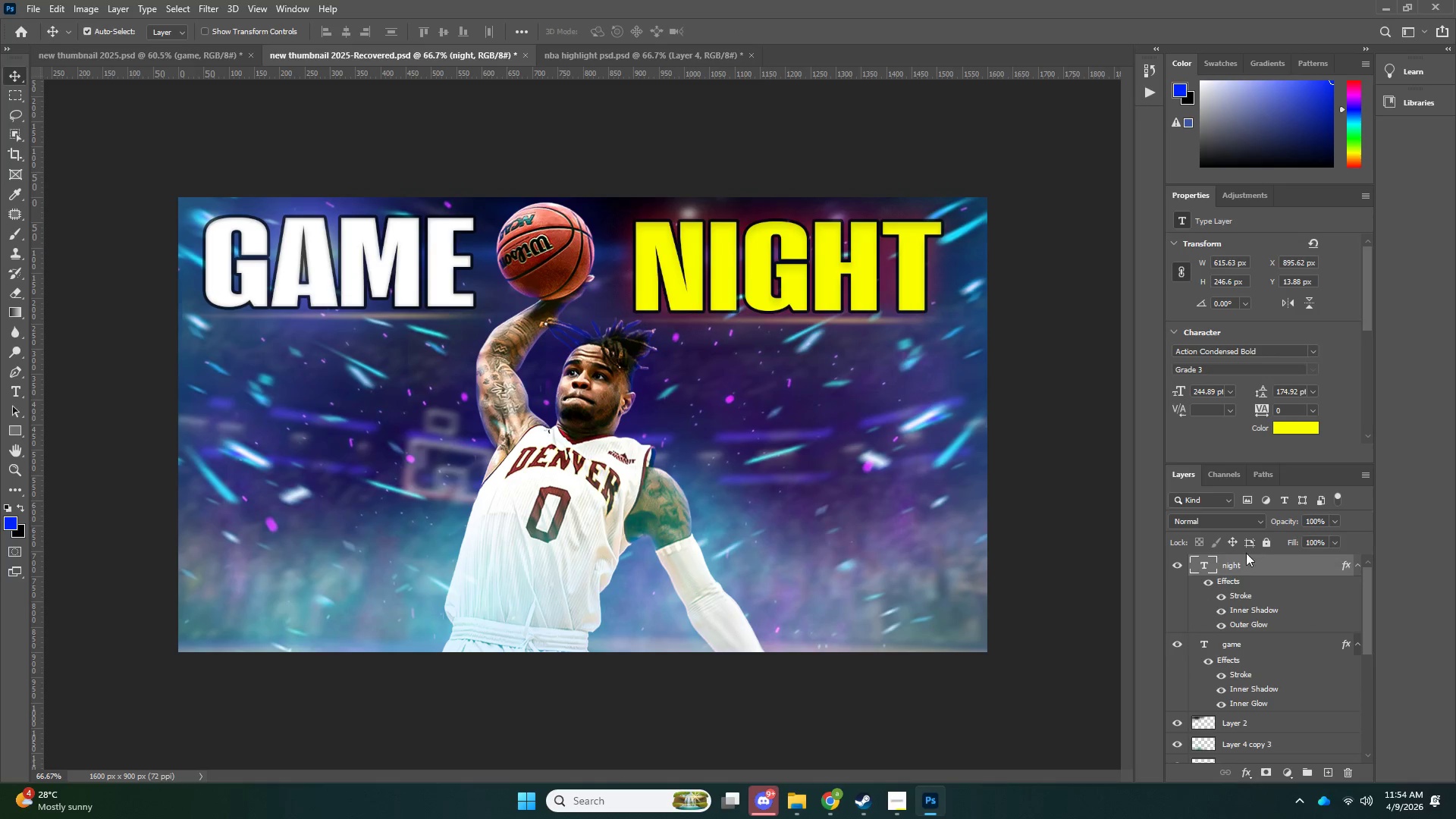 
left_click_drag(start_coordinate=[1246, 564], to_coordinate=[1235, 740])
 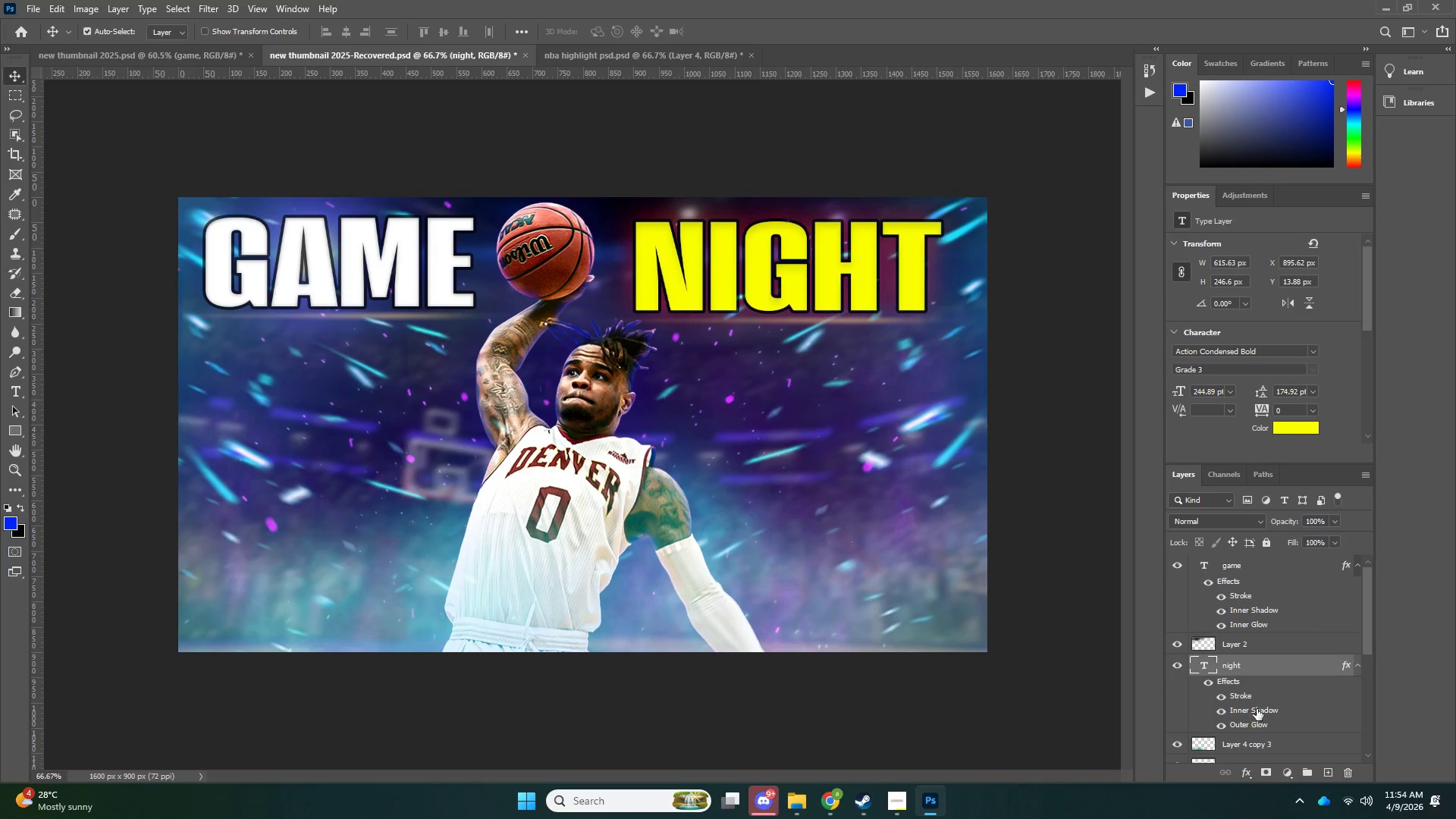 
hold_key(key=ShiftLeft, duration=0.31)
 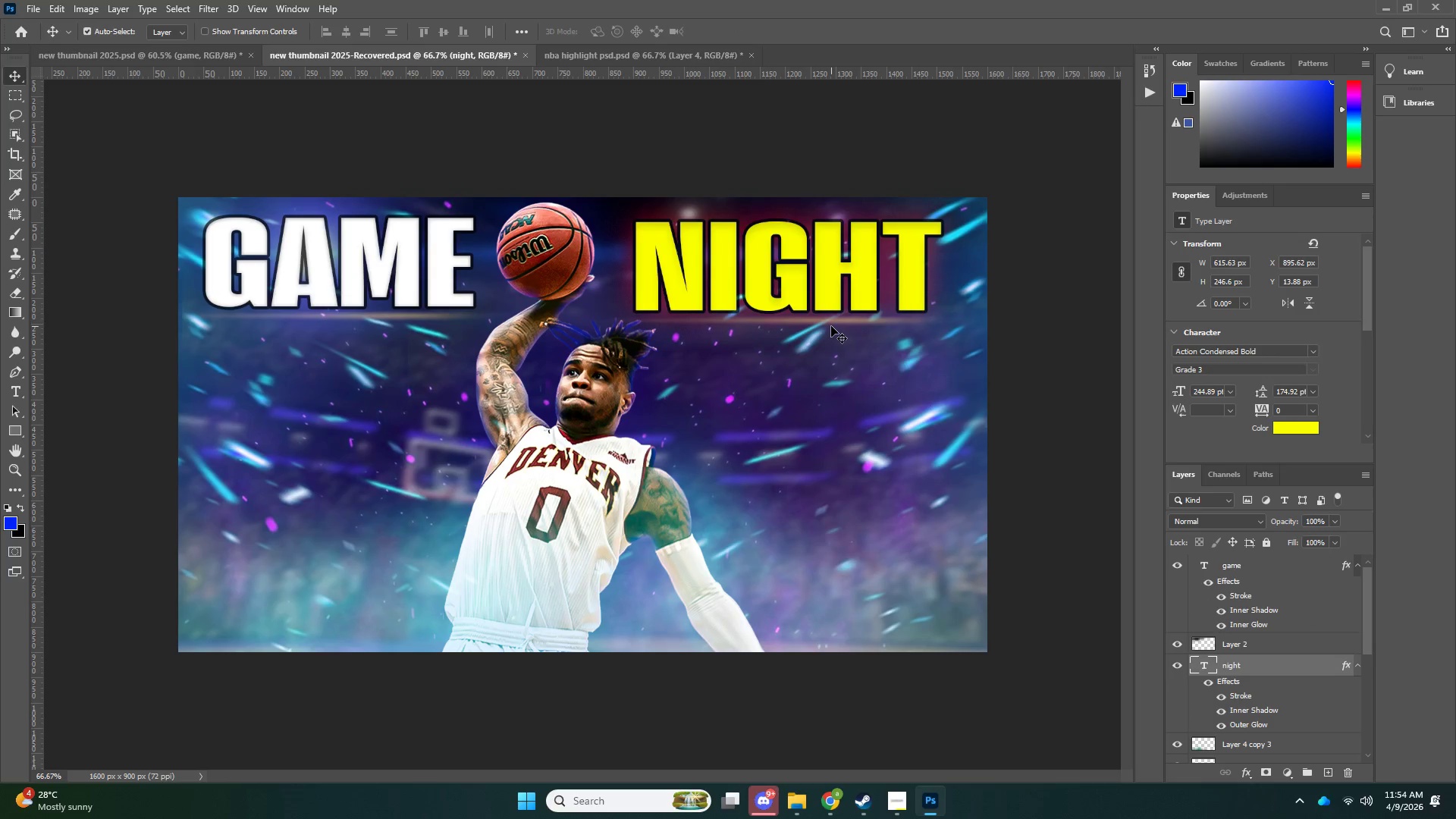 
left_click([831, 323])
 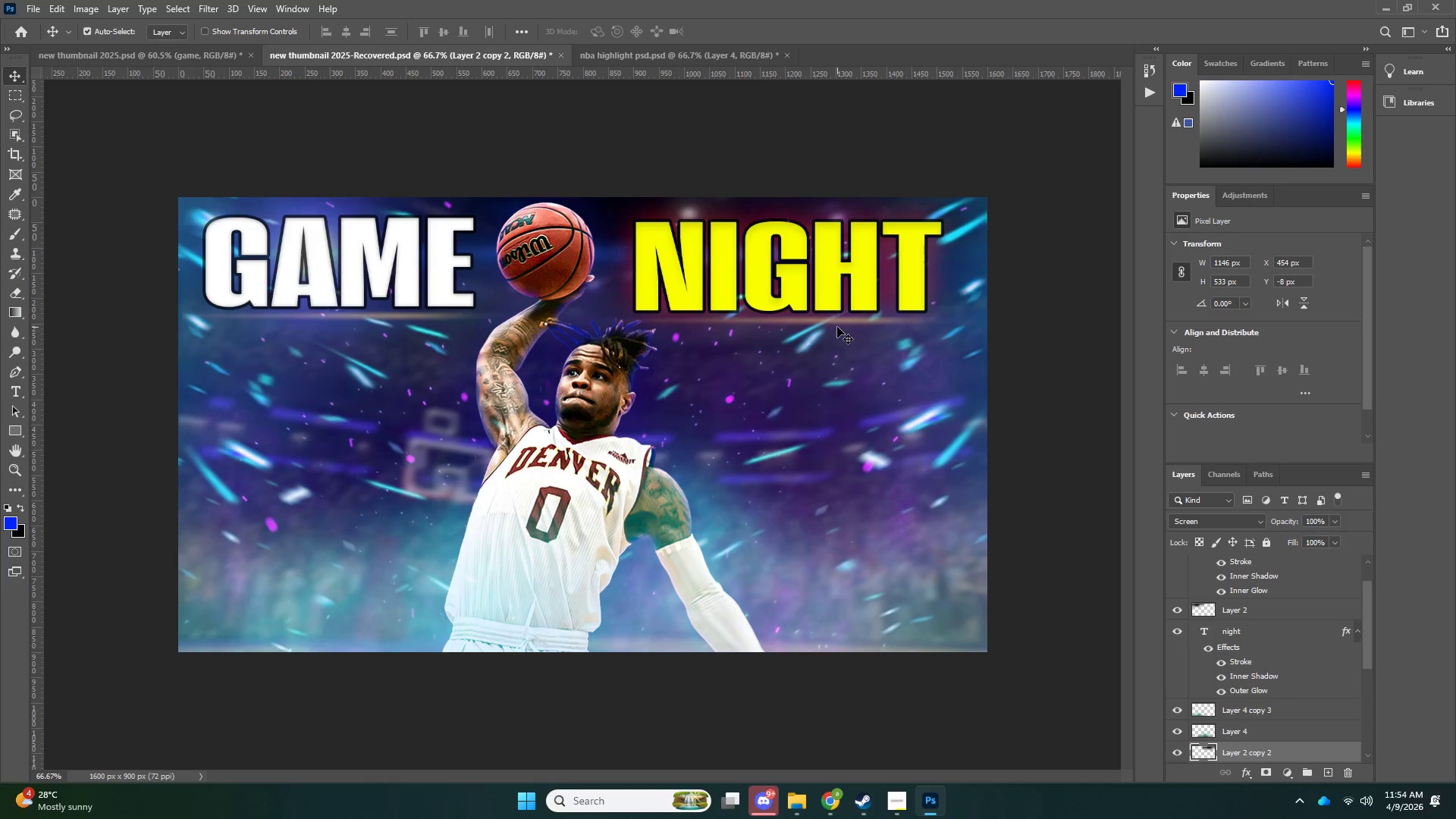 
left_click([839, 321])
 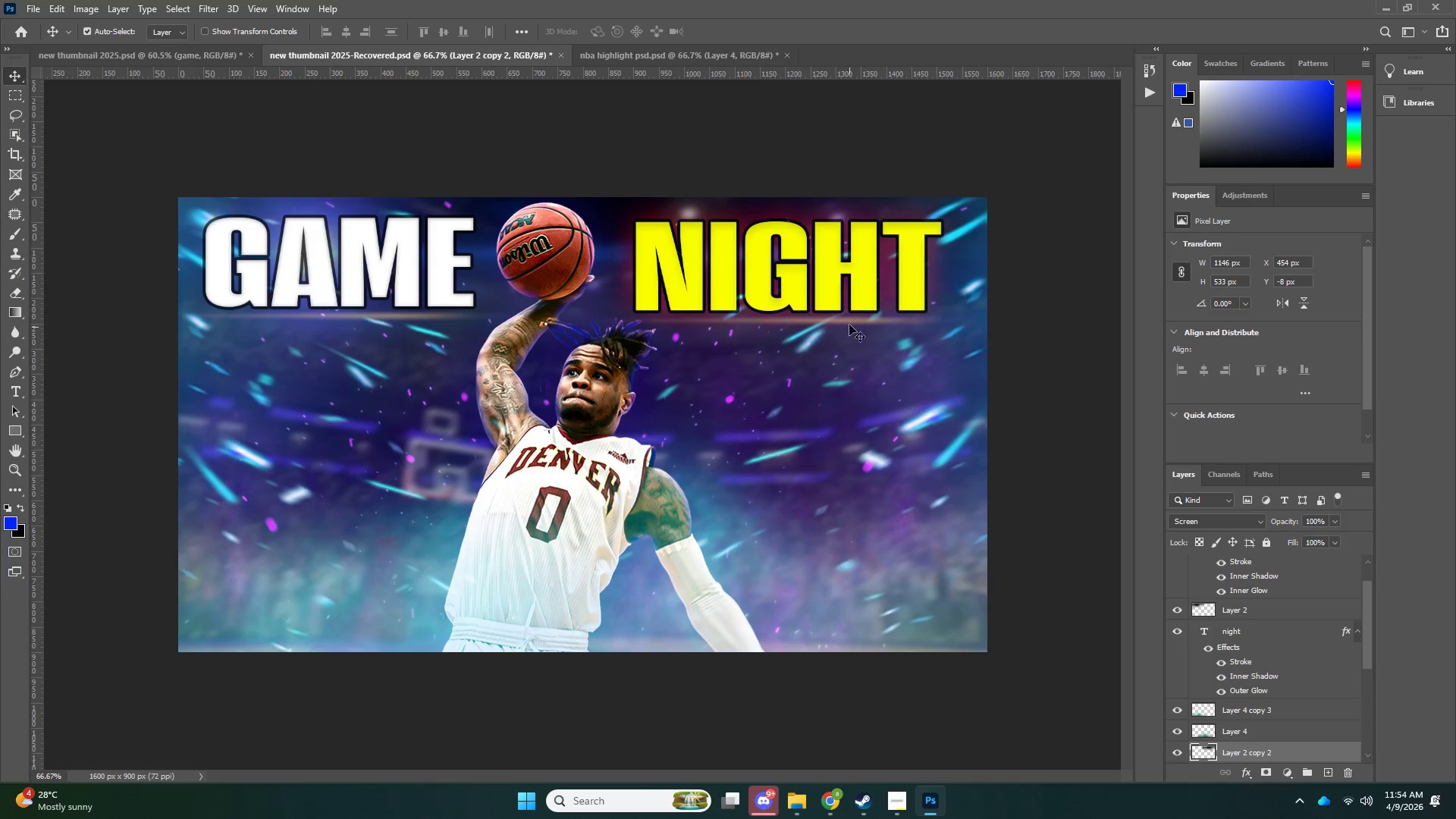 
left_click([845, 274])
 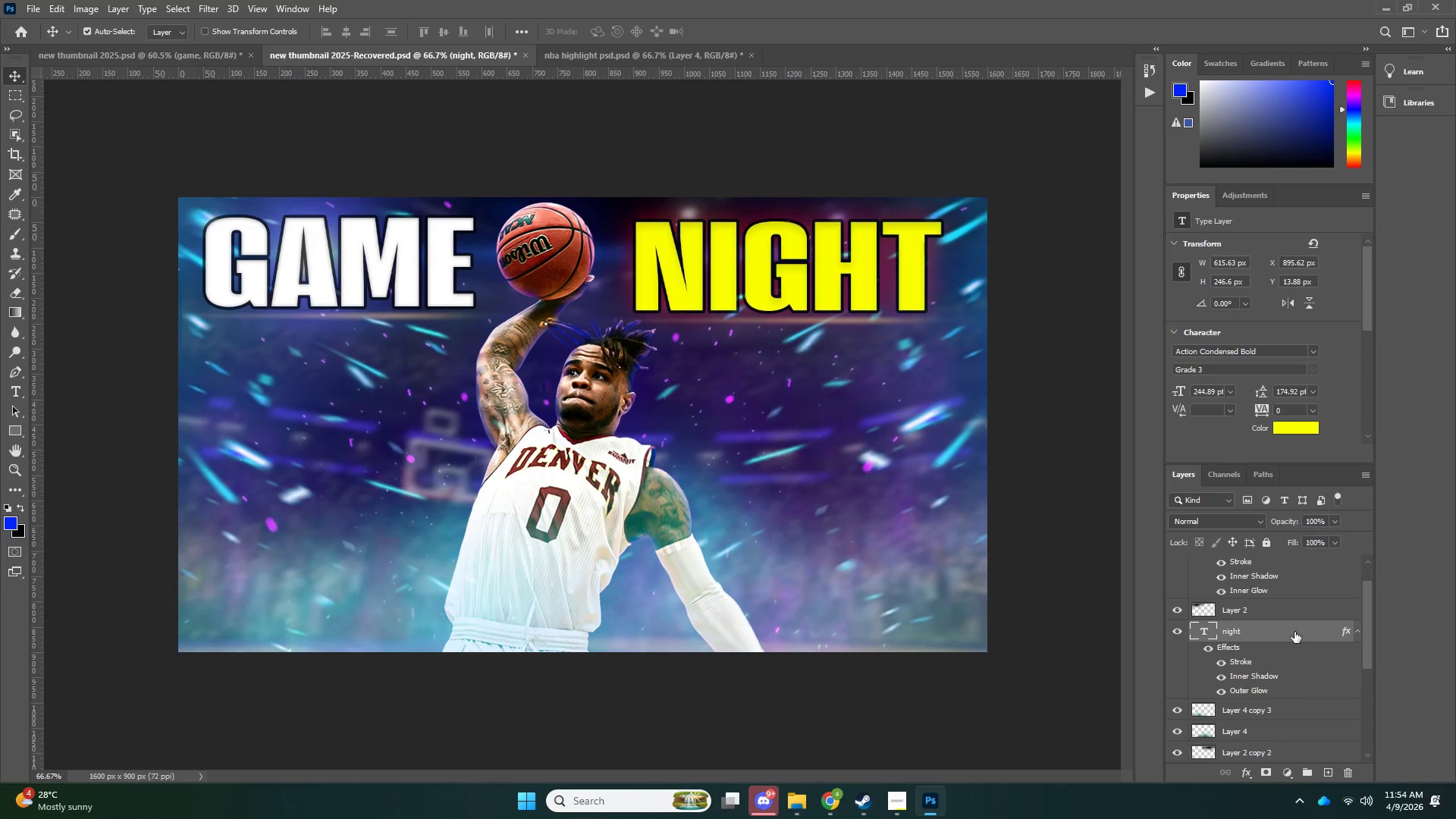 
left_click_drag(start_coordinate=[1292, 630], to_coordinate=[1260, 750])
 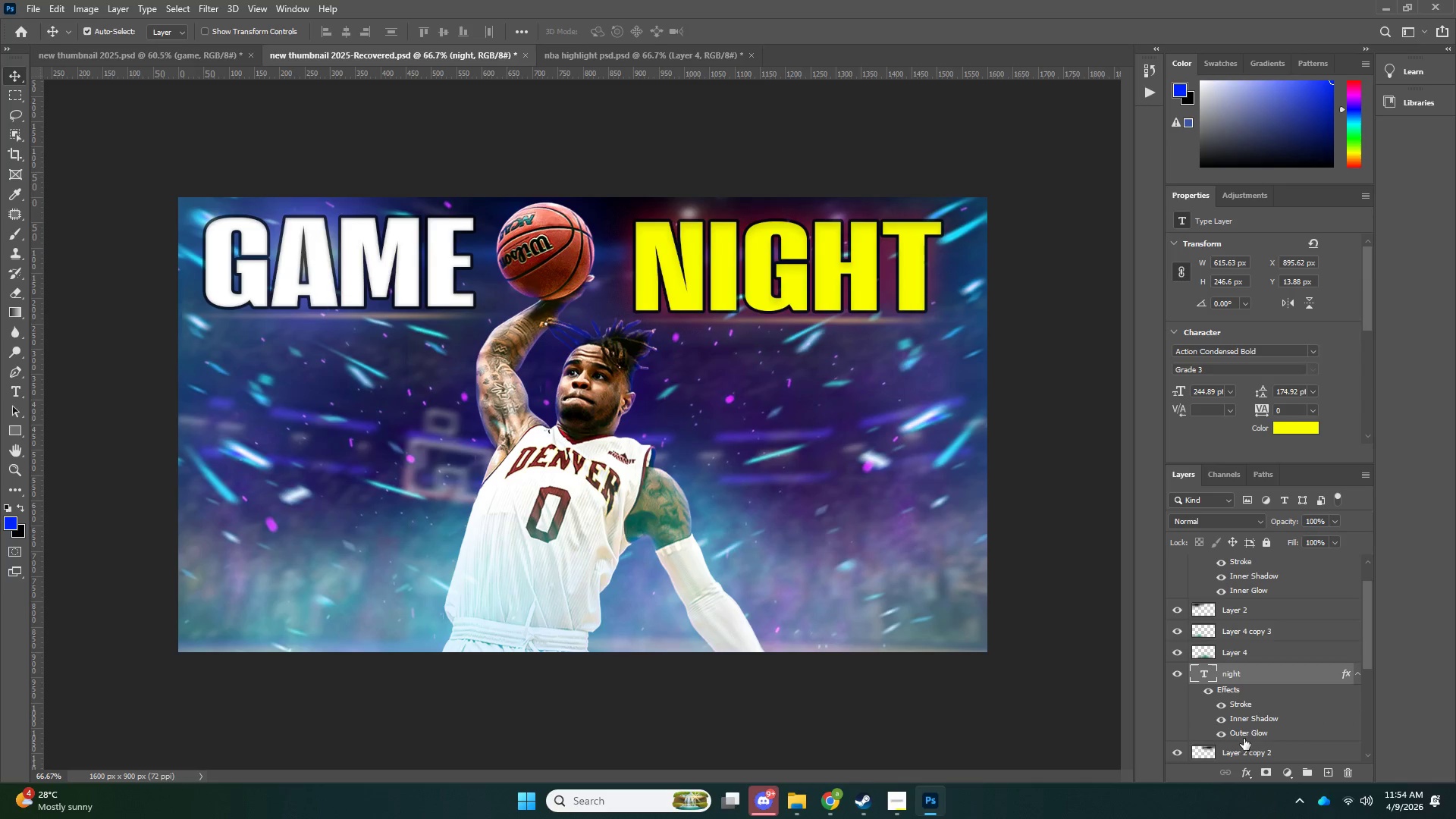 
hold_key(key=ShiftLeft, duration=0.31)
 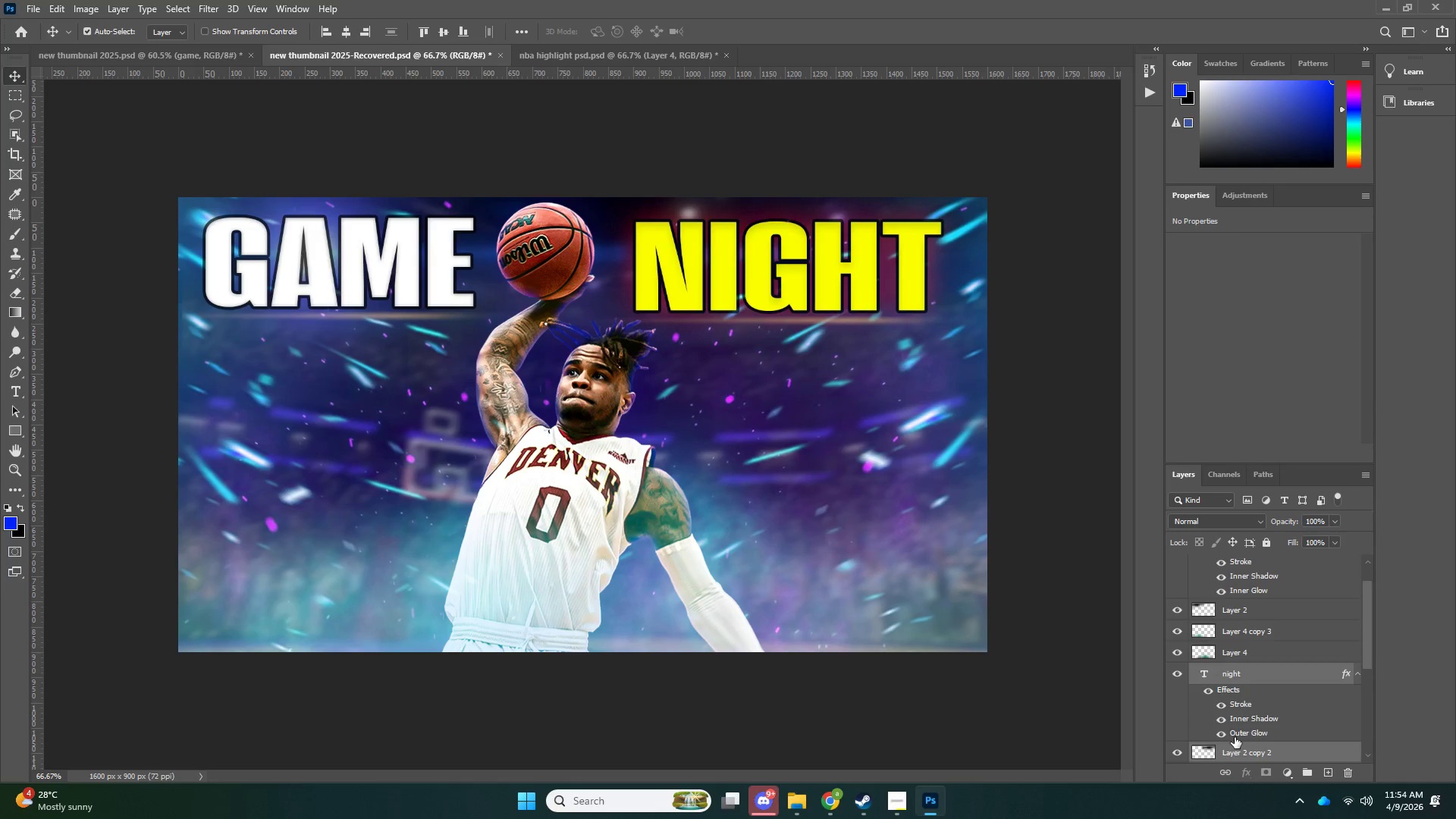 
key(Control+T)
 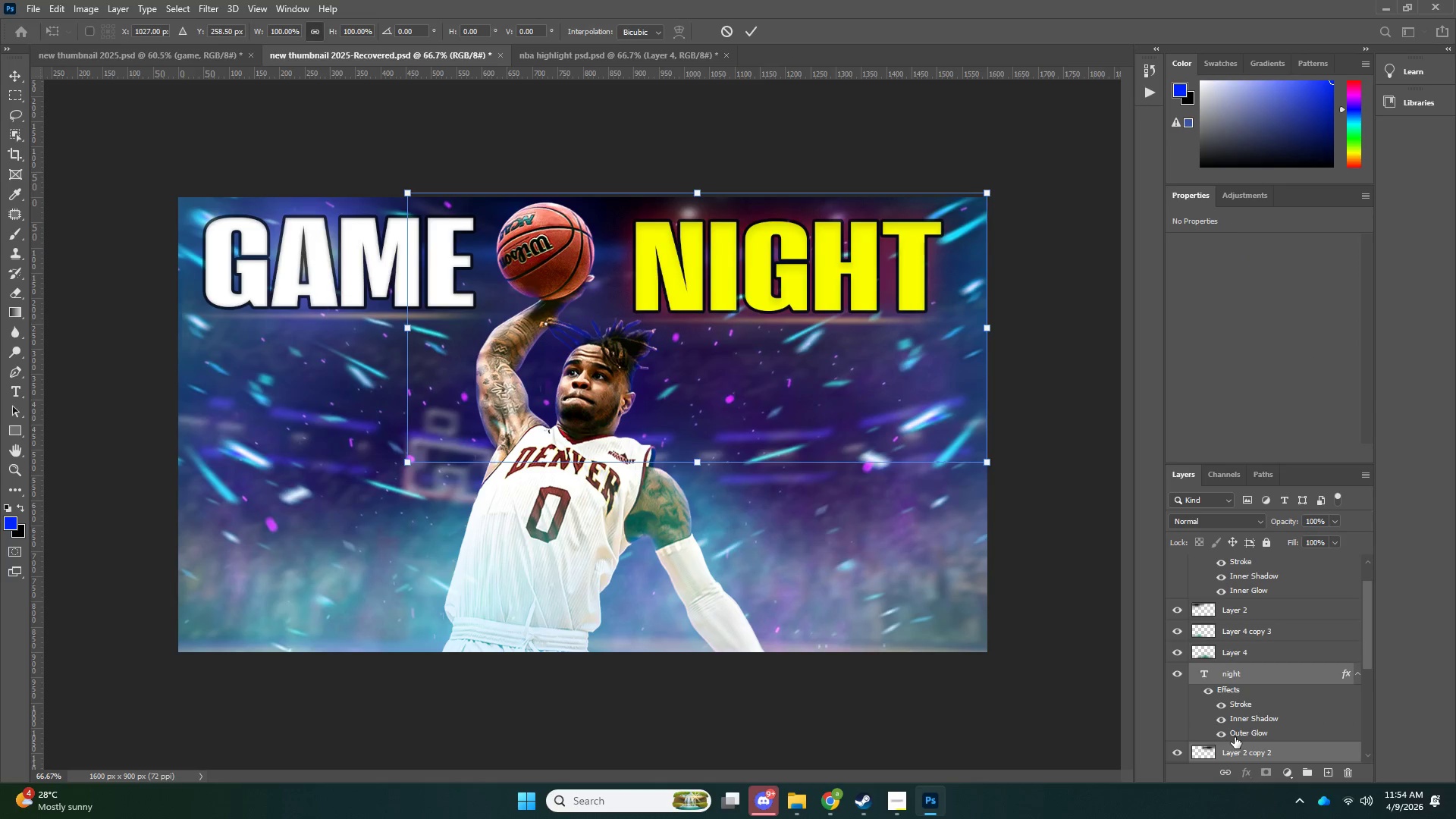 
key(ArrowRight)
 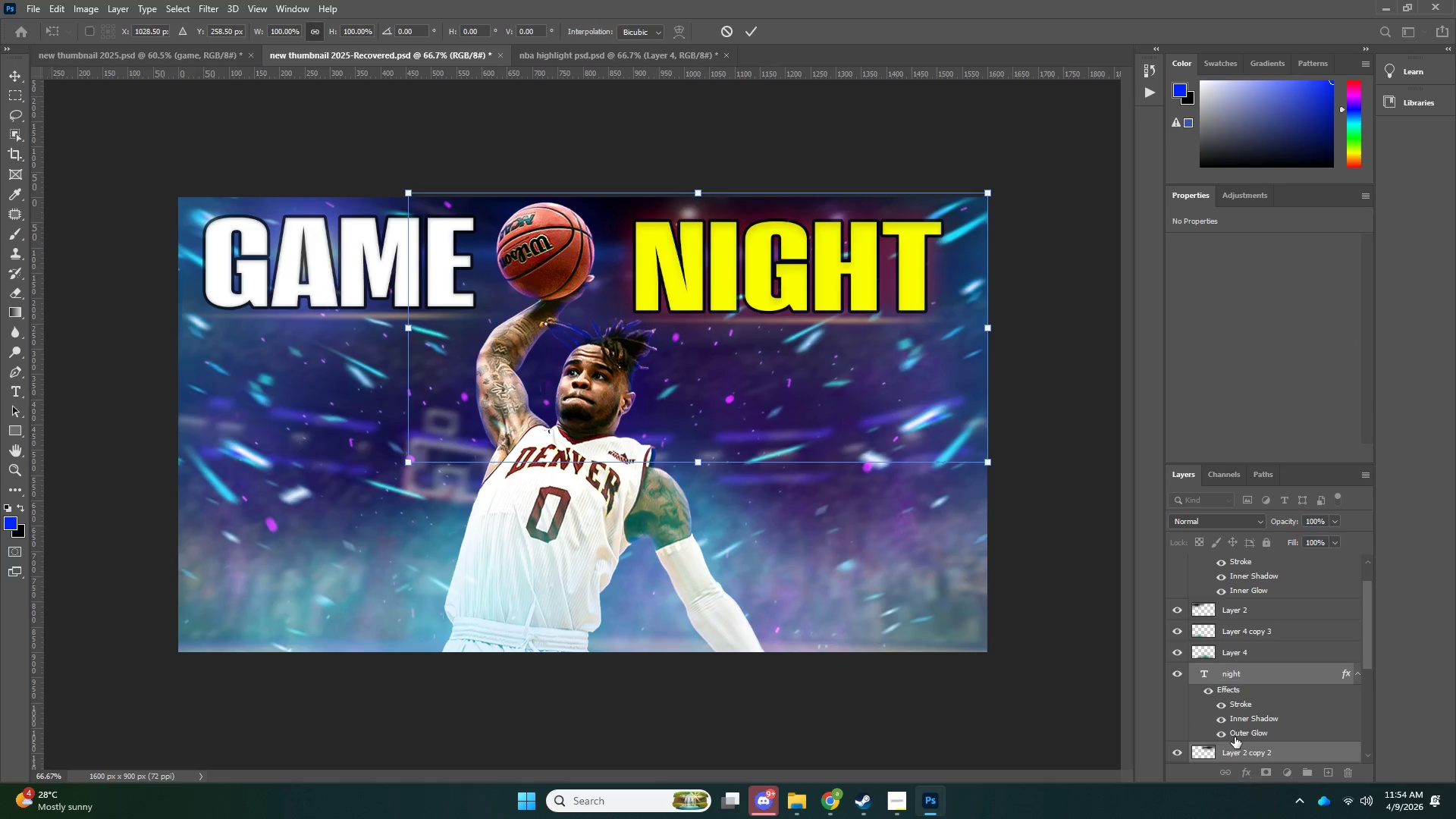 
key(ArrowRight)
 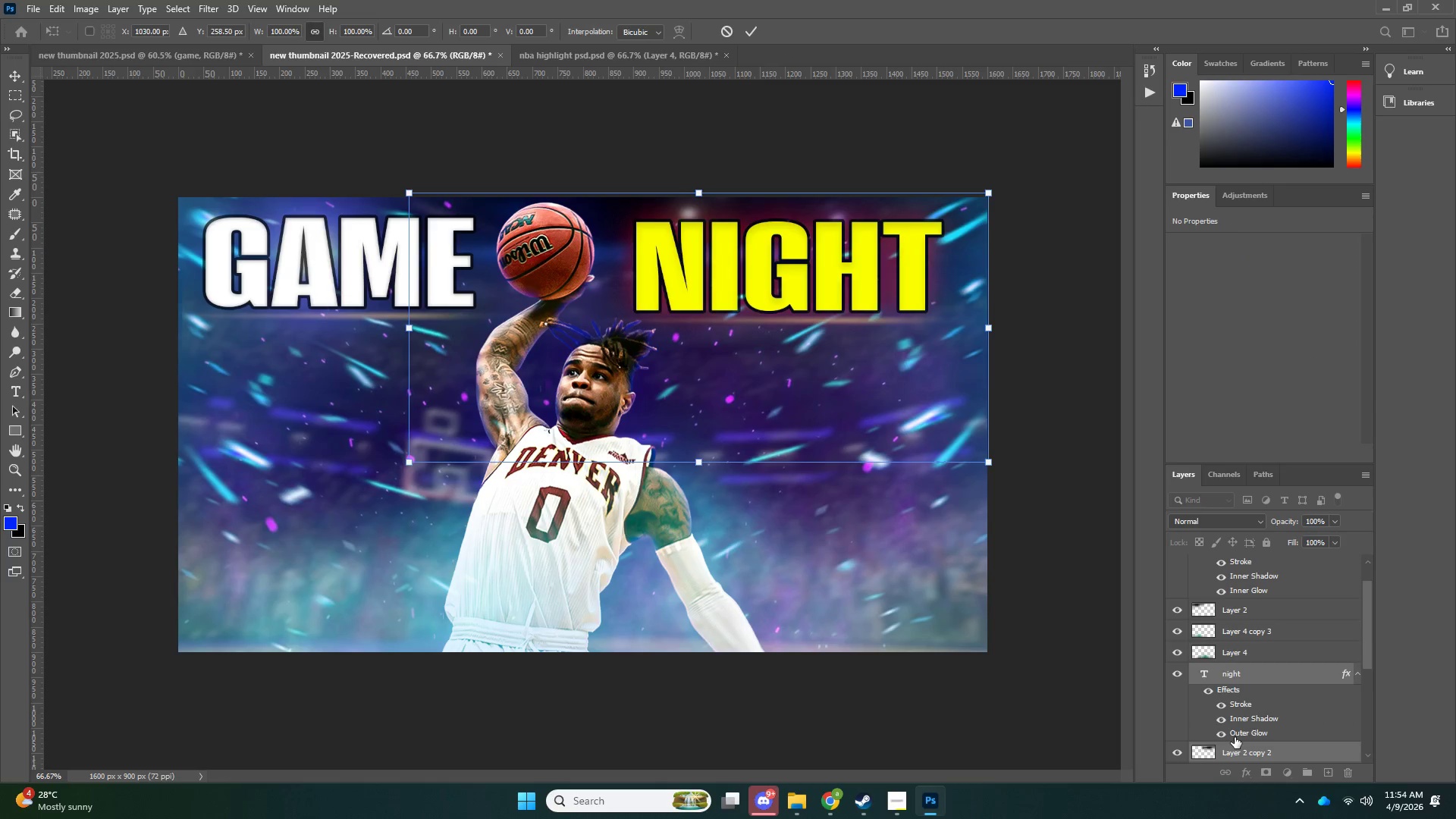 
key(ArrowRight)
 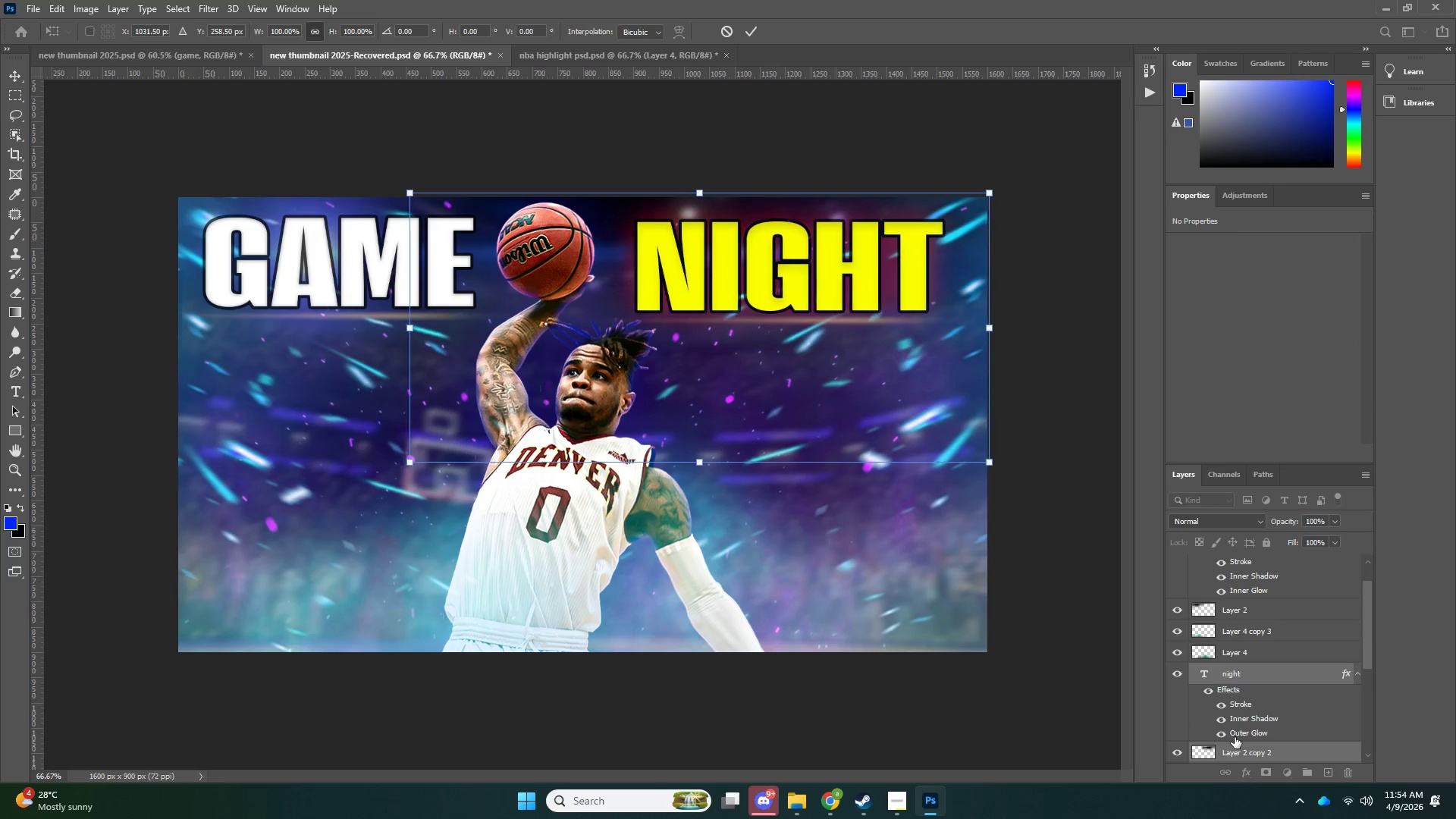 
hold_key(key=ArrowRight, duration=0.86)
 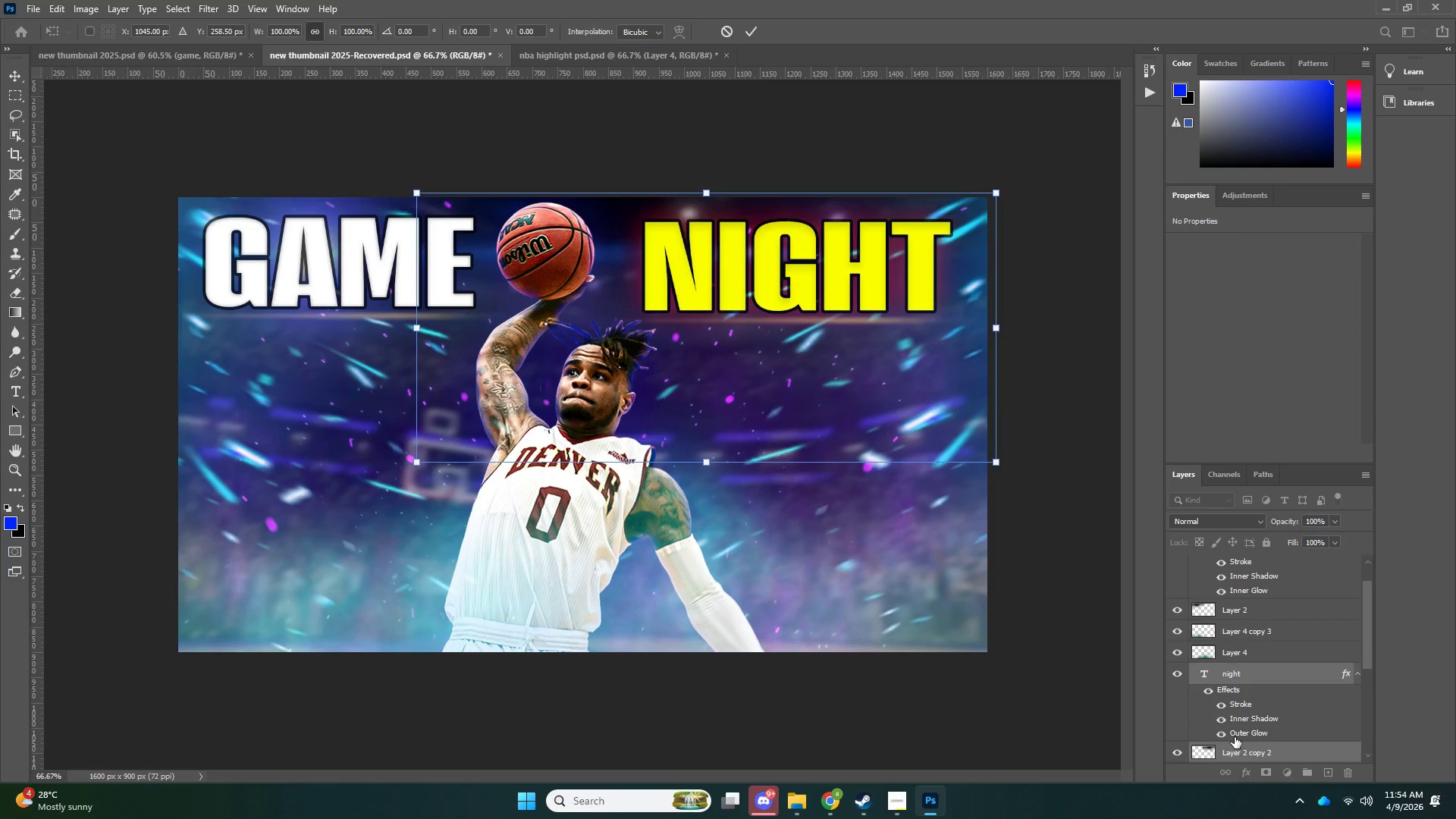 
key(ArrowRight)
 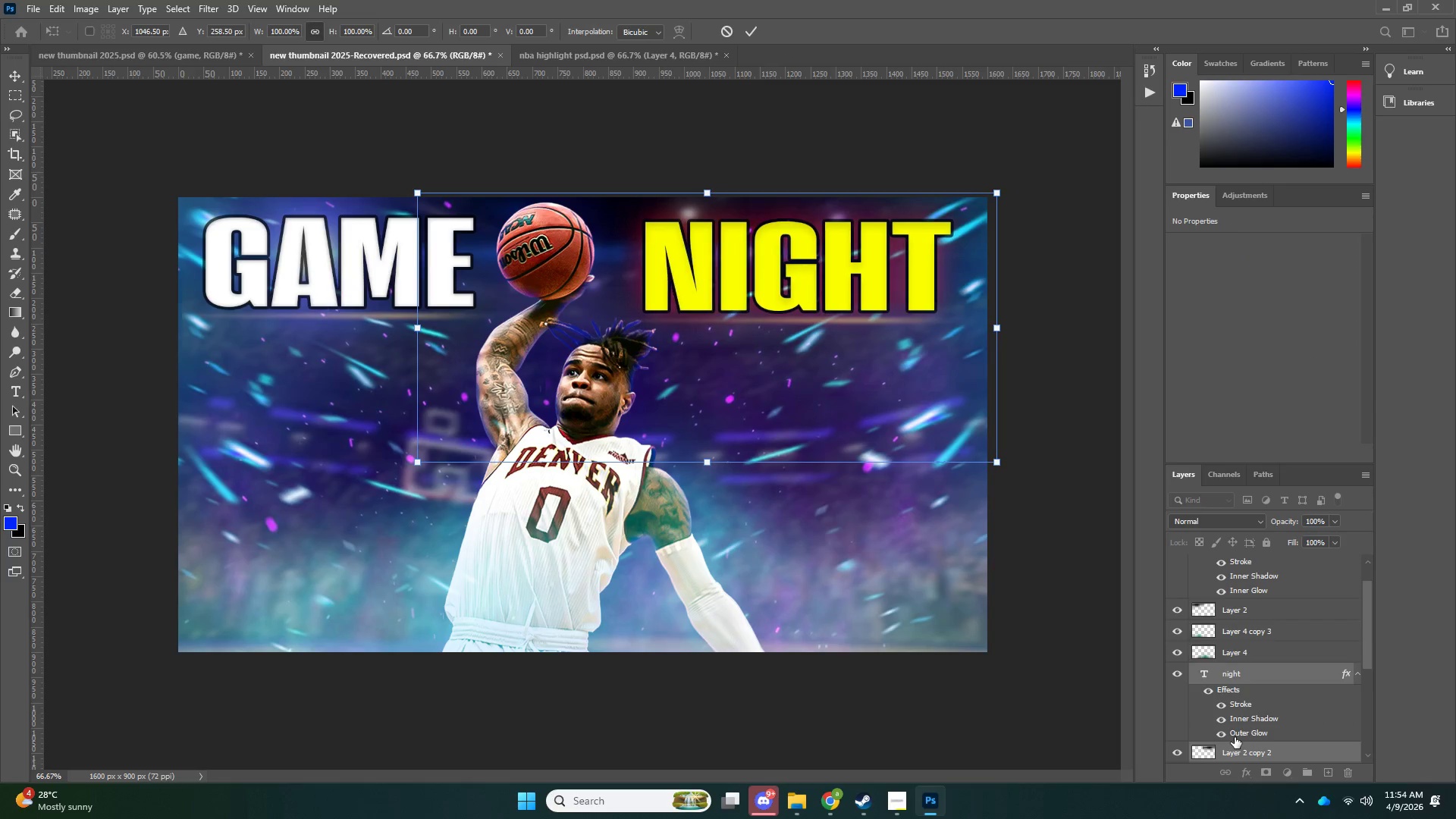 
key(ArrowRight)
 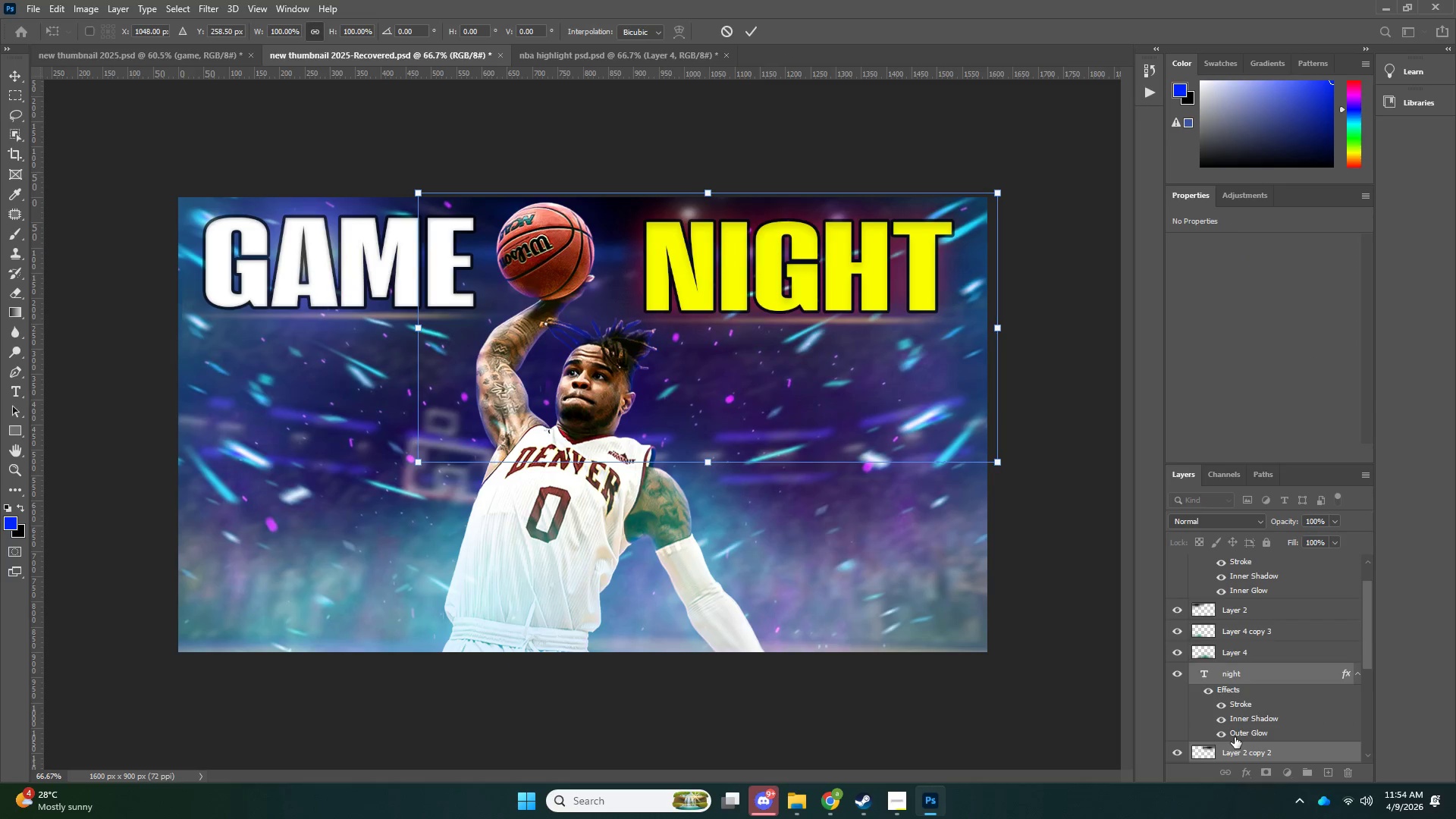 
key(ArrowRight)
 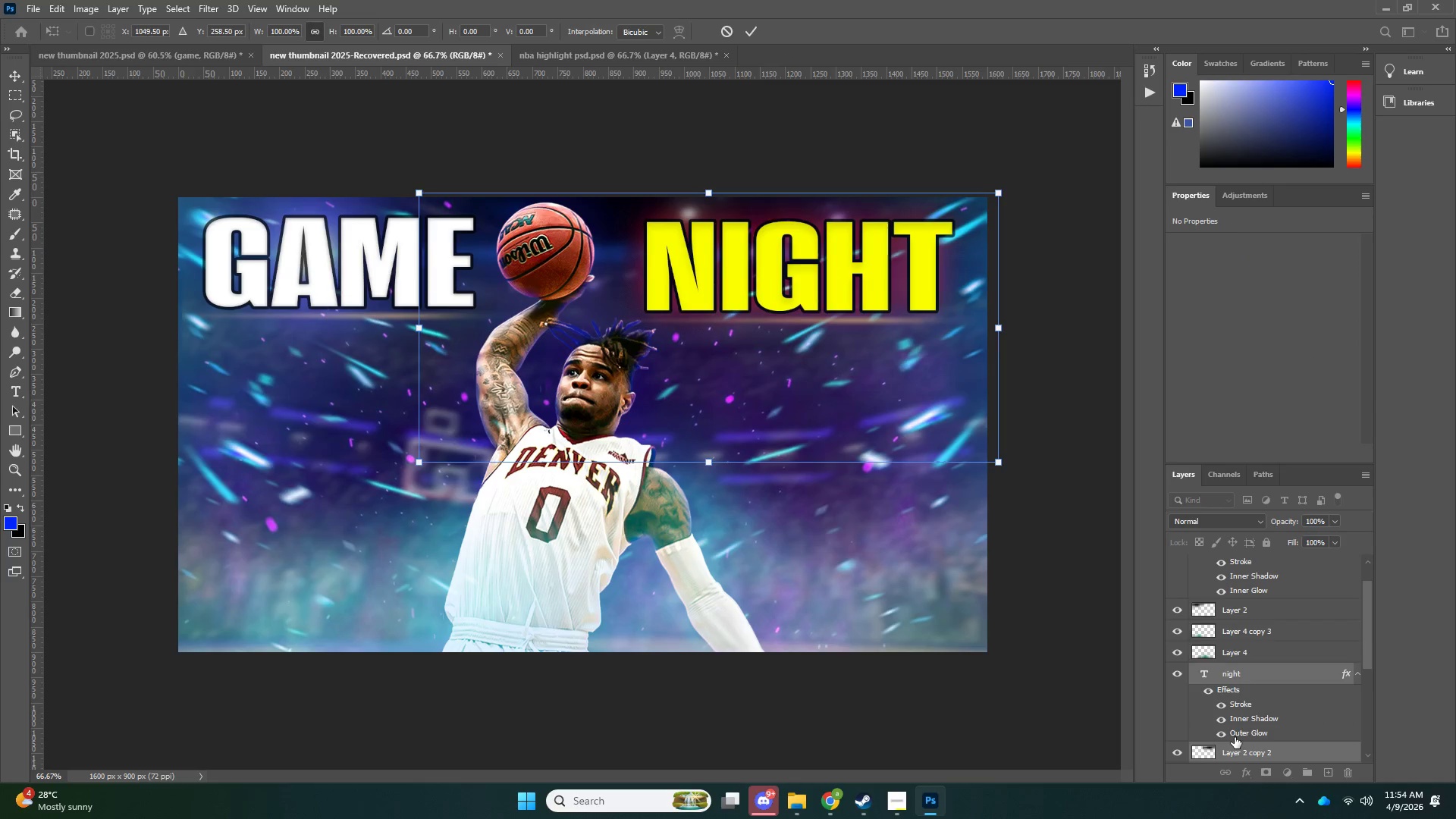 
key(ArrowRight)
 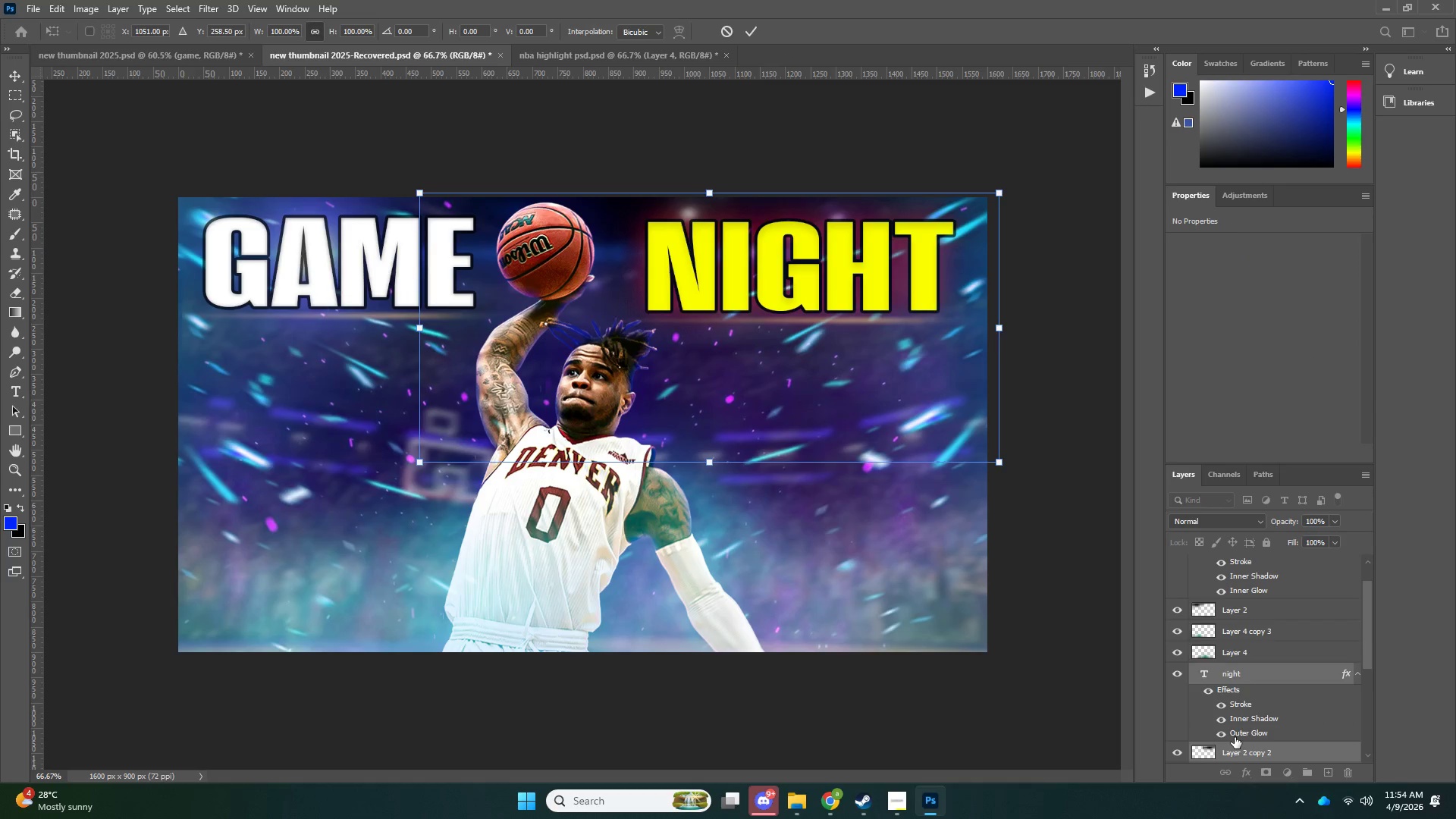 
key(ArrowLeft)
 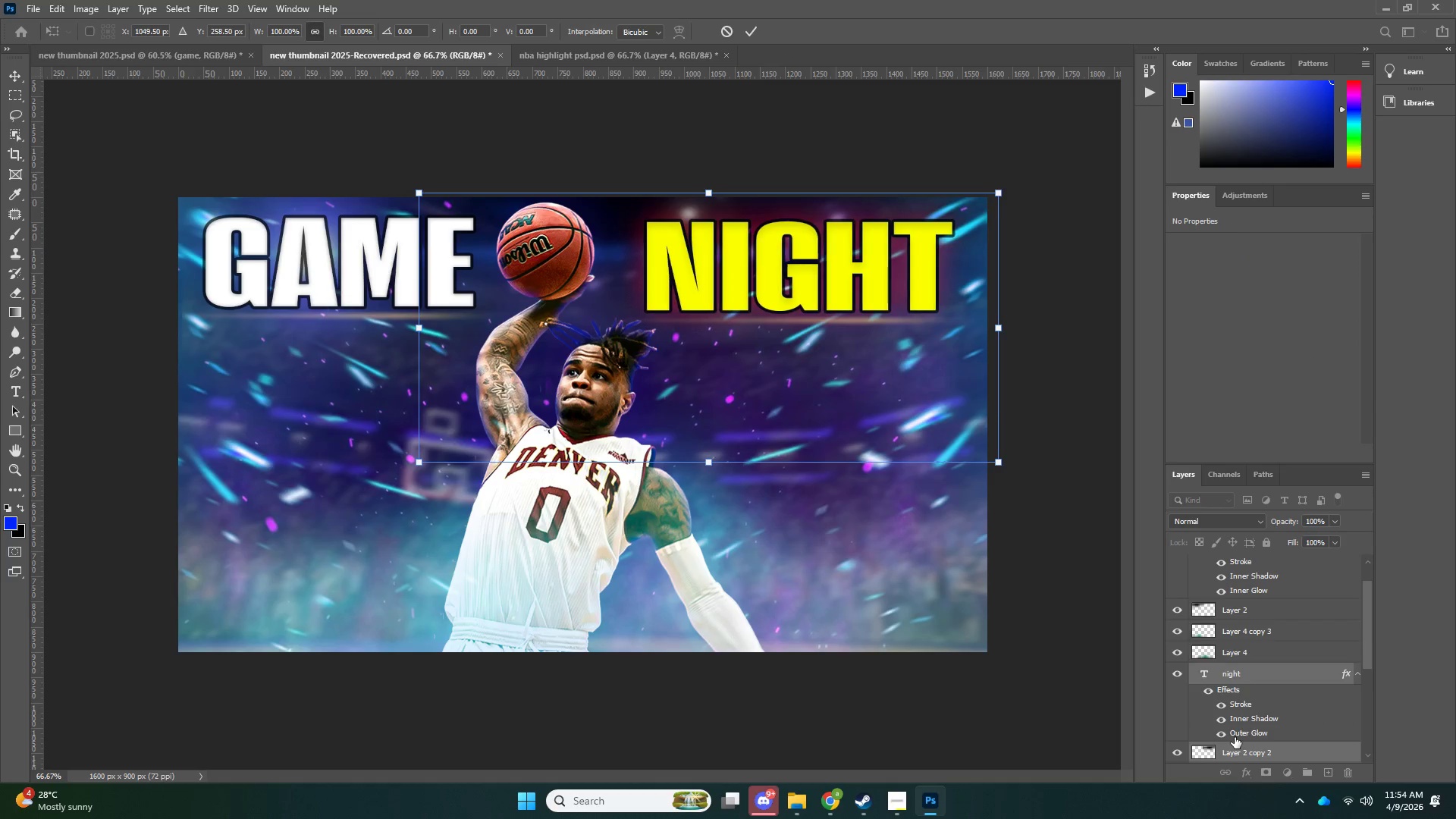 
key(ArrowLeft)
 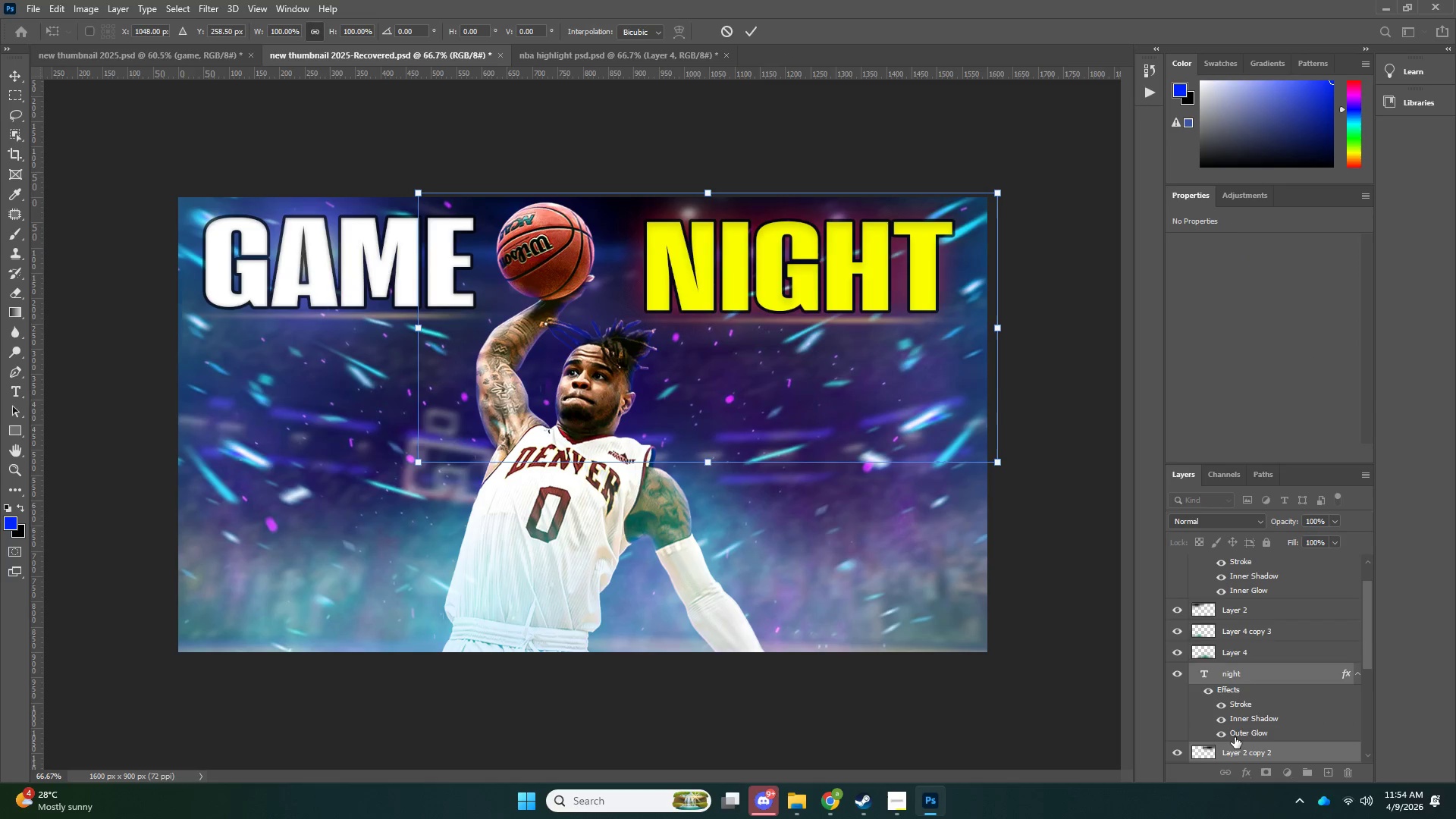 
key(ArrowLeft)
 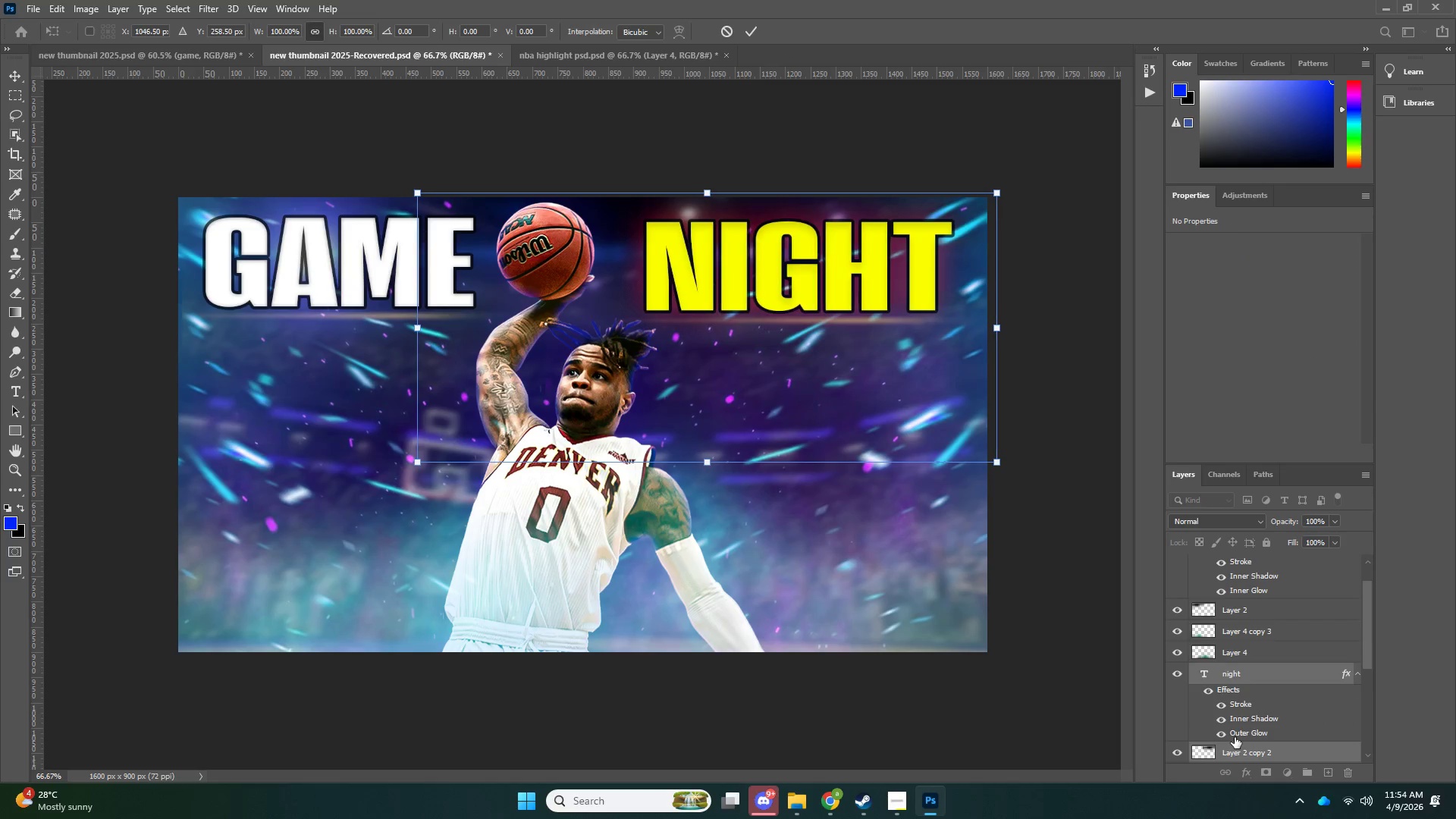 
key(ArrowLeft)
 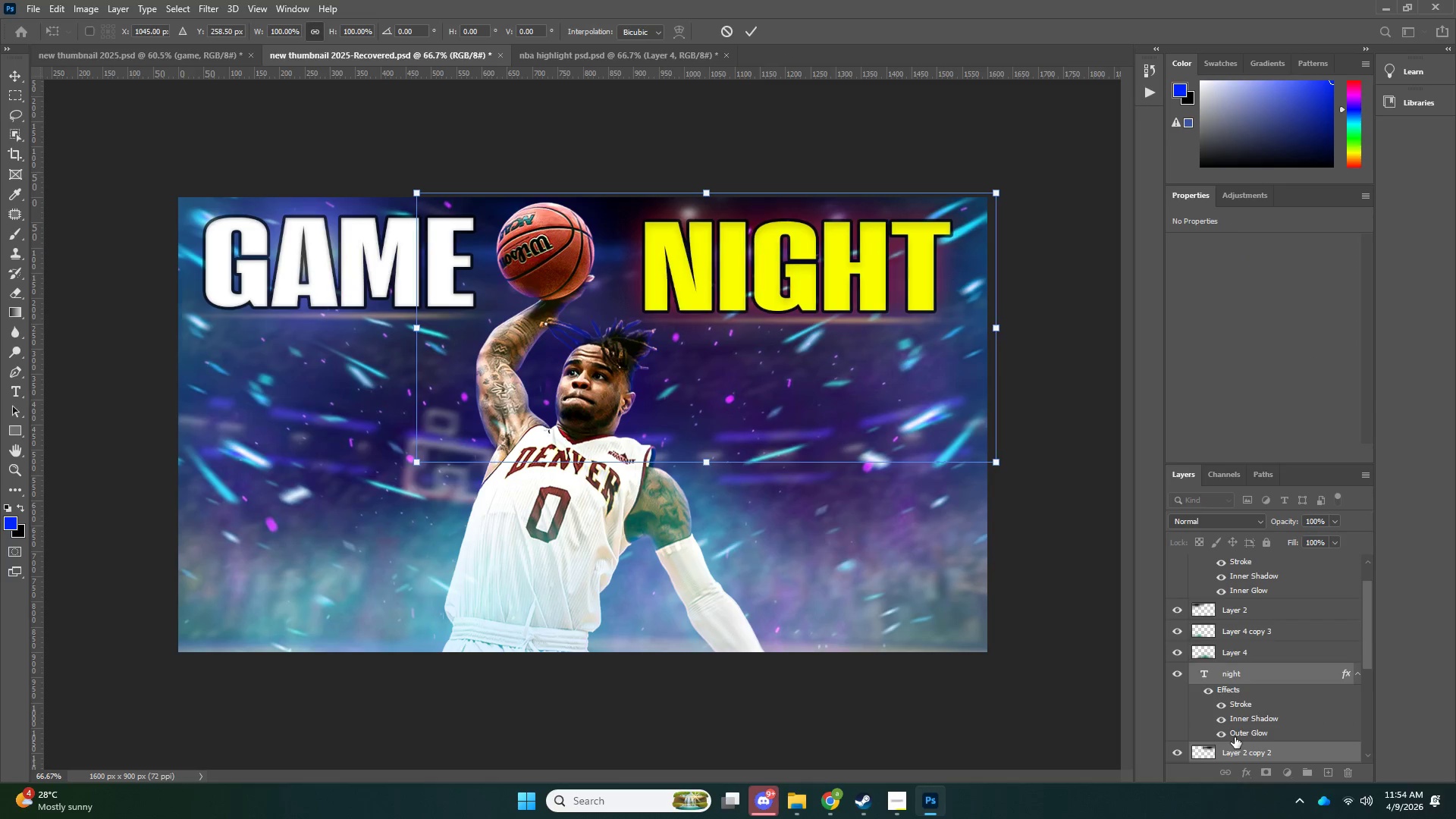 
key(ArrowLeft)
 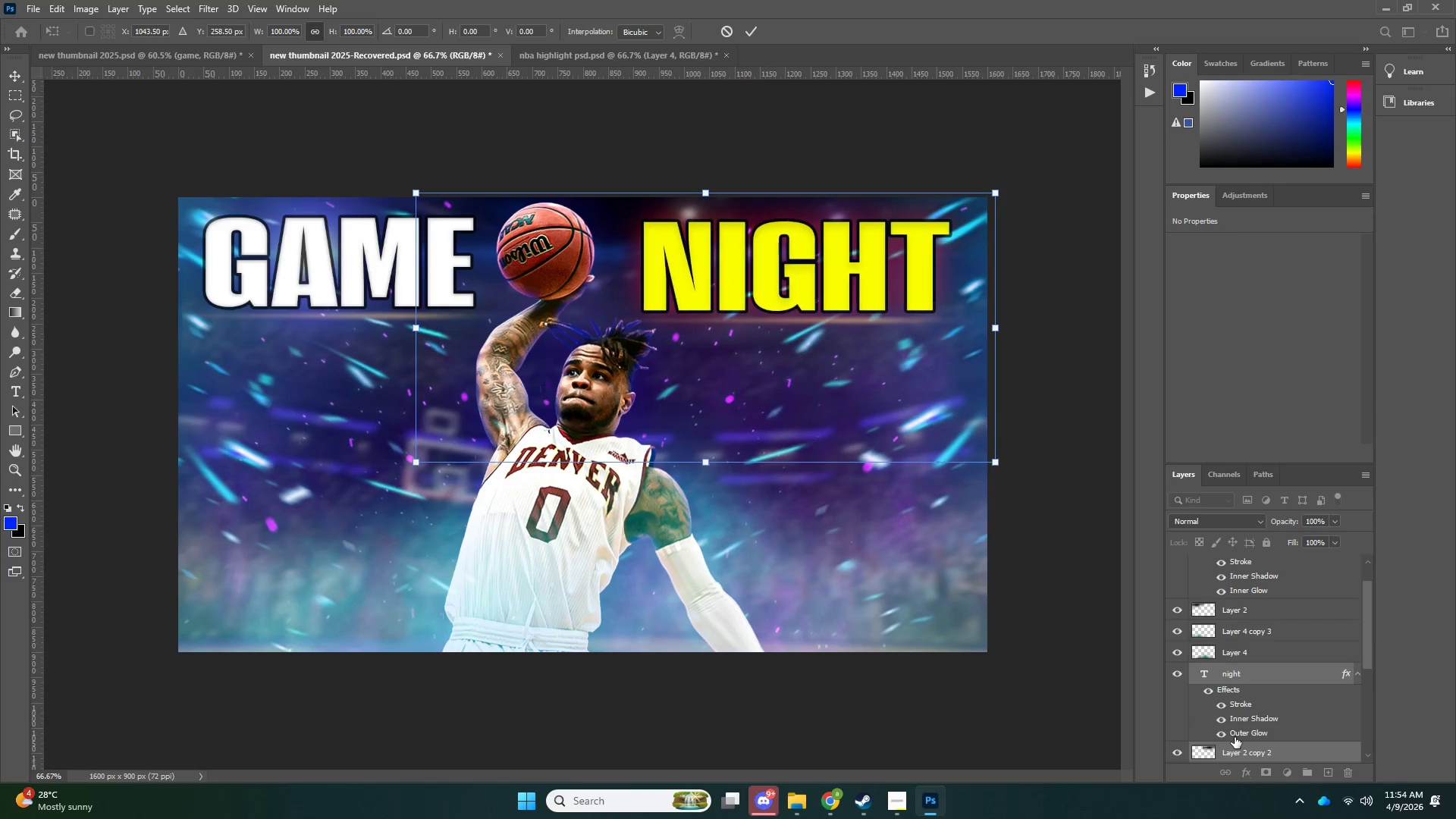 
key(ArrowLeft)
 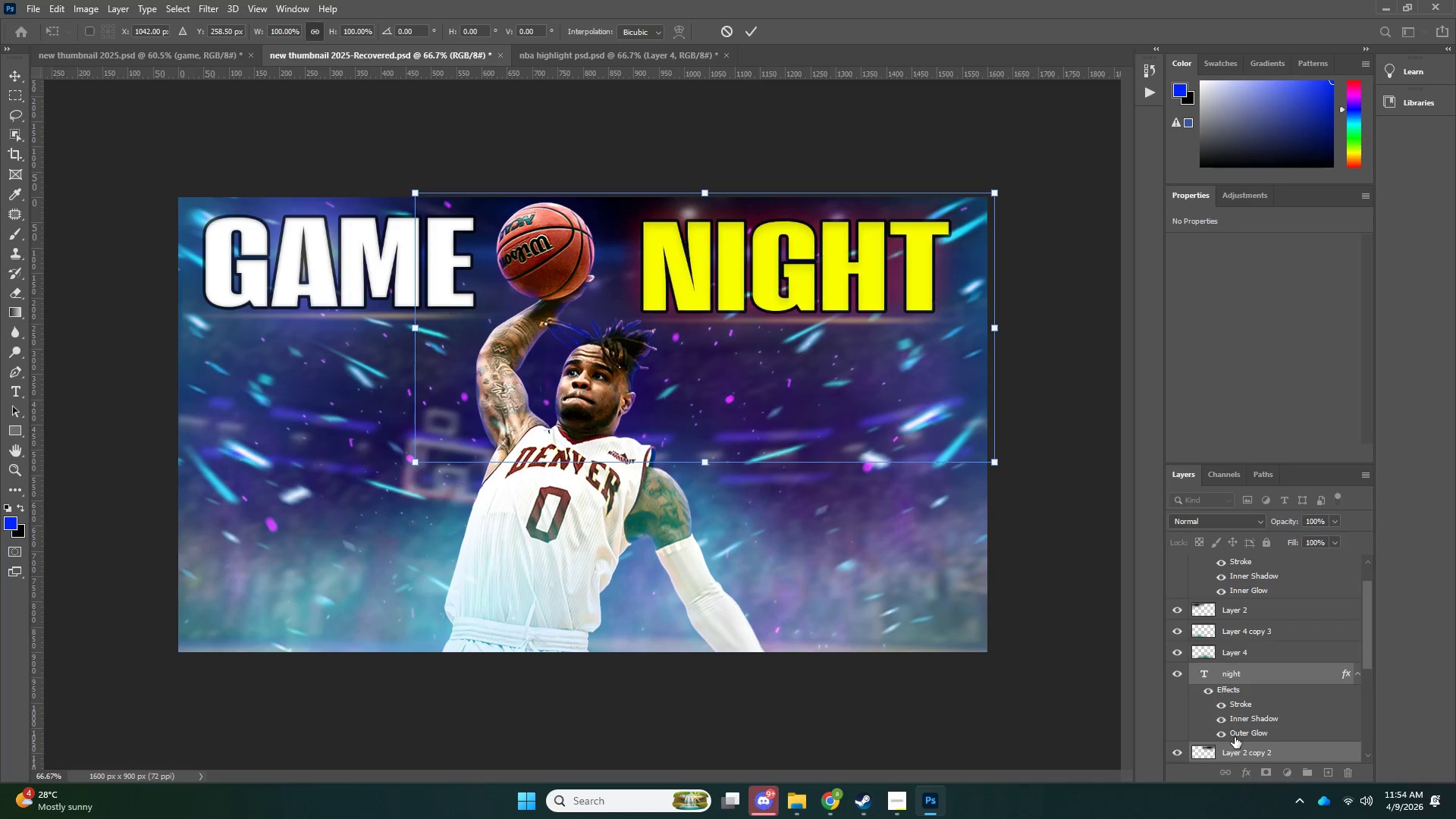 
key(ArrowLeft)
 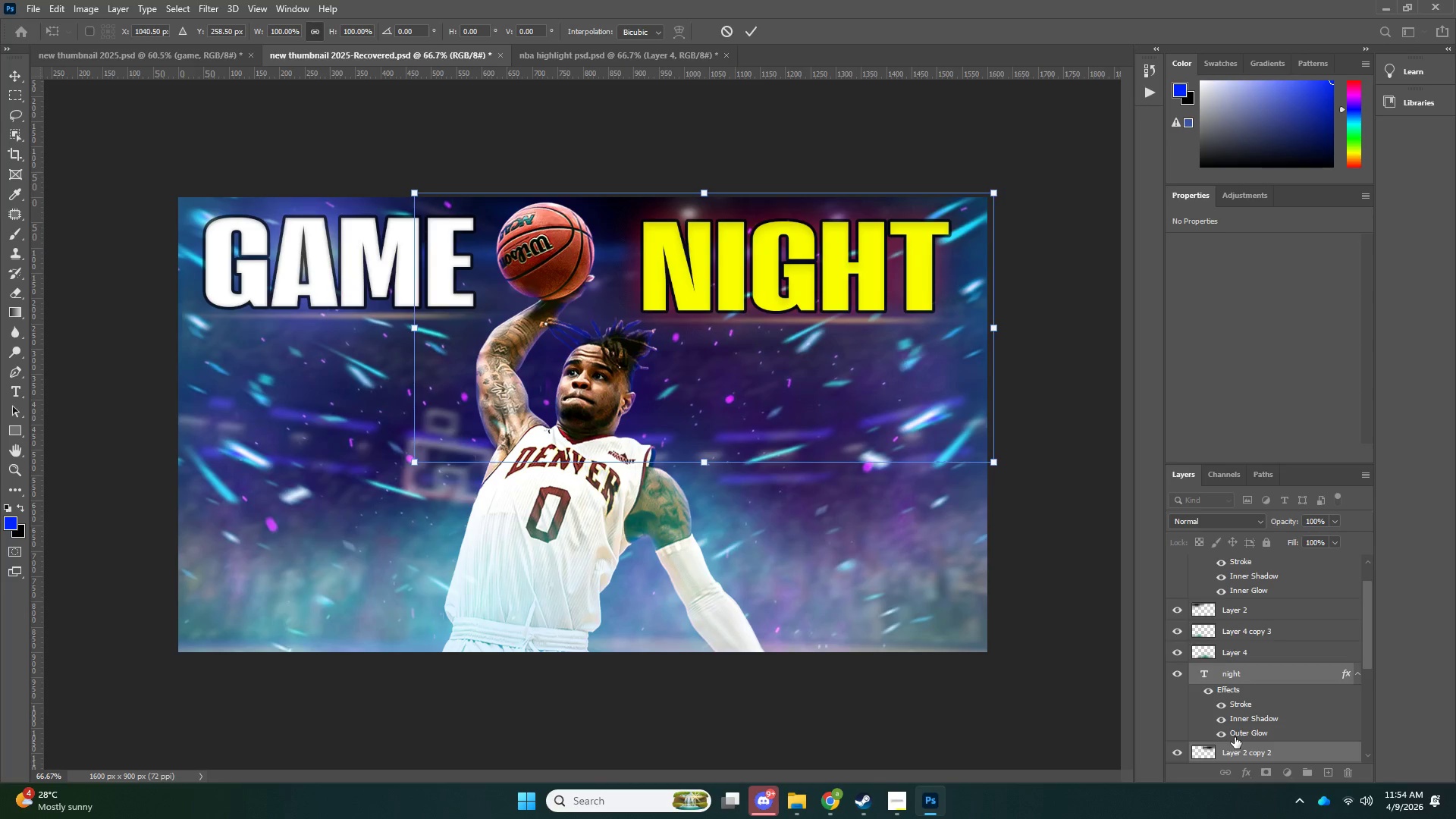 
key(ArrowLeft)
 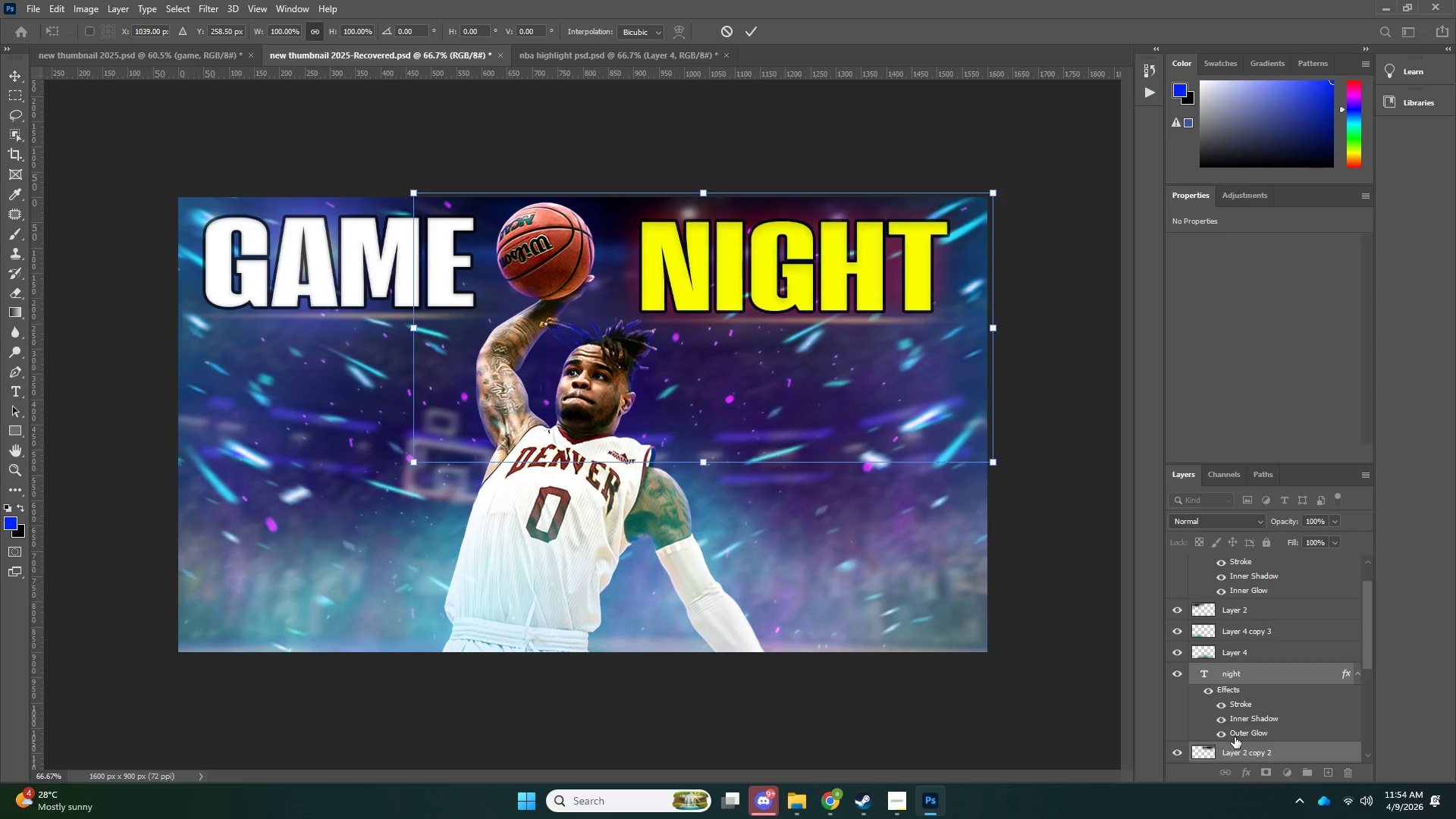 
key(NumpadEnter)
 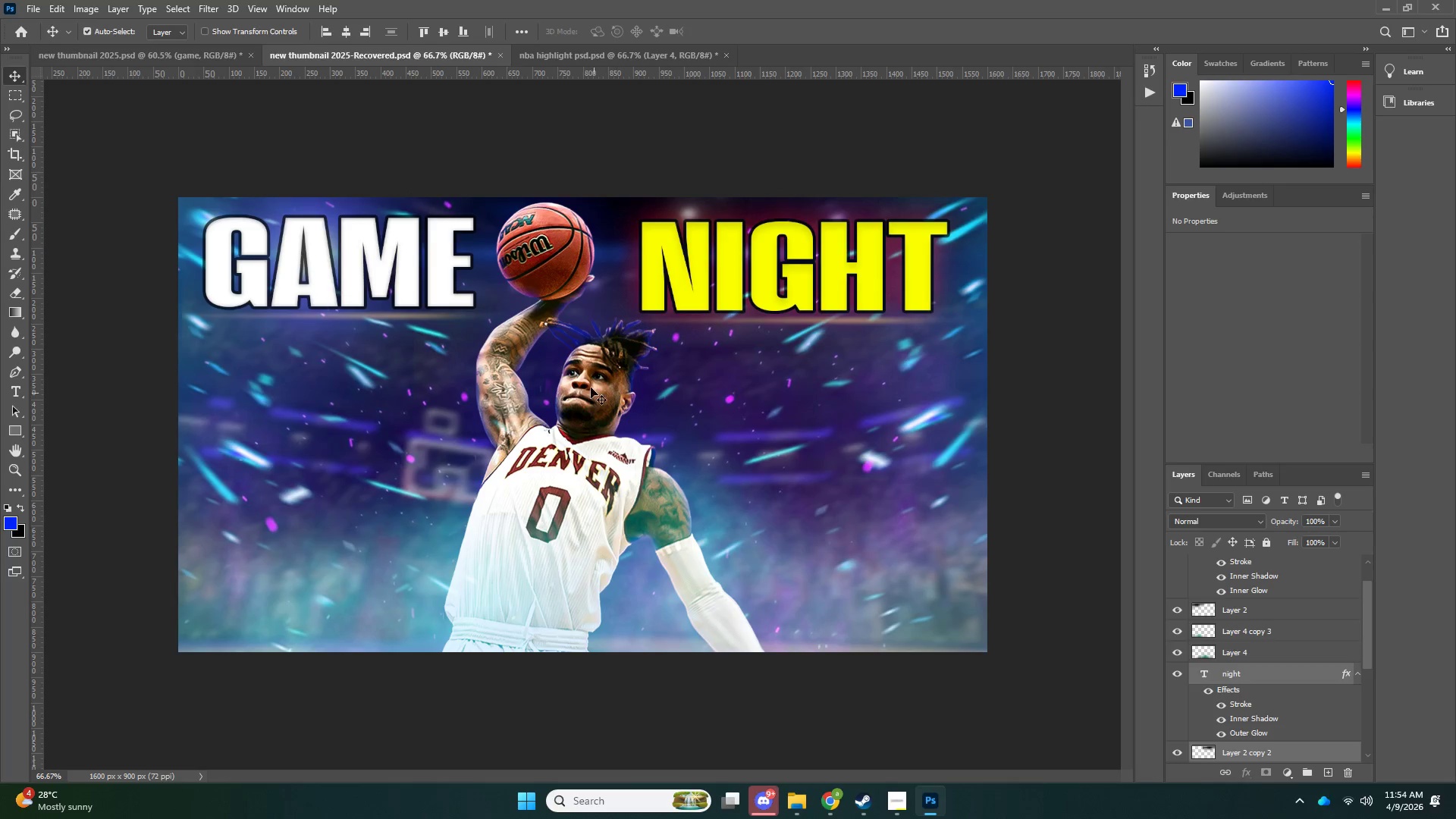 
left_click([583, 376])
 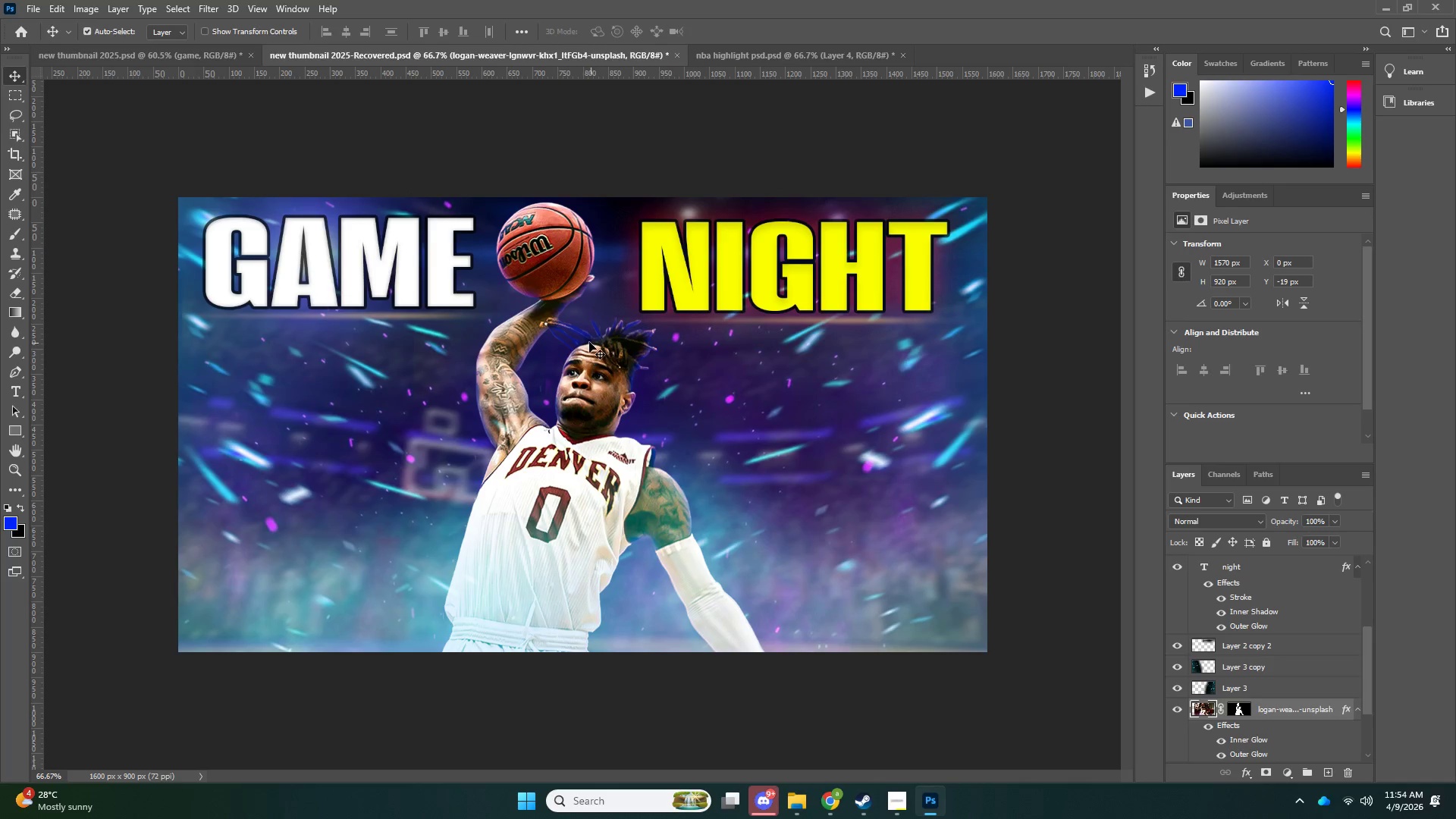 
type(zb)
 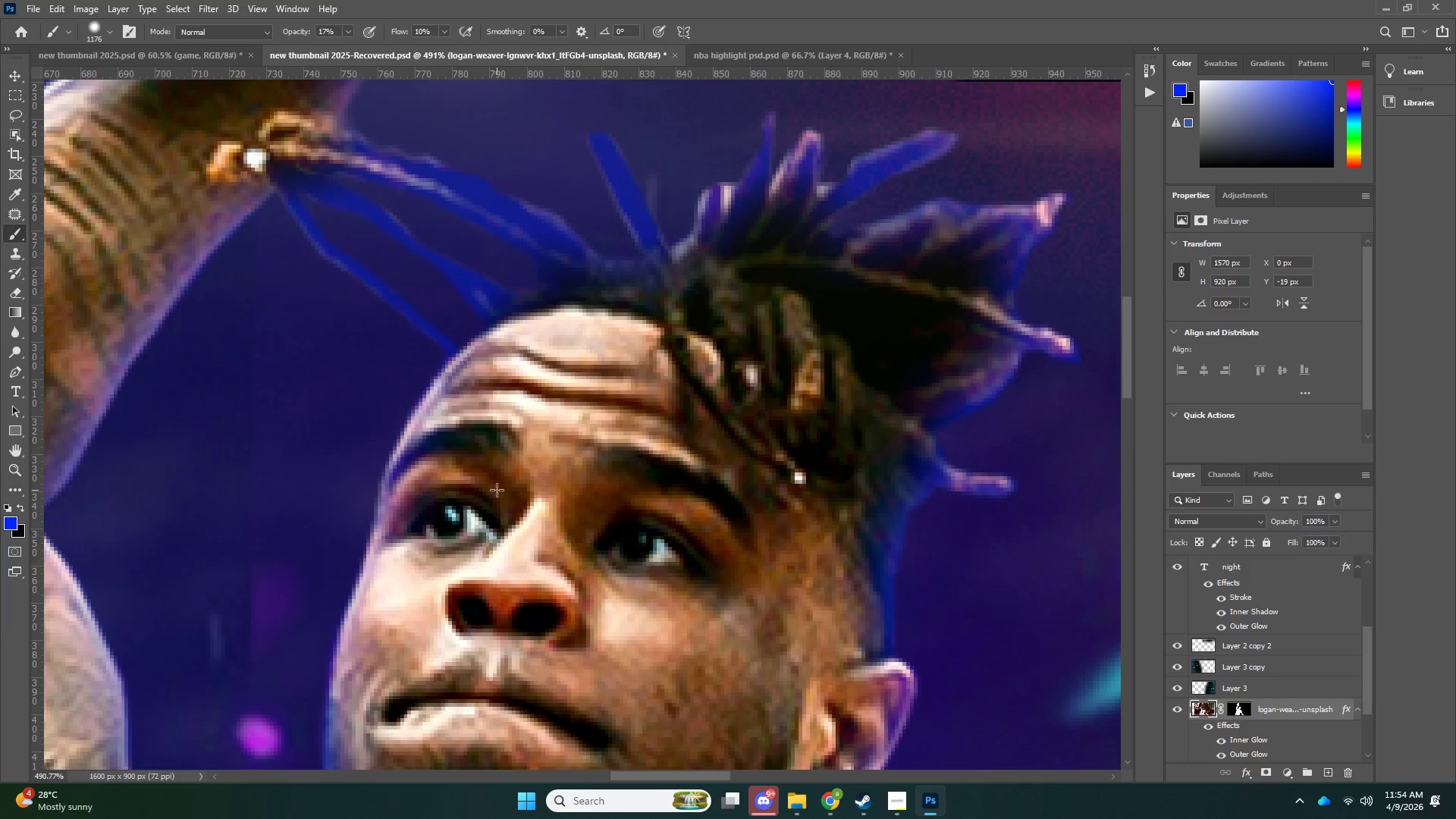 
left_click_drag(start_coordinate=[603, 347], to_coordinate=[754, 368])
 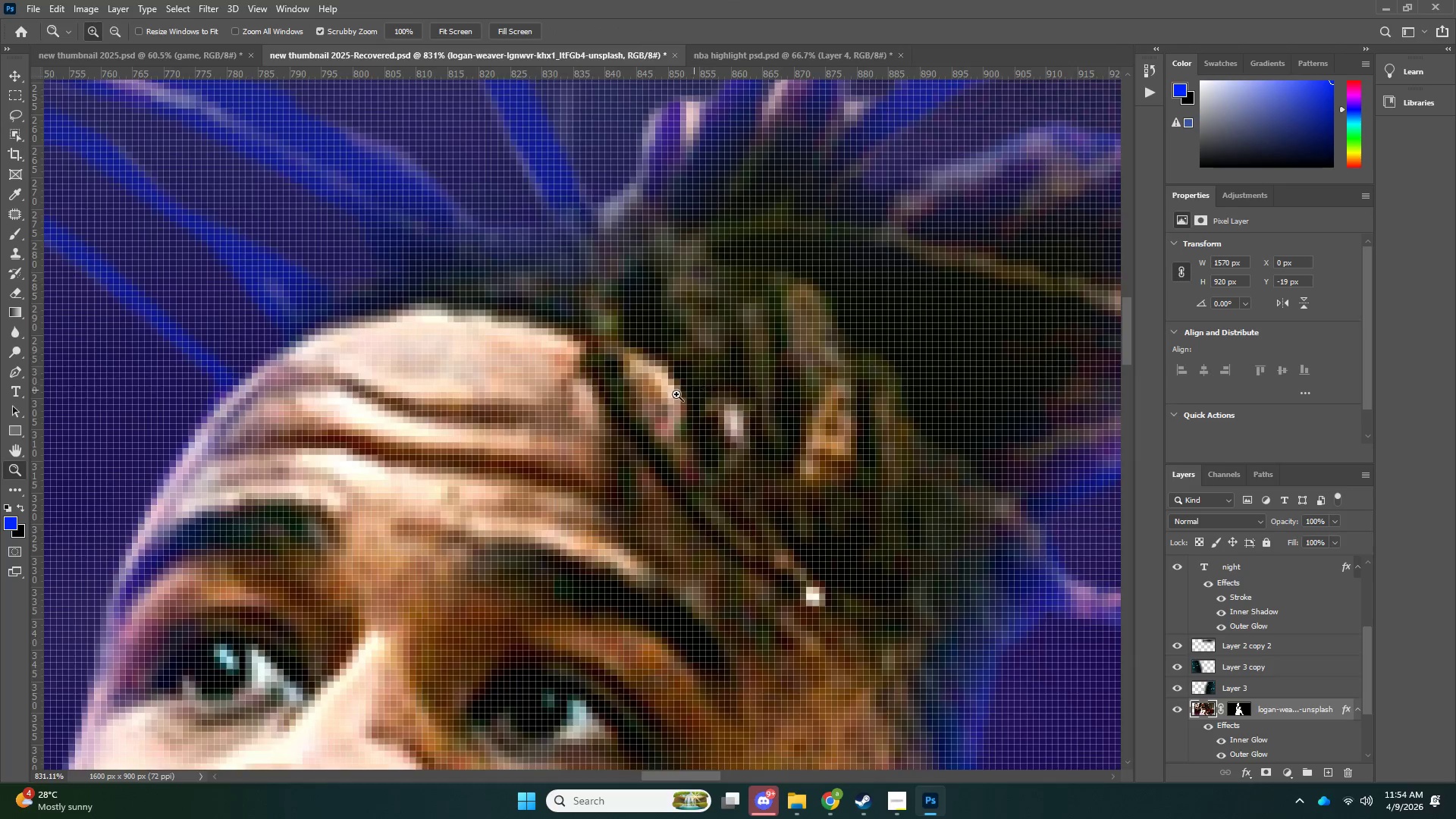 
left_click_drag(start_coordinate=[694, 390], to_coordinate=[623, 403])
 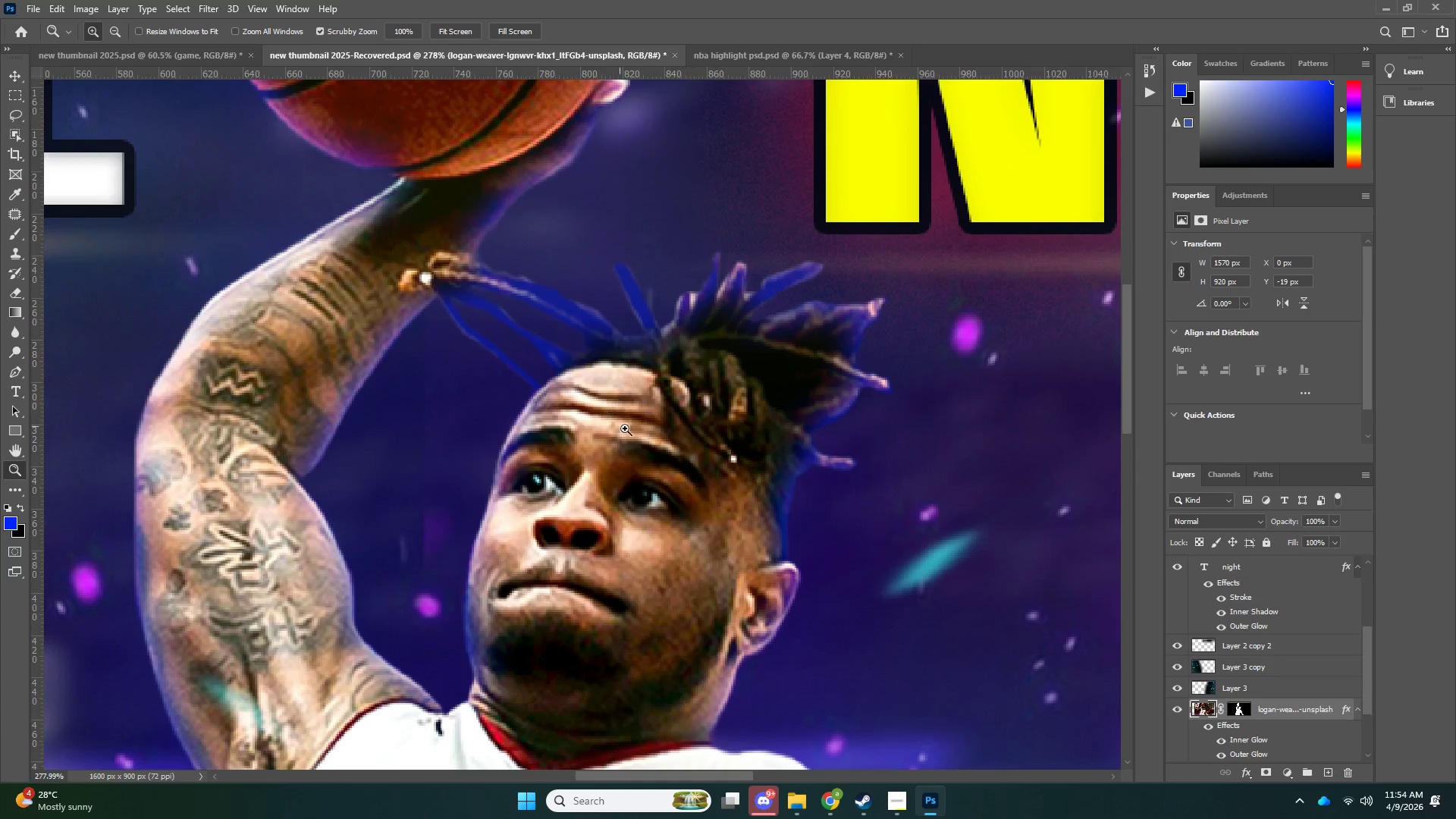 
left_click_drag(start_coordinate=[649, 434], to_coordinate=[691, 428])
 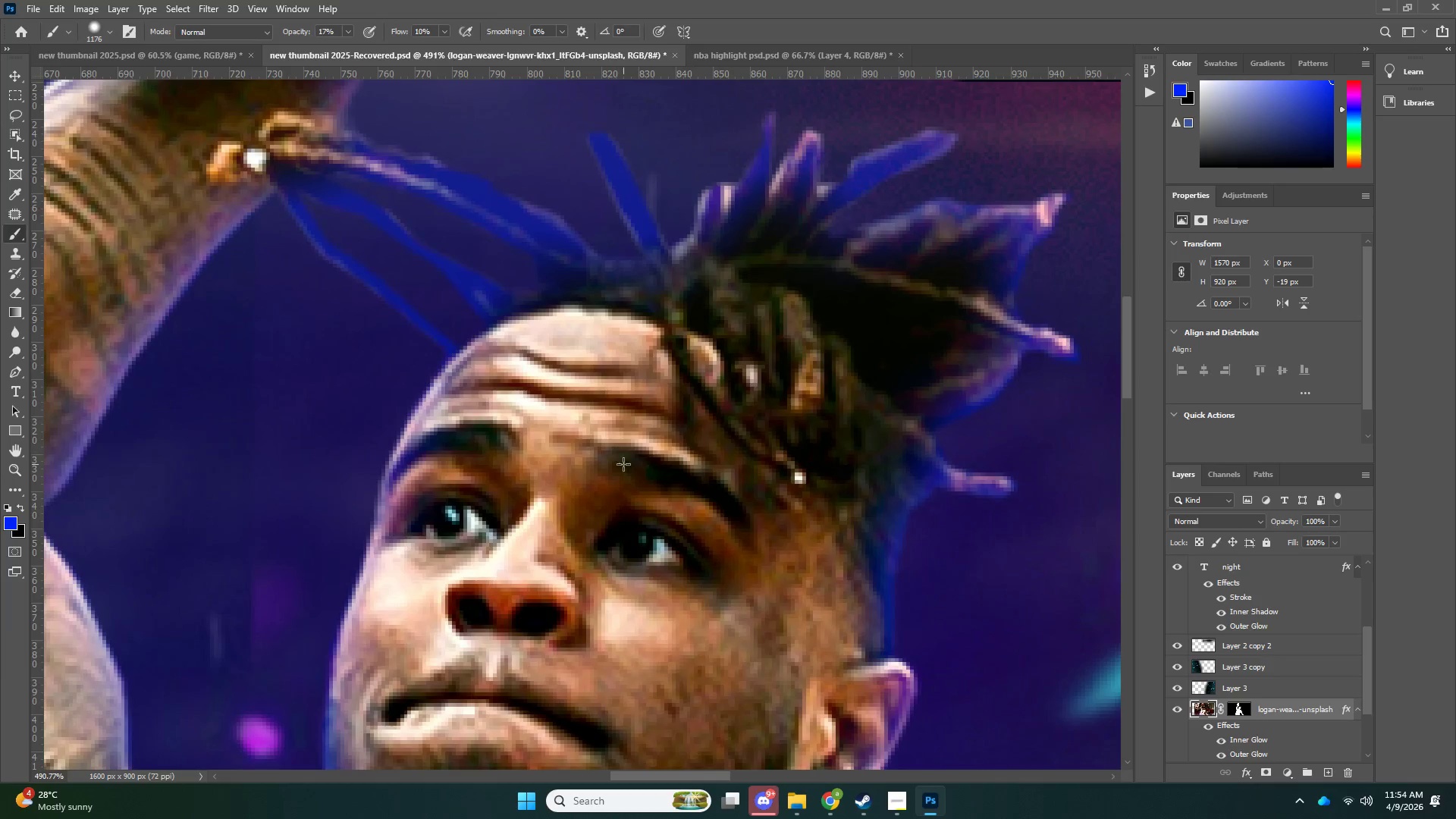 
key(Alt+AltLeft)
 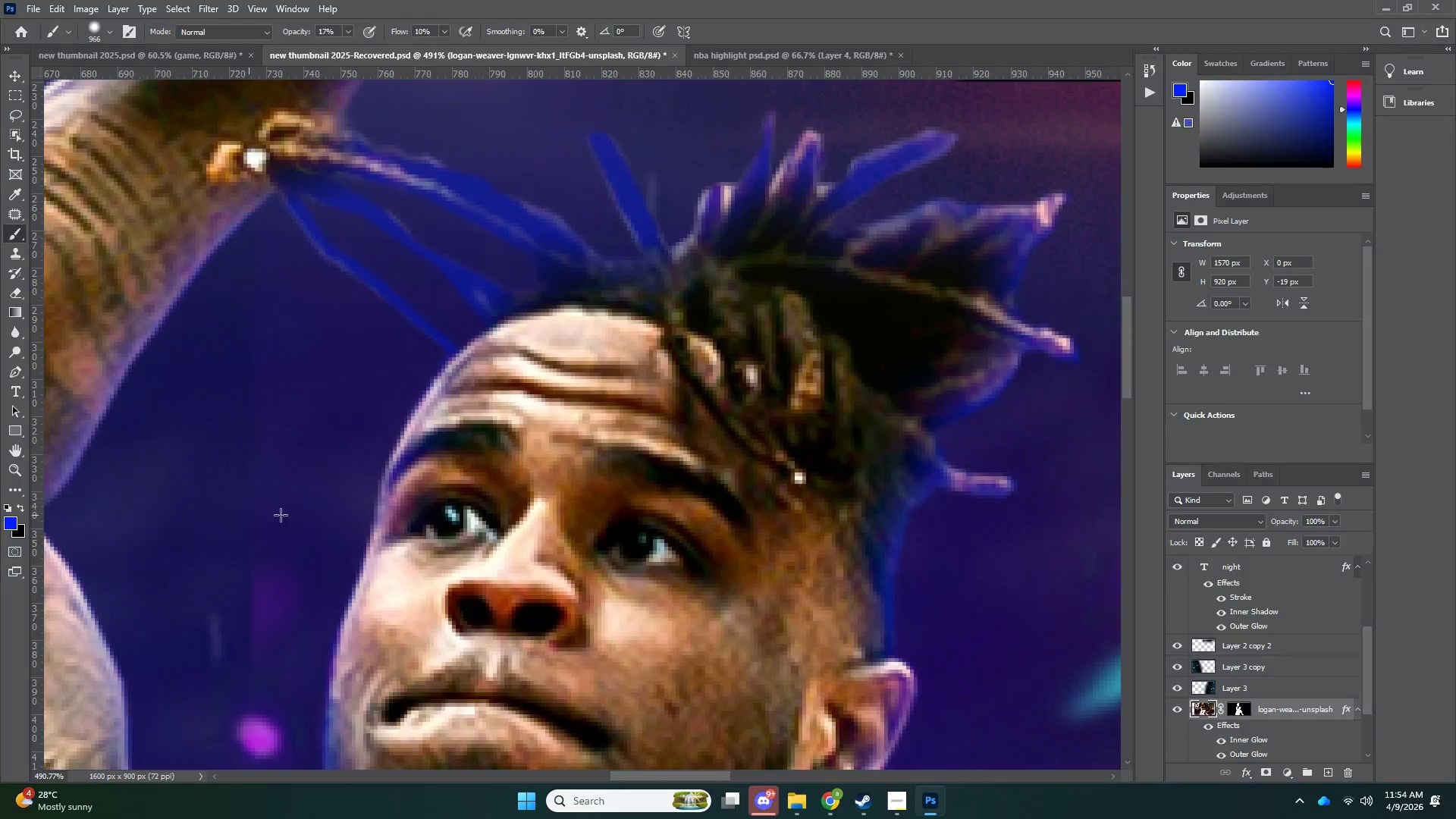 
key(Alt+AltLeft)
 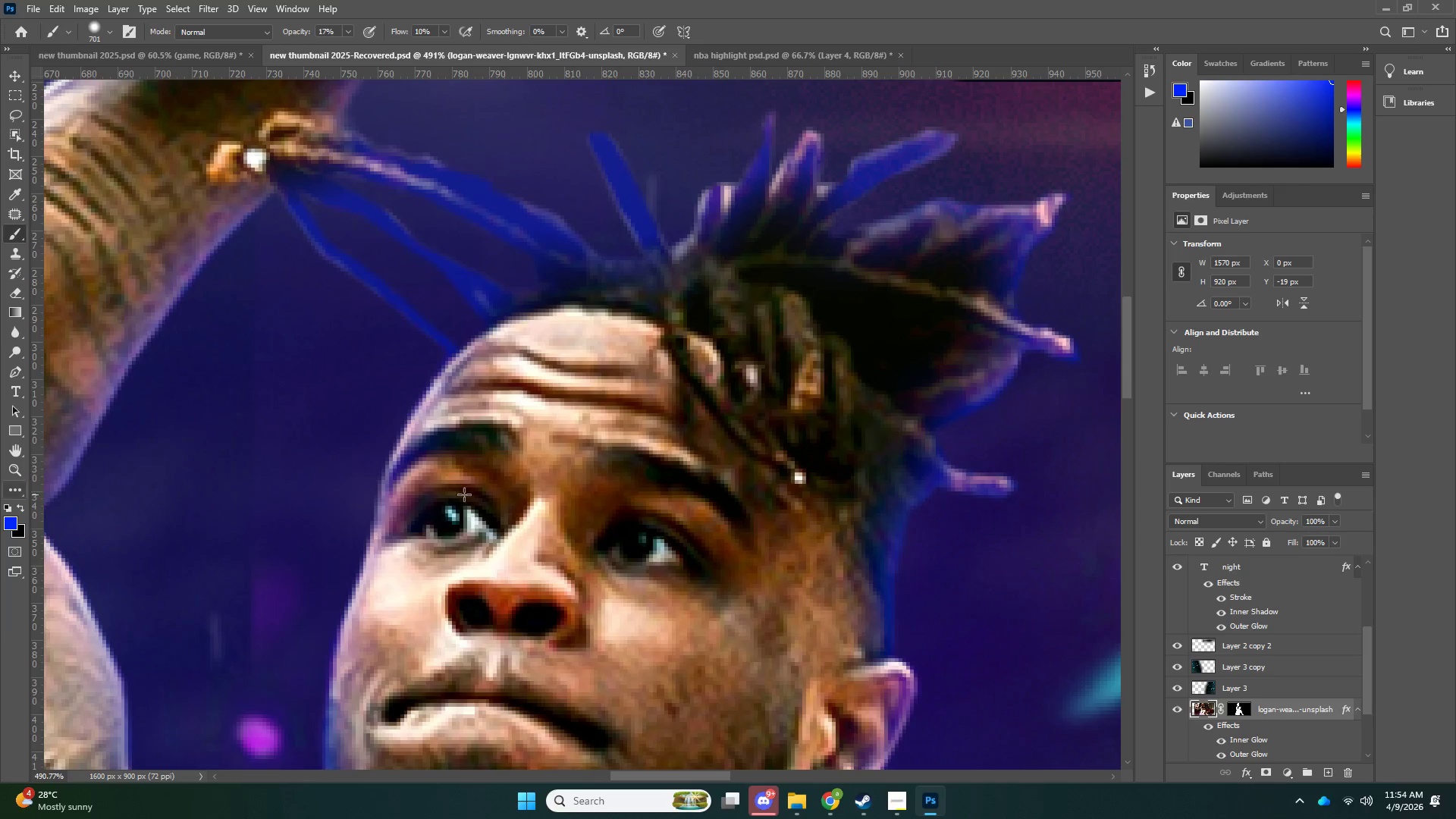 
key(Alt+AltLeft)
 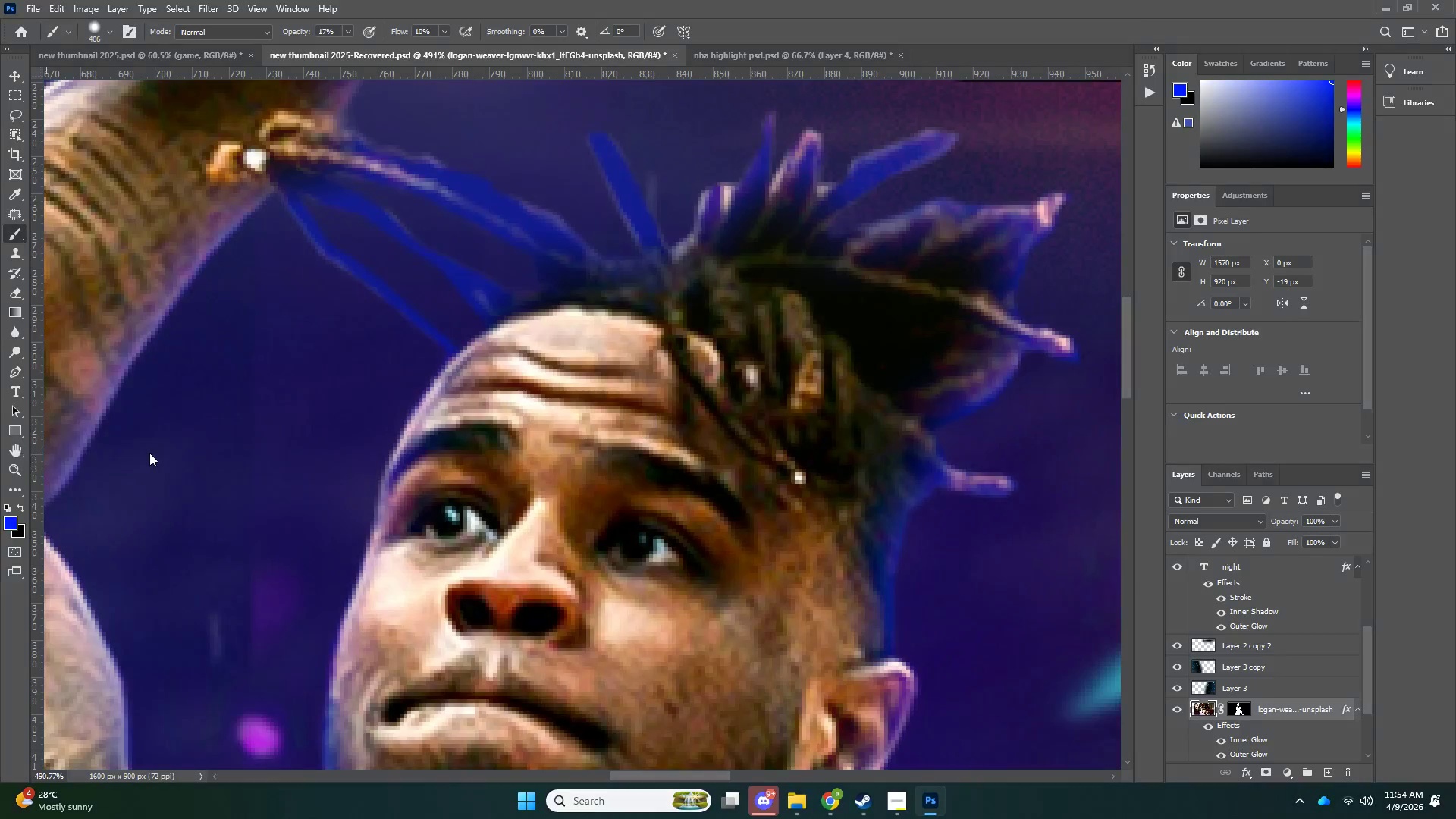 
key(Alt+AltLeft)
 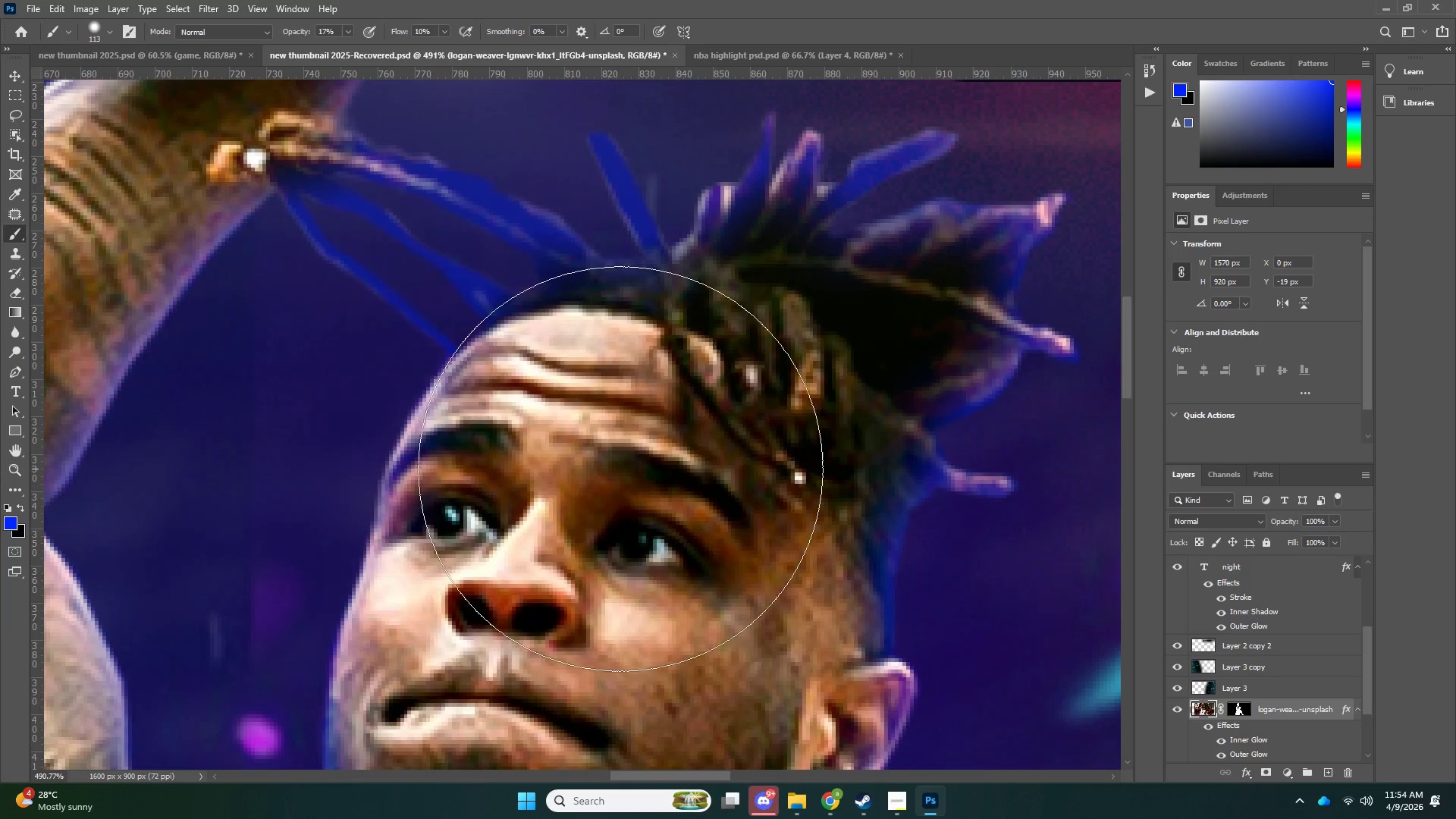 
key(Alt+AltLeft)
 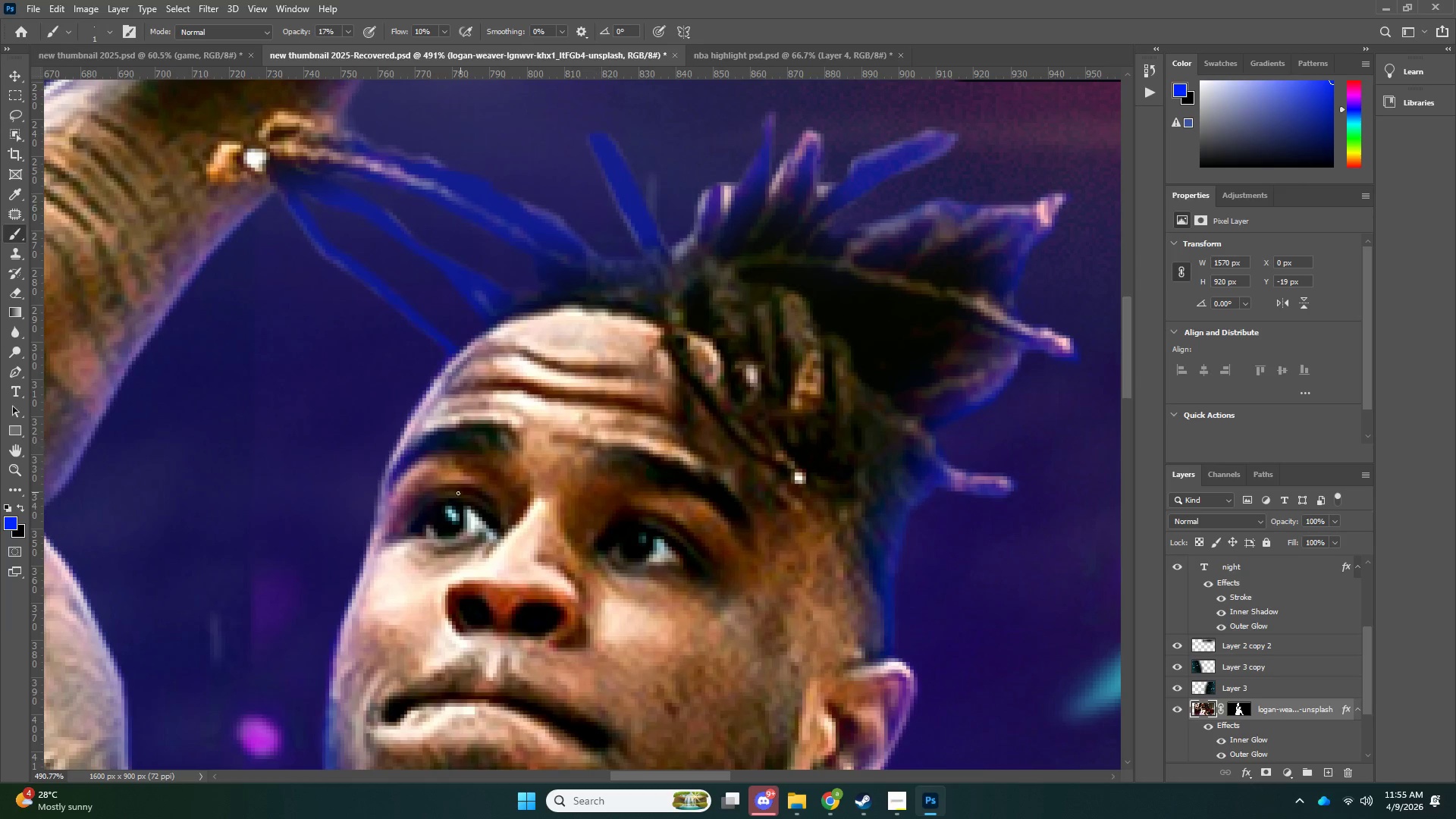 
key(Alt+AltLeft)
 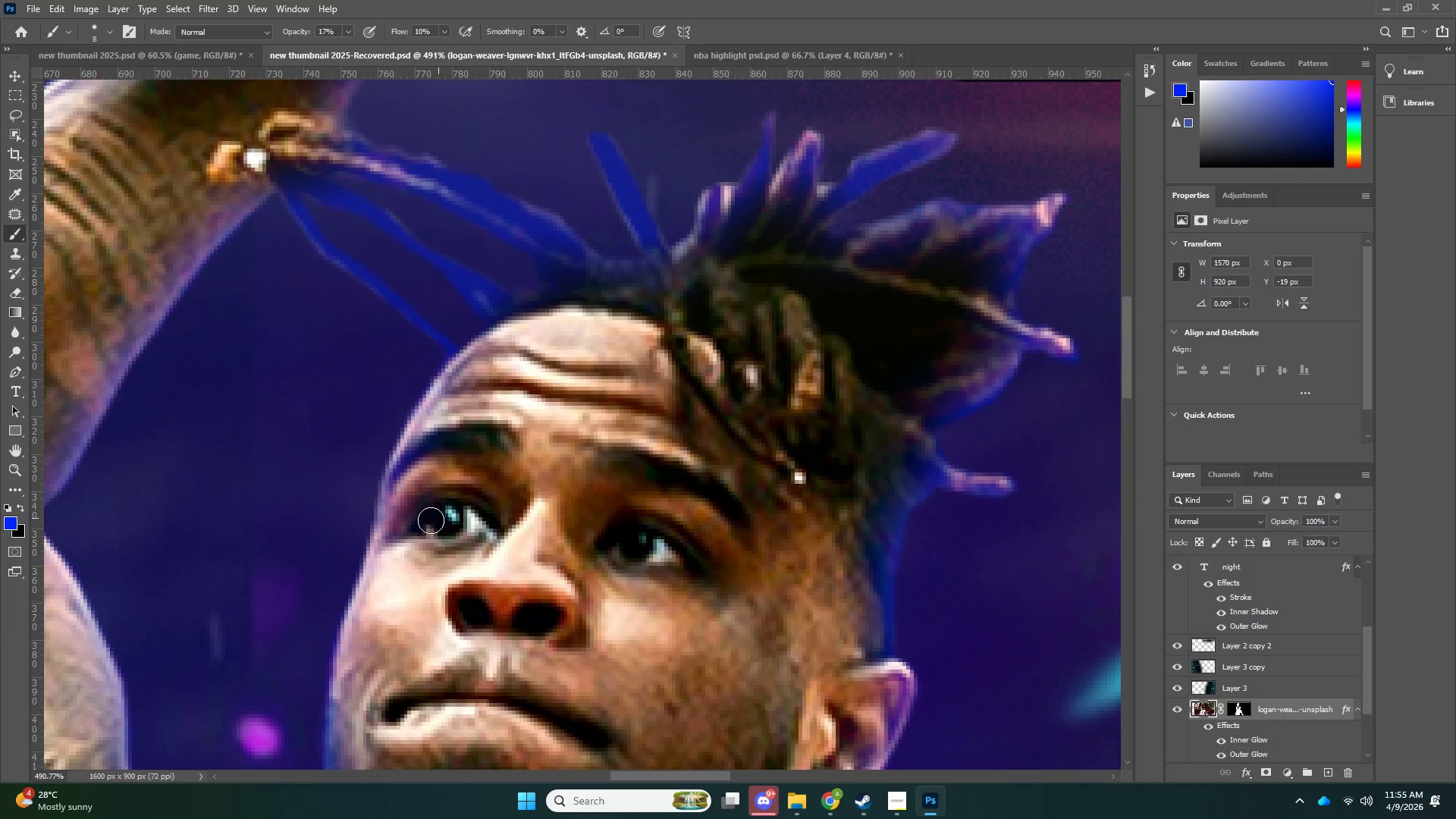 
left_click_drag(start_coordinate=[457, 519], to_coordinate=[448, 525])
 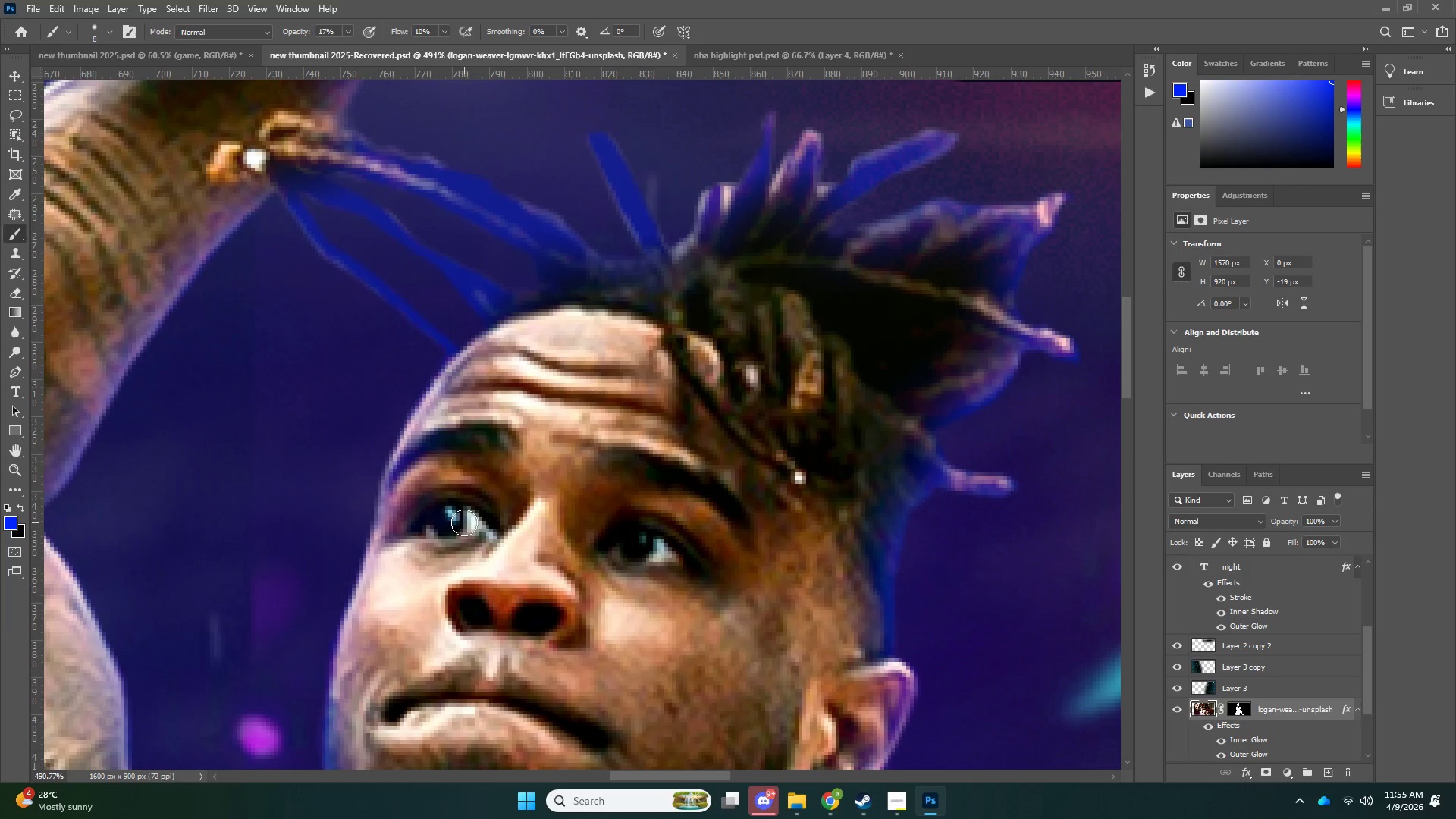 
left_click_drag(start_coordinate=[459, 522], to_coordinate=[453, 525])
 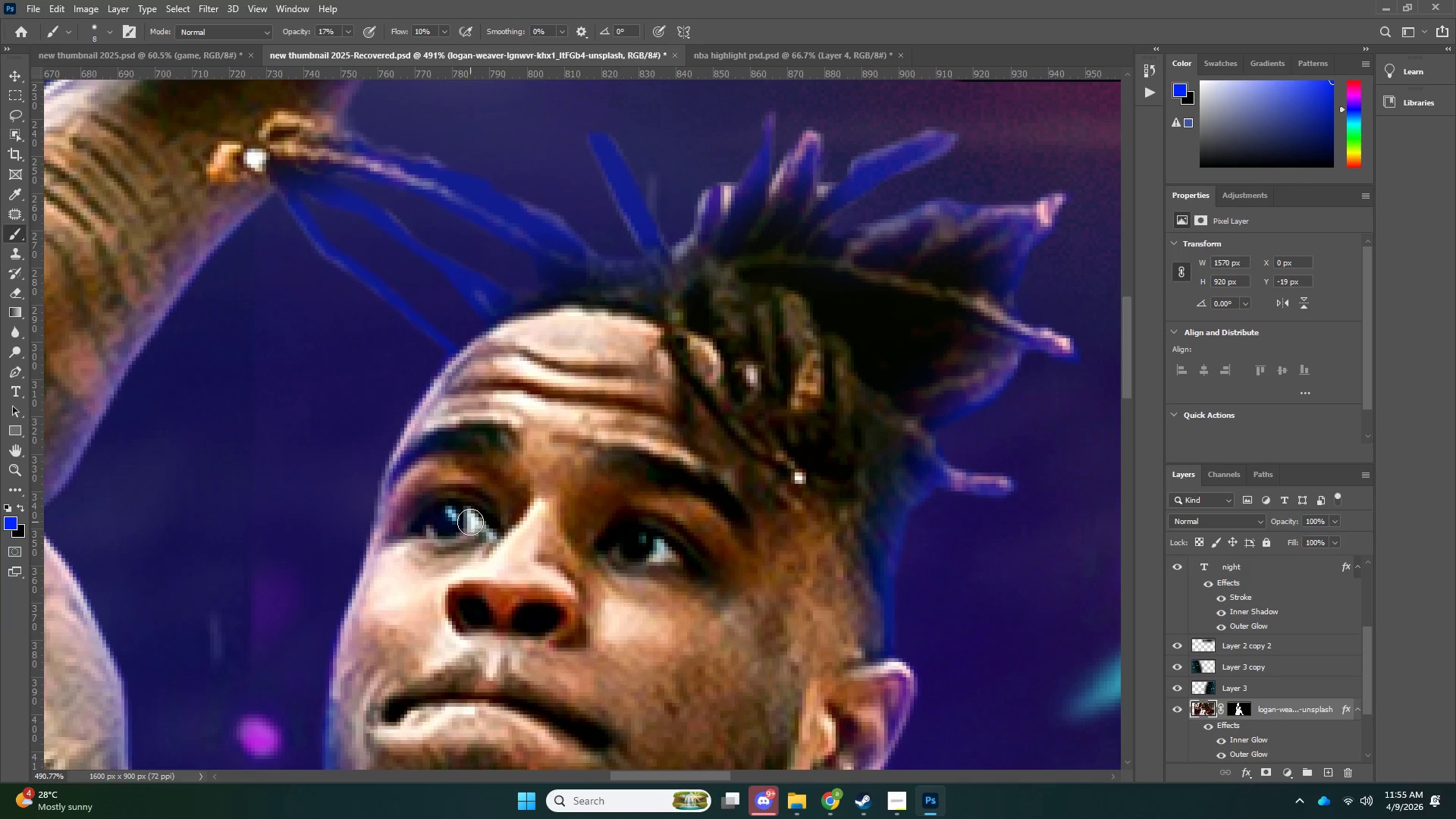 
left_click_drag(start_coordinate=[468, 522], to_coordinate=[466, 527])
 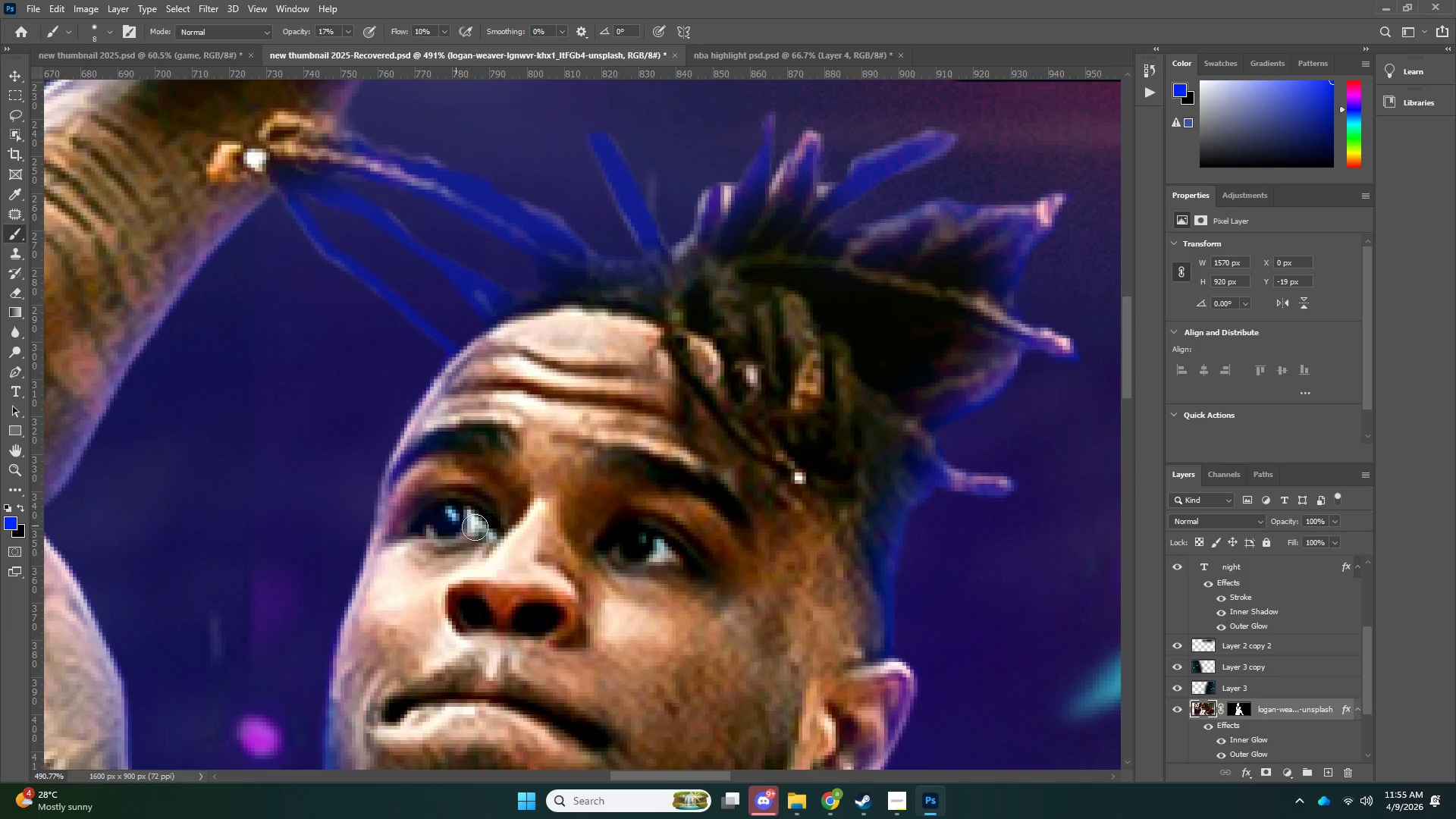 
left_click_drag(start_coordinate=[479, 530], to_coordinate=[483, 534])
 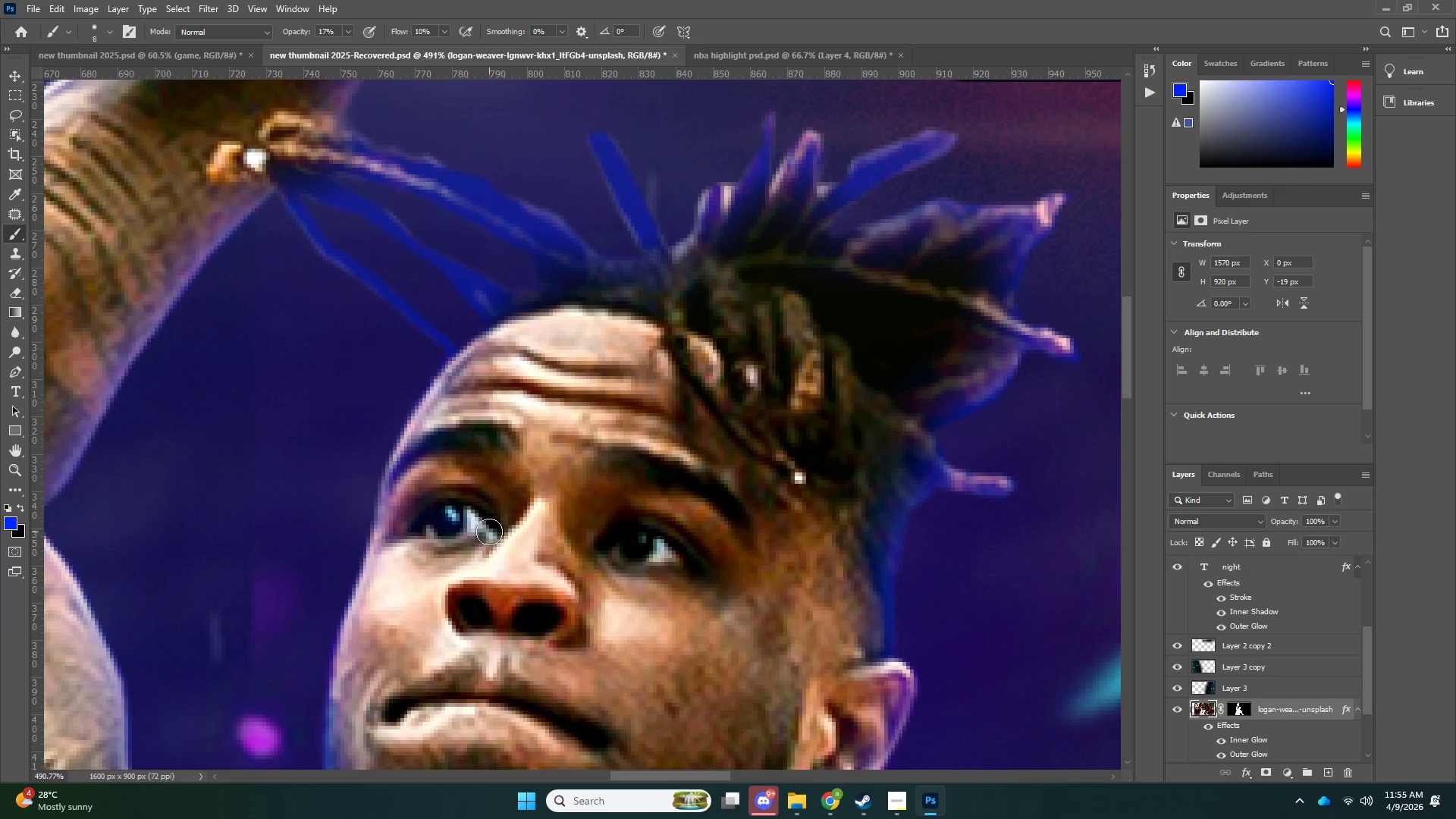 
left_click_drag(start_coordinate=[489, 531], to_coordinate=[488, 524])
 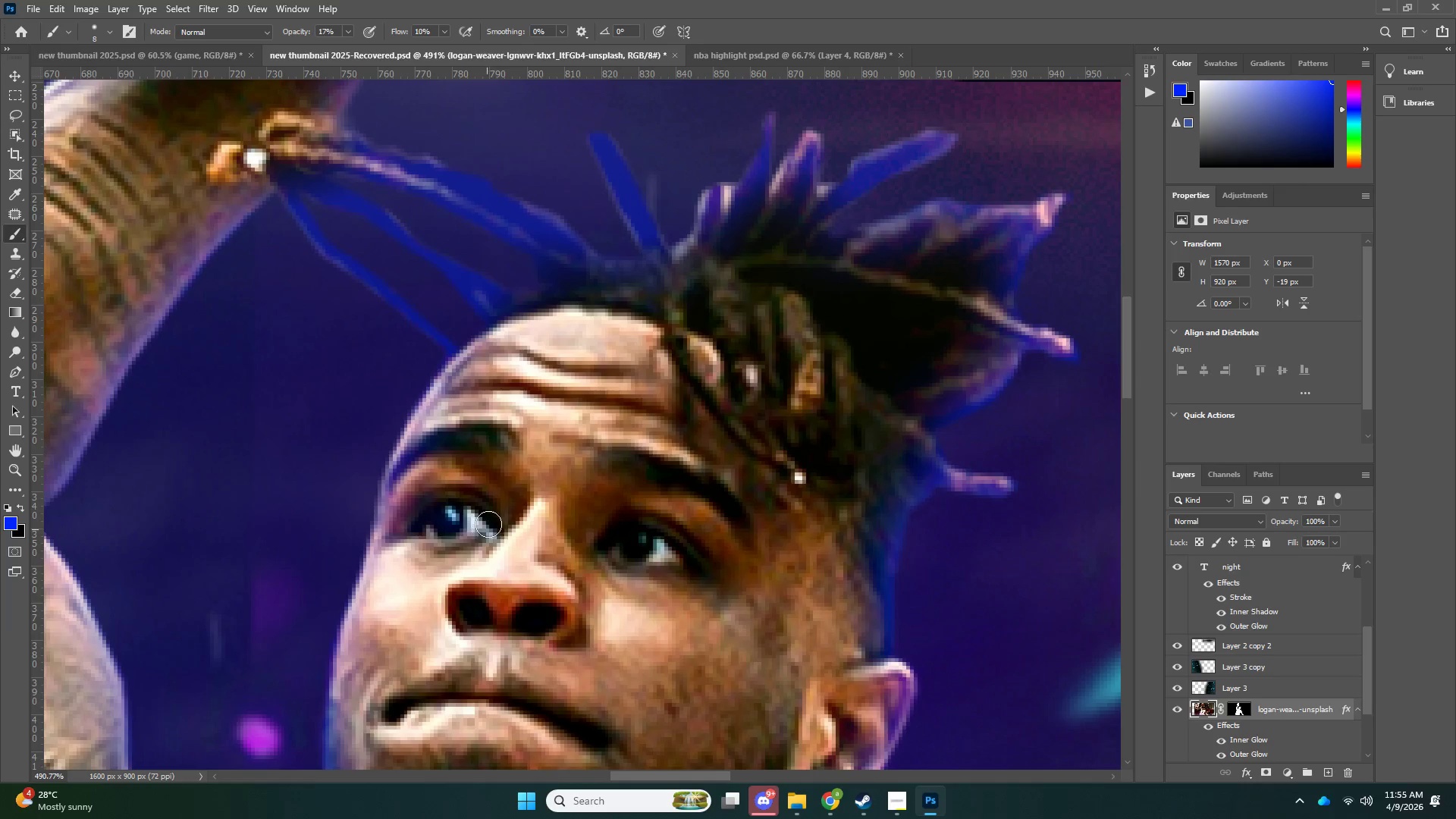 
left_click_drag(start_coordinate=[483, 522], to_coordinate=[474, 520])
 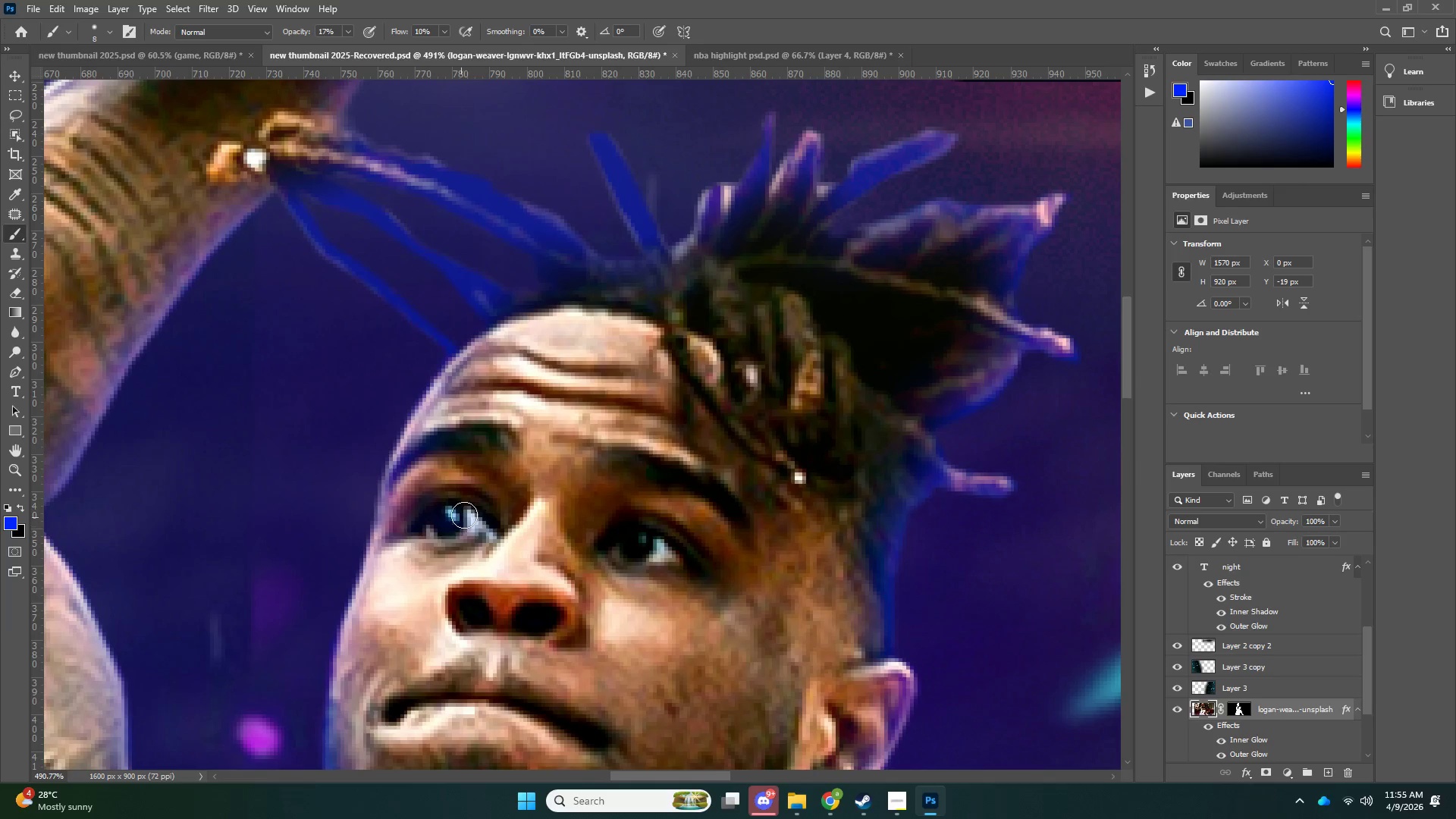 
left_click_drag(start_coordinate=[458, 513], to_coordinate=[447, 516])
 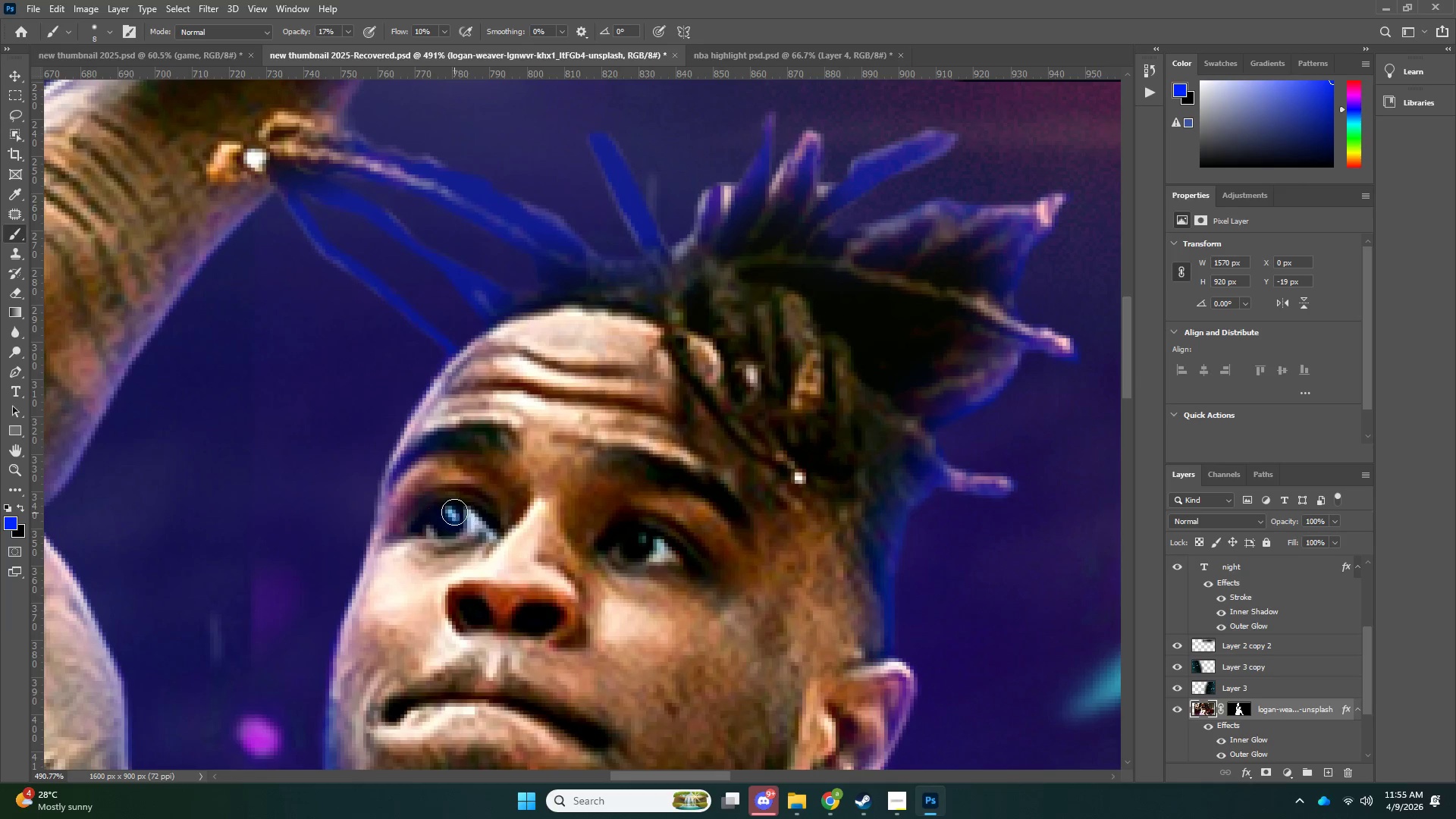 
left_click_drag(start_coordinate=[444, 512], to_coordinate=[438, 513])
 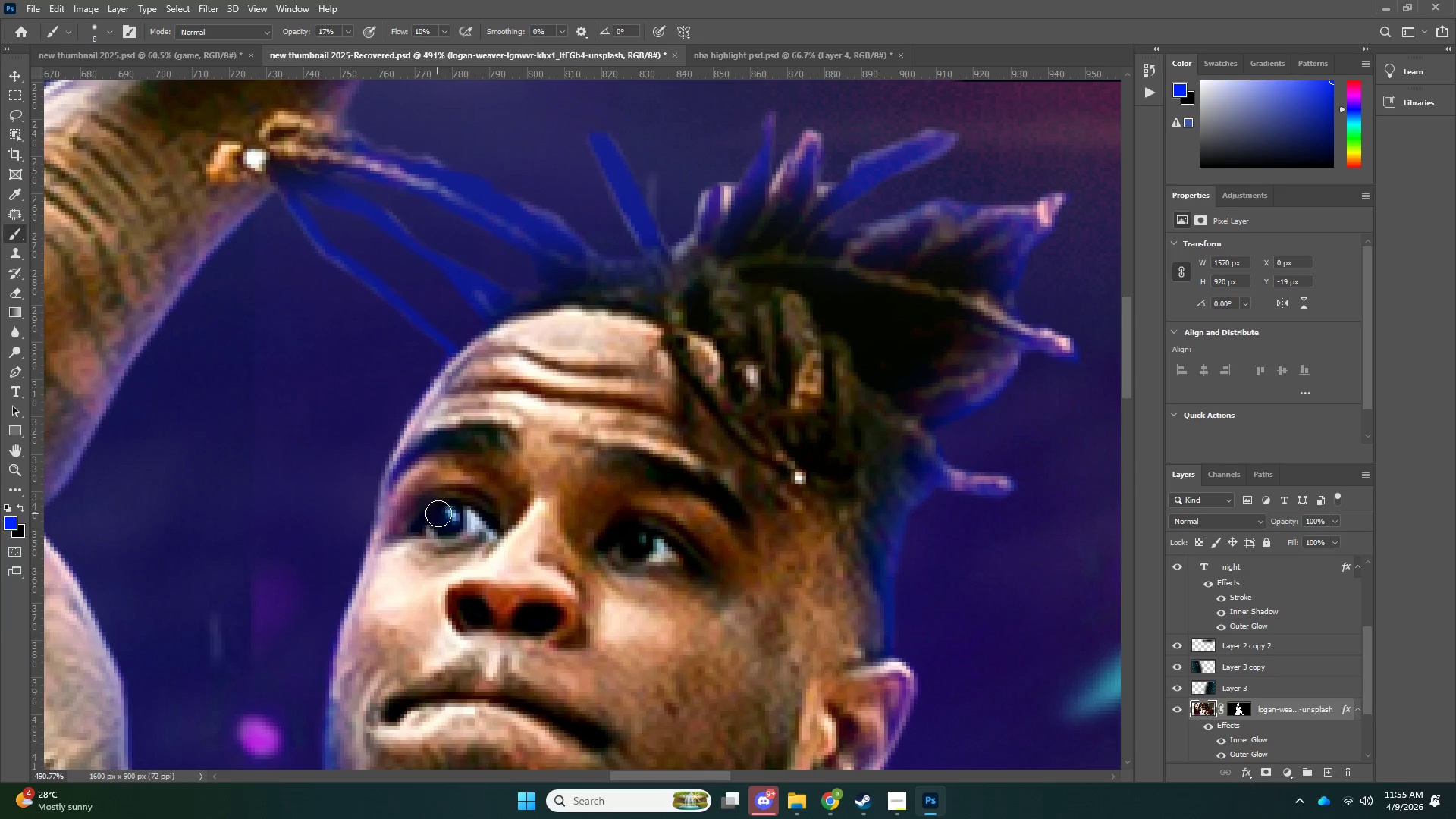 
left_click_drag(start_coordinate=[443, 516], to_coordinate=[434, 520])
 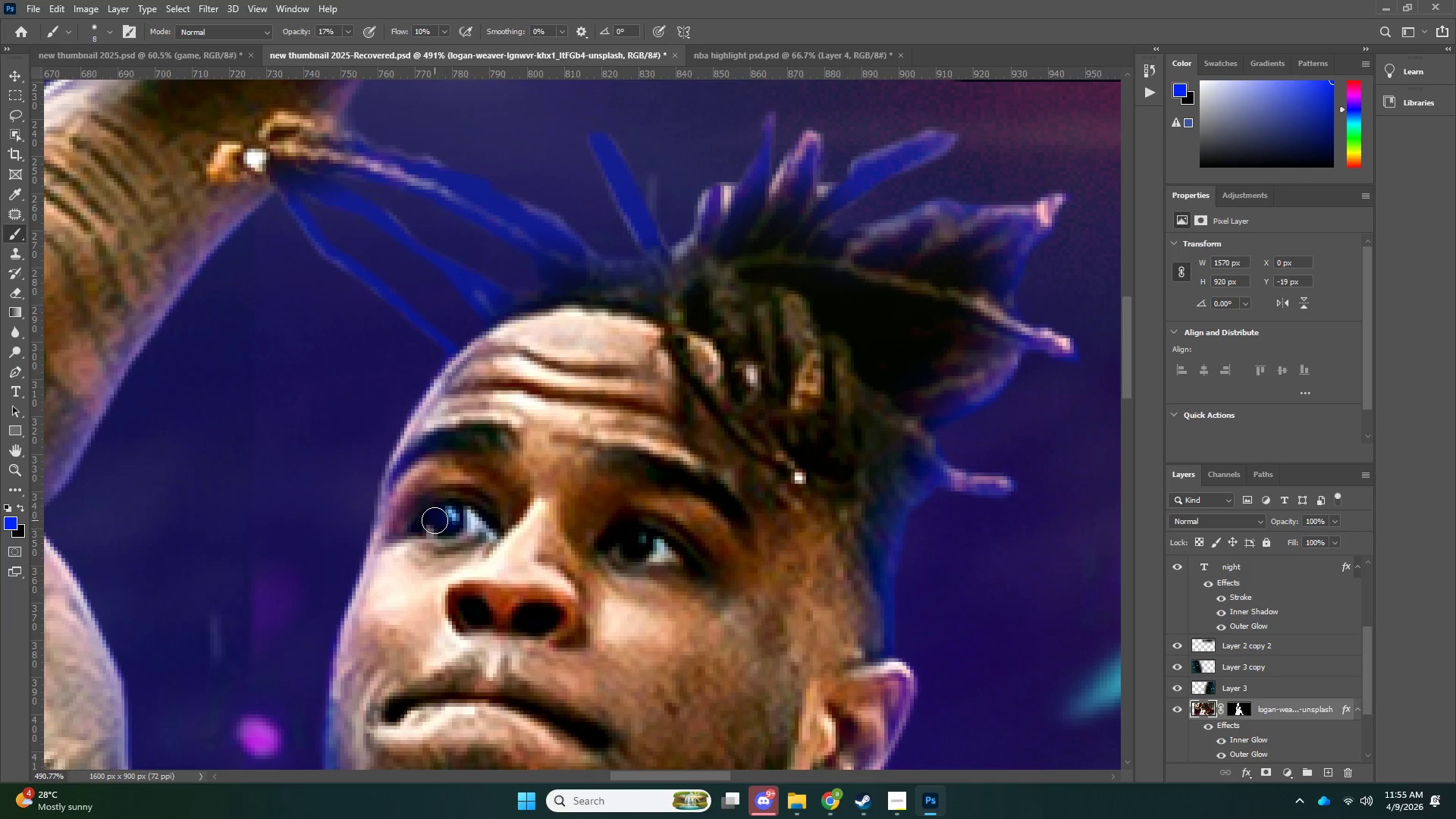 
left_click_drag(start_coordinate=[430, 523], to_coordinate=[425, 525])
 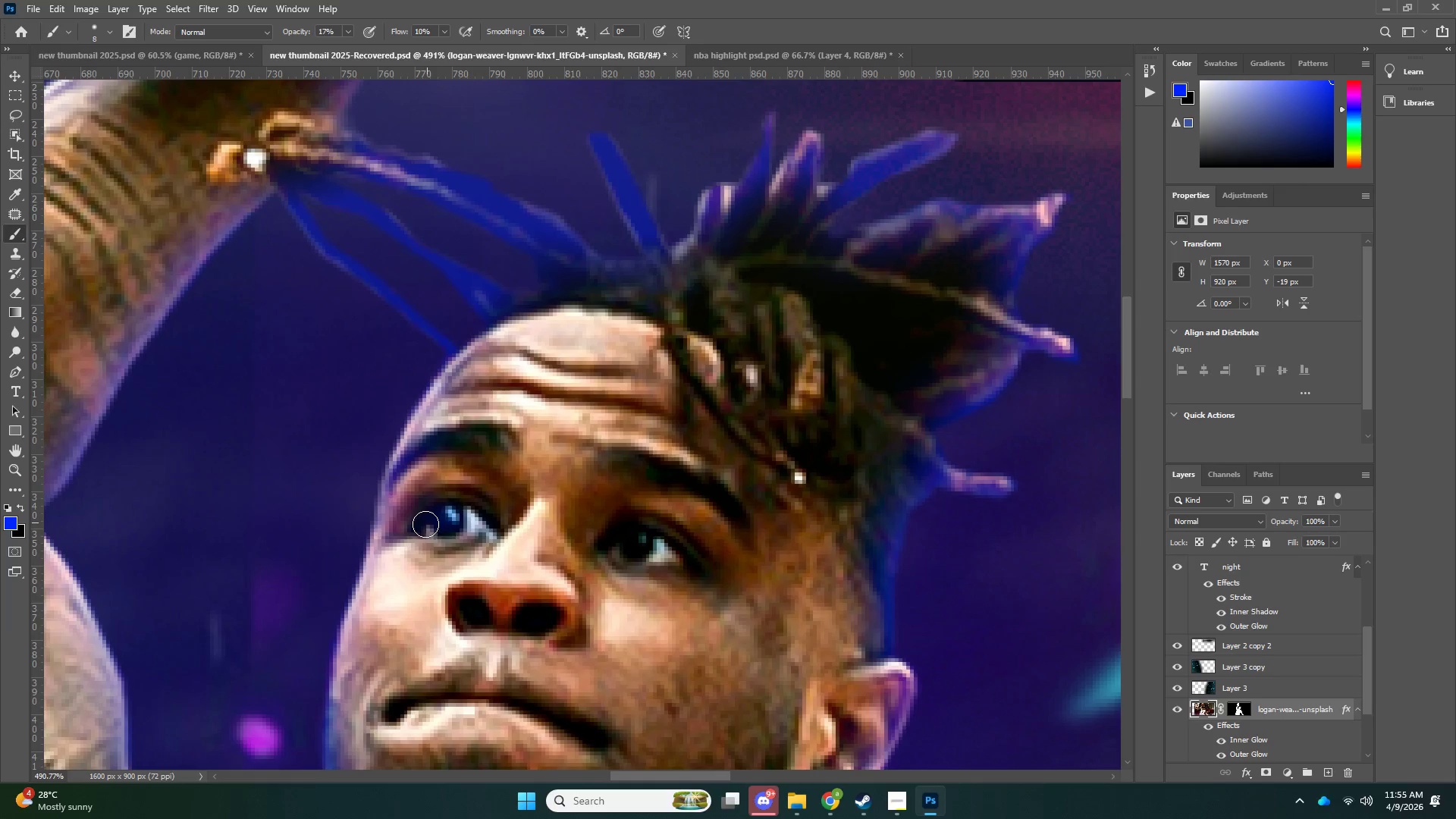 
left_click_drag(start_coordinate=[438, 522], to_coordinate=[431, 522])
 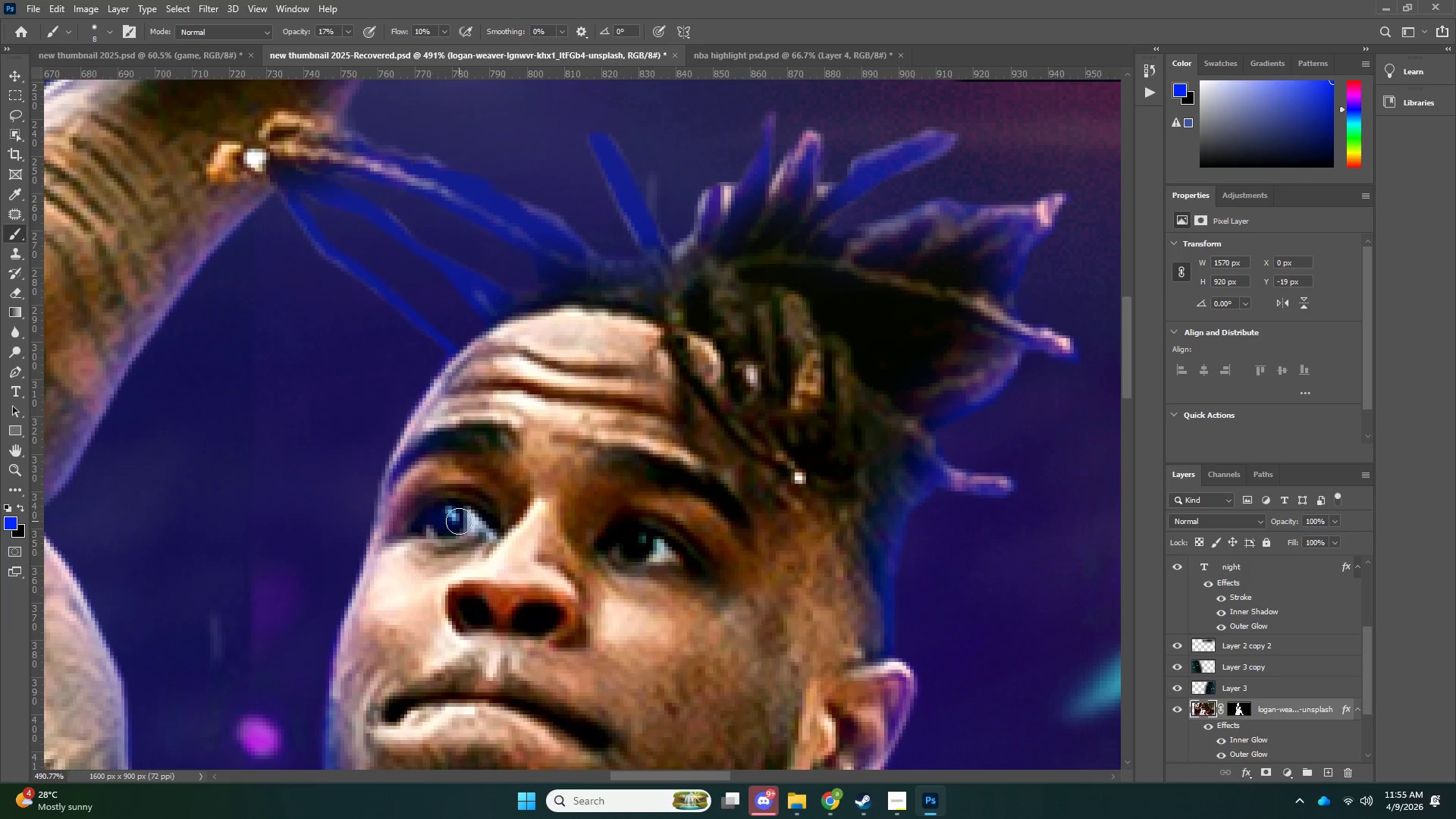 
left_click_drag(start_coordinate=[466, 521], to_coordinate=[470, 524])
 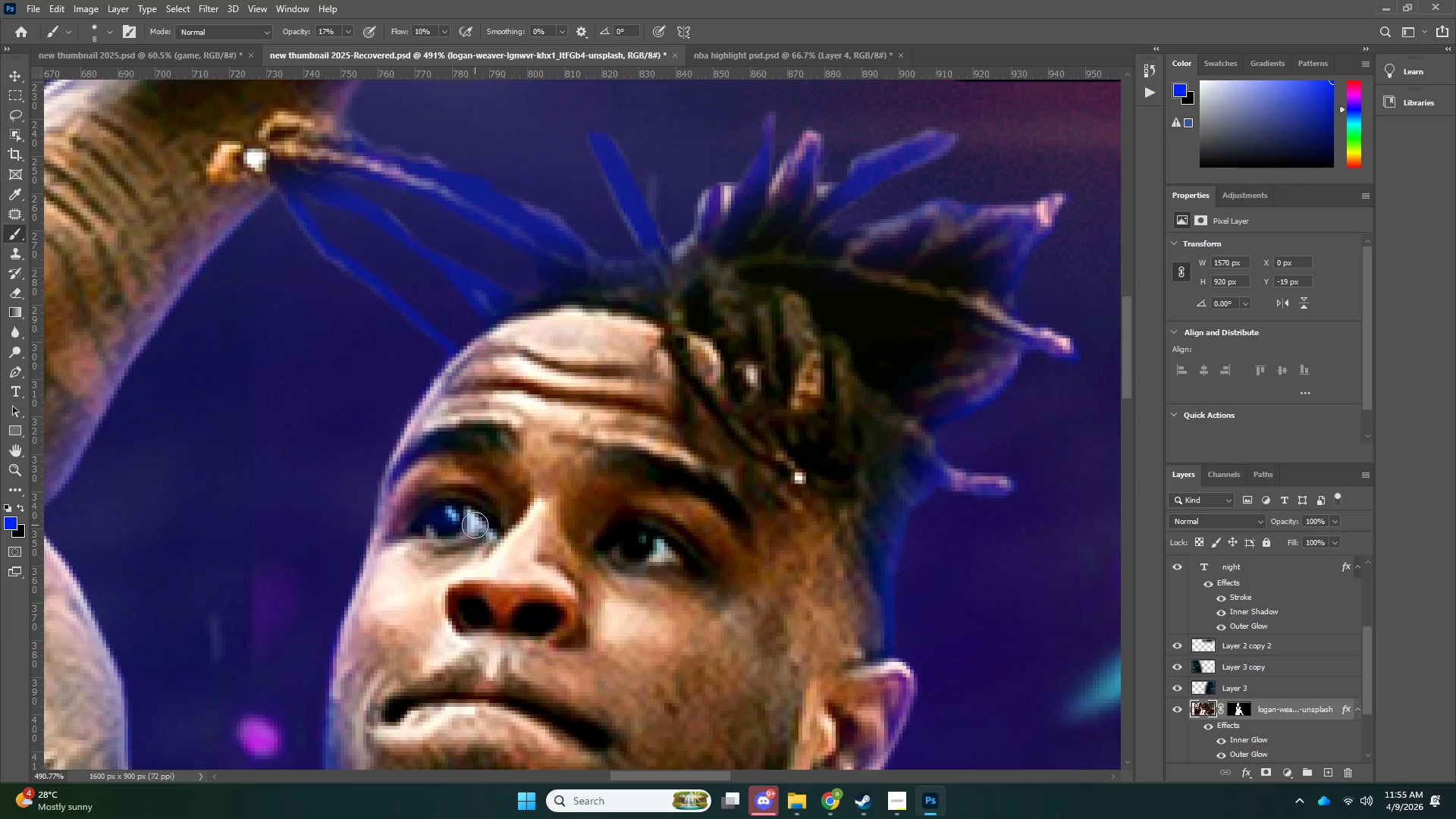 
left_click_drag(start_coordinate=[476, 526], to_coordinate=[487, 532])
 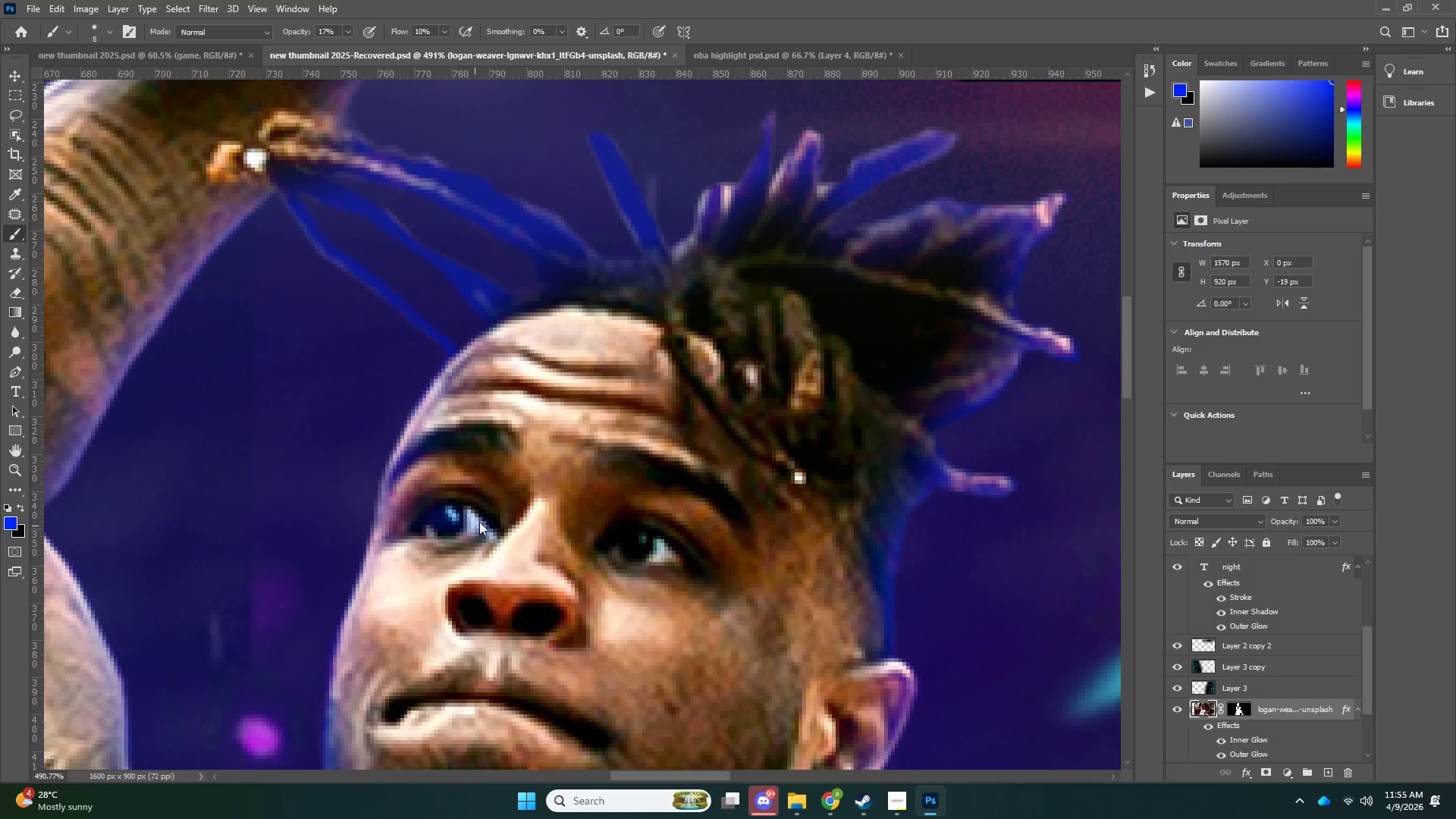 
left_click_drag(start_coordinate=[474, 519], to_coordinate=[466, 518])
 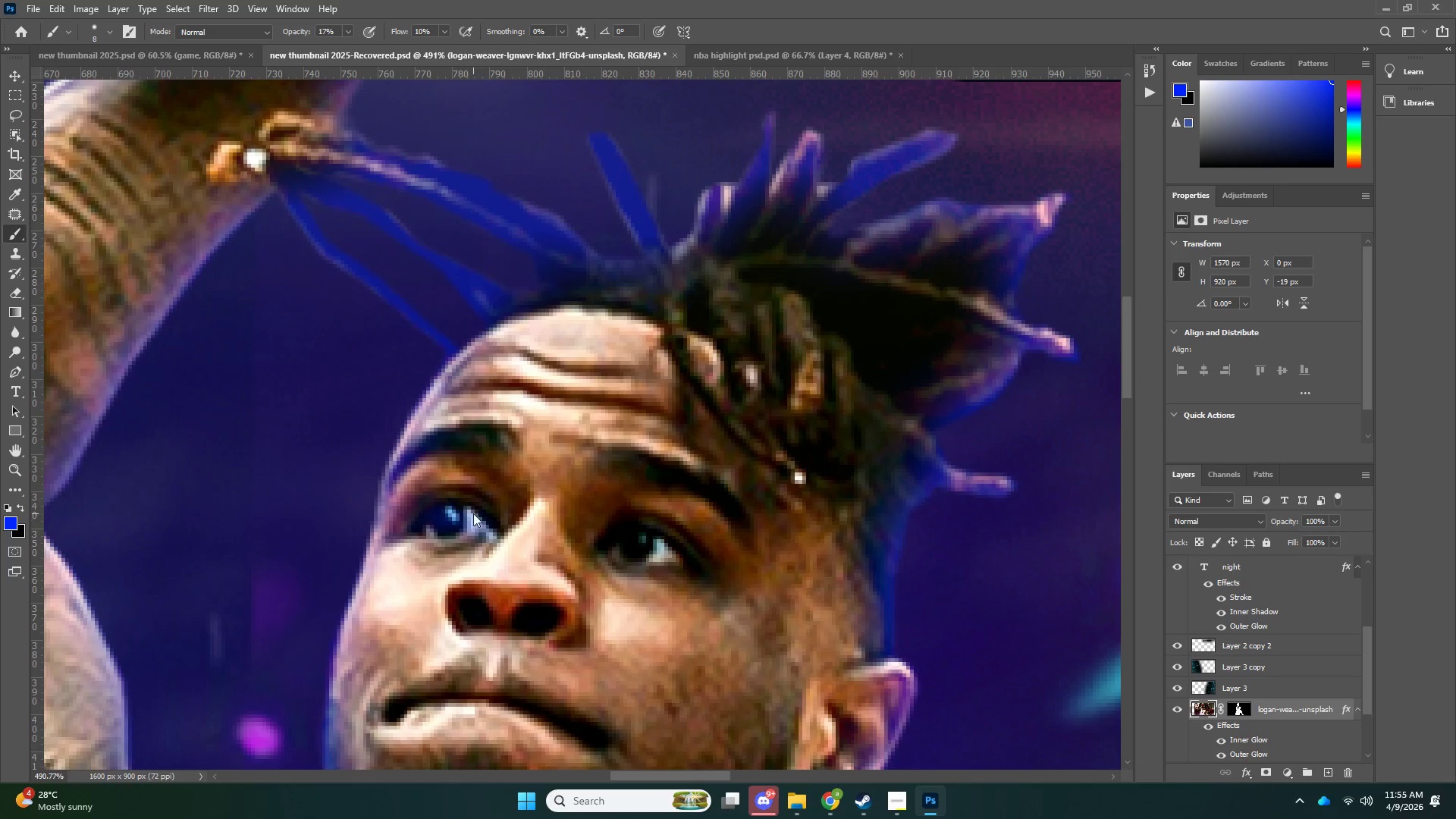 
left_click_drag(start_coordinate=[468, 513], to_coordinate=[463, 516])
 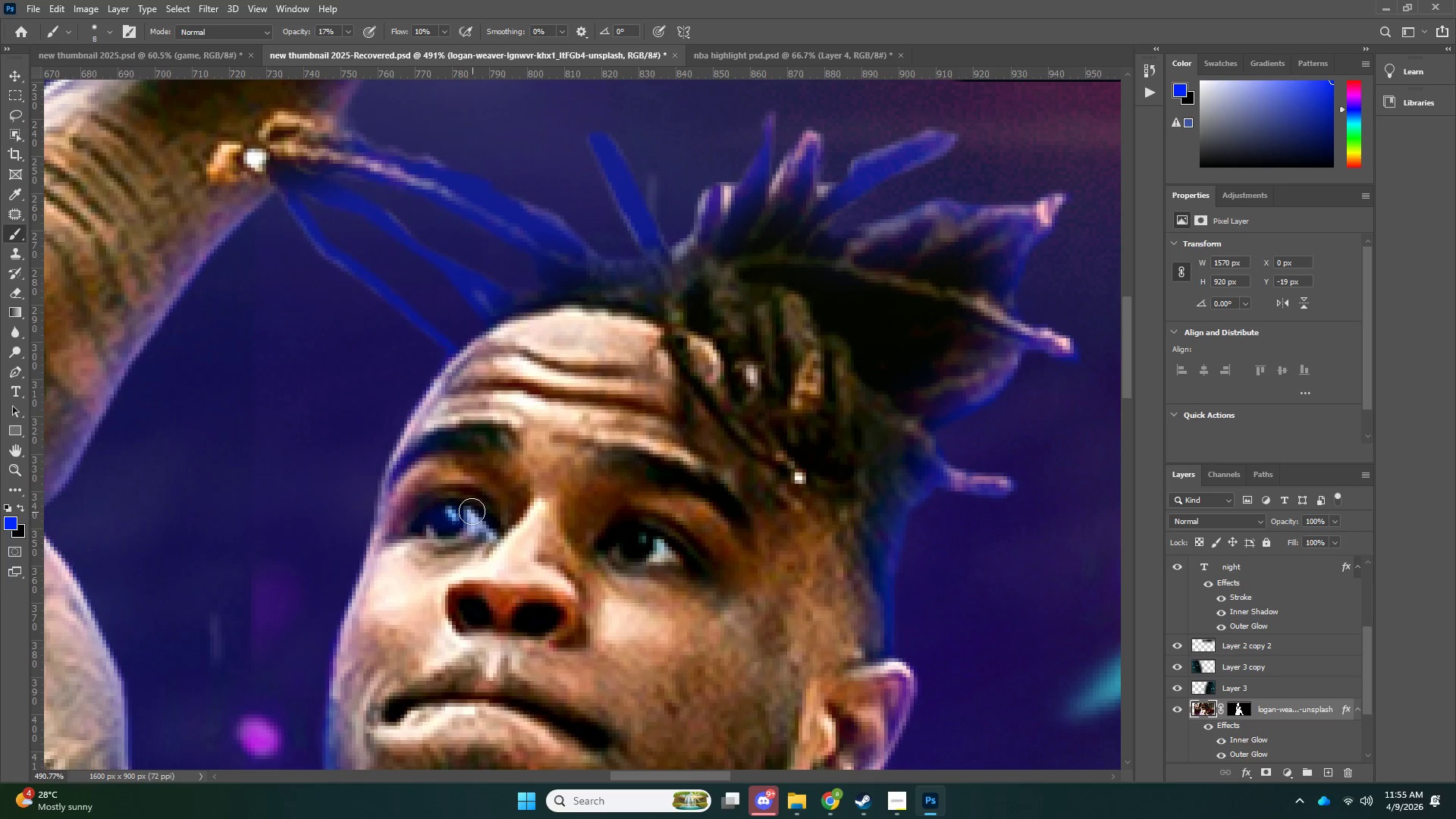 
left_click_drag(start_coordinate=[463, 512], to_coordinate=[458, 516])
 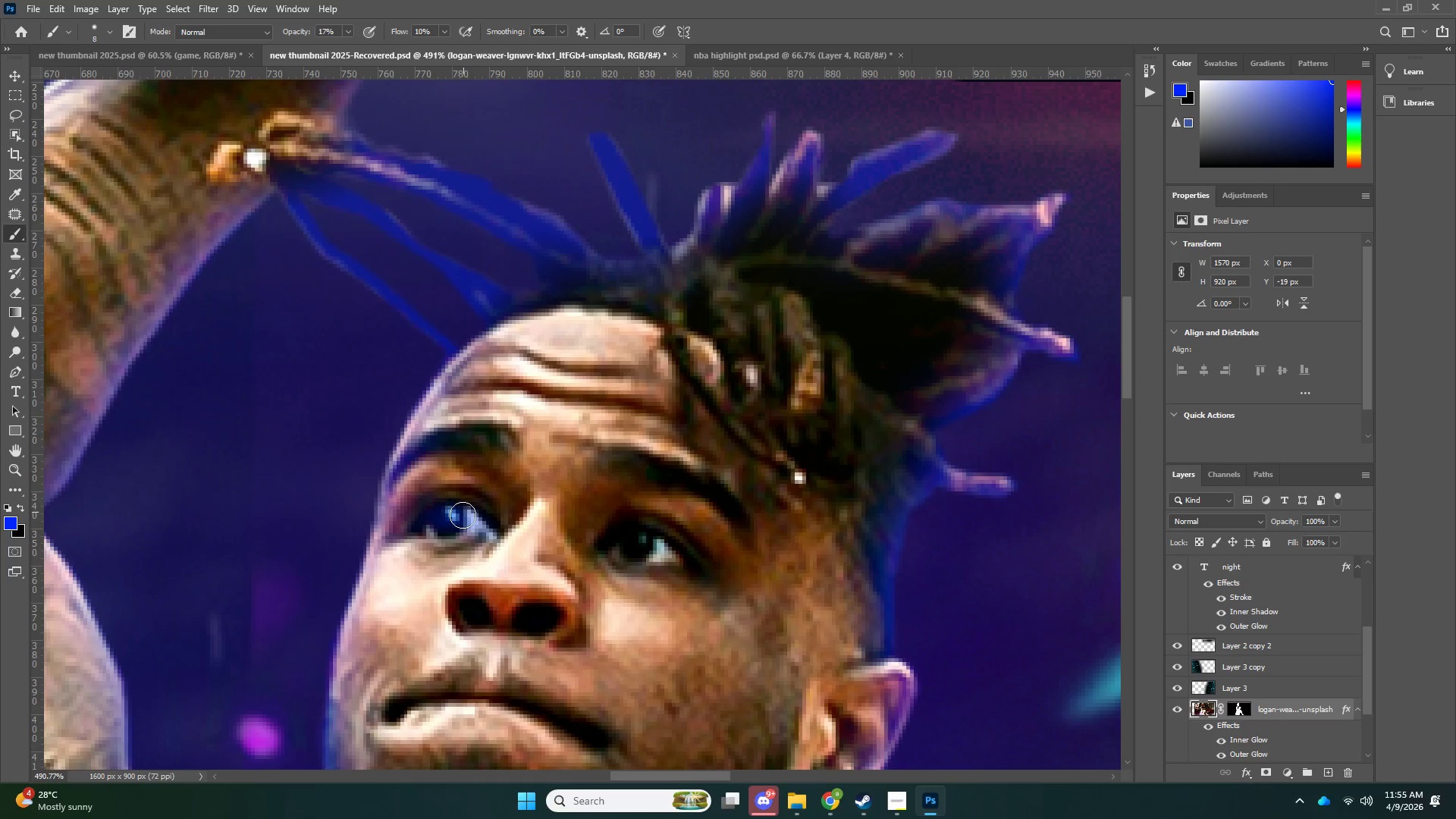 
left_click_drag(start_coordinate=[467, 516], to_coordinate=[466, 524])
 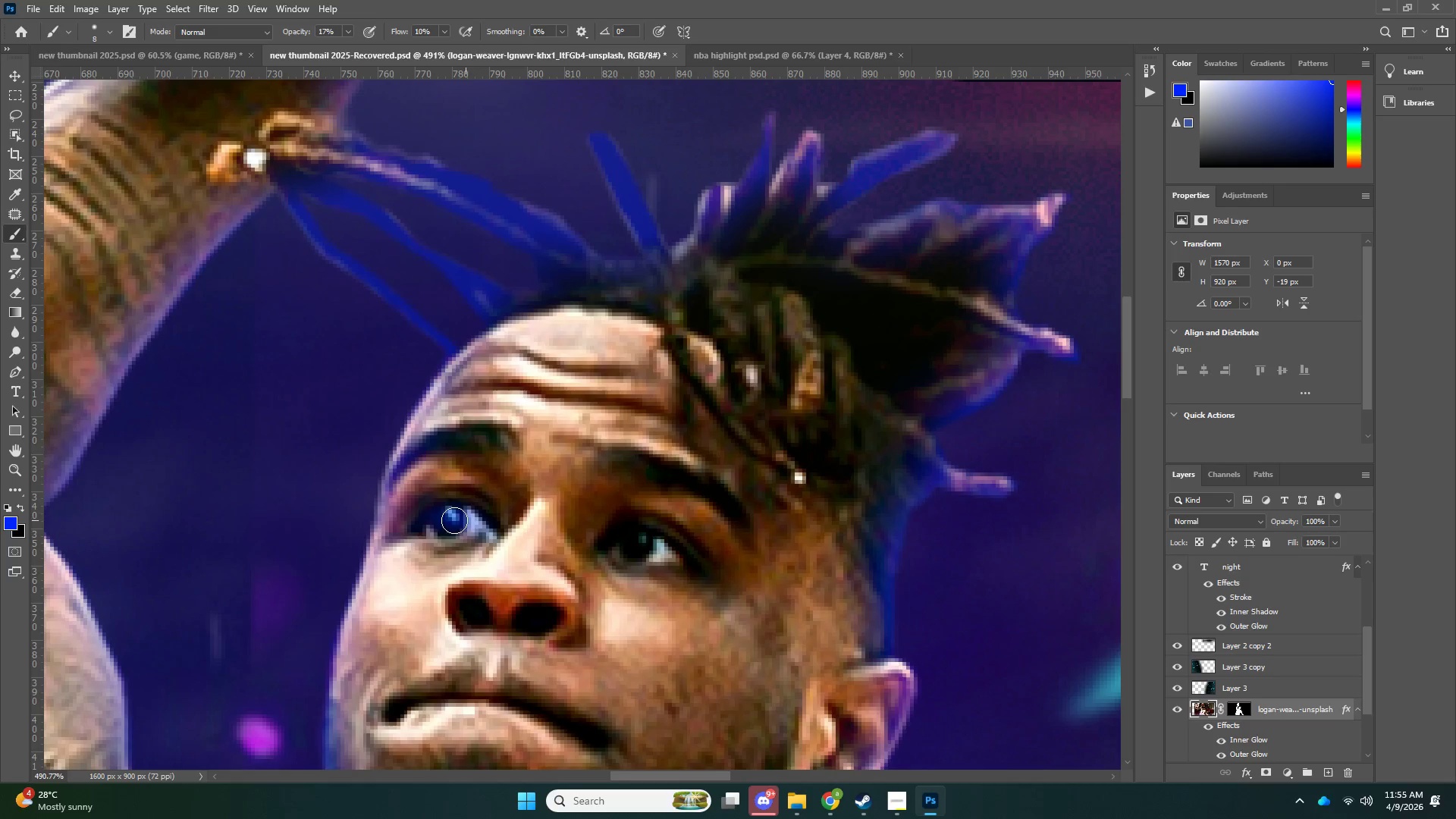 
left_click_drag(start_coordinate=[466, 520], to_coordinate=[457, 518])
 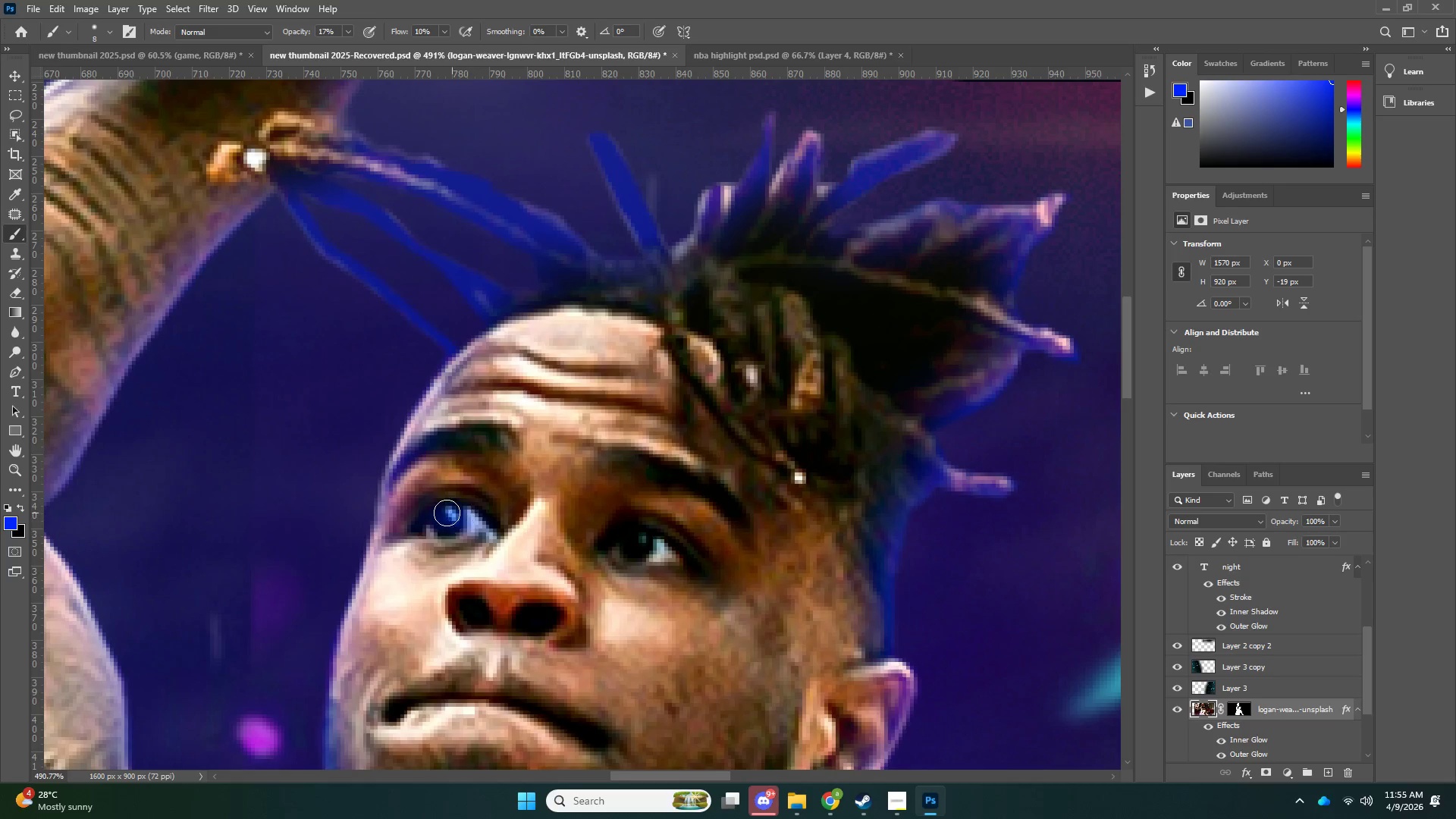 
left_click_drag(start_coordinate=[452, 513], to_coordinate=[441, 513])
 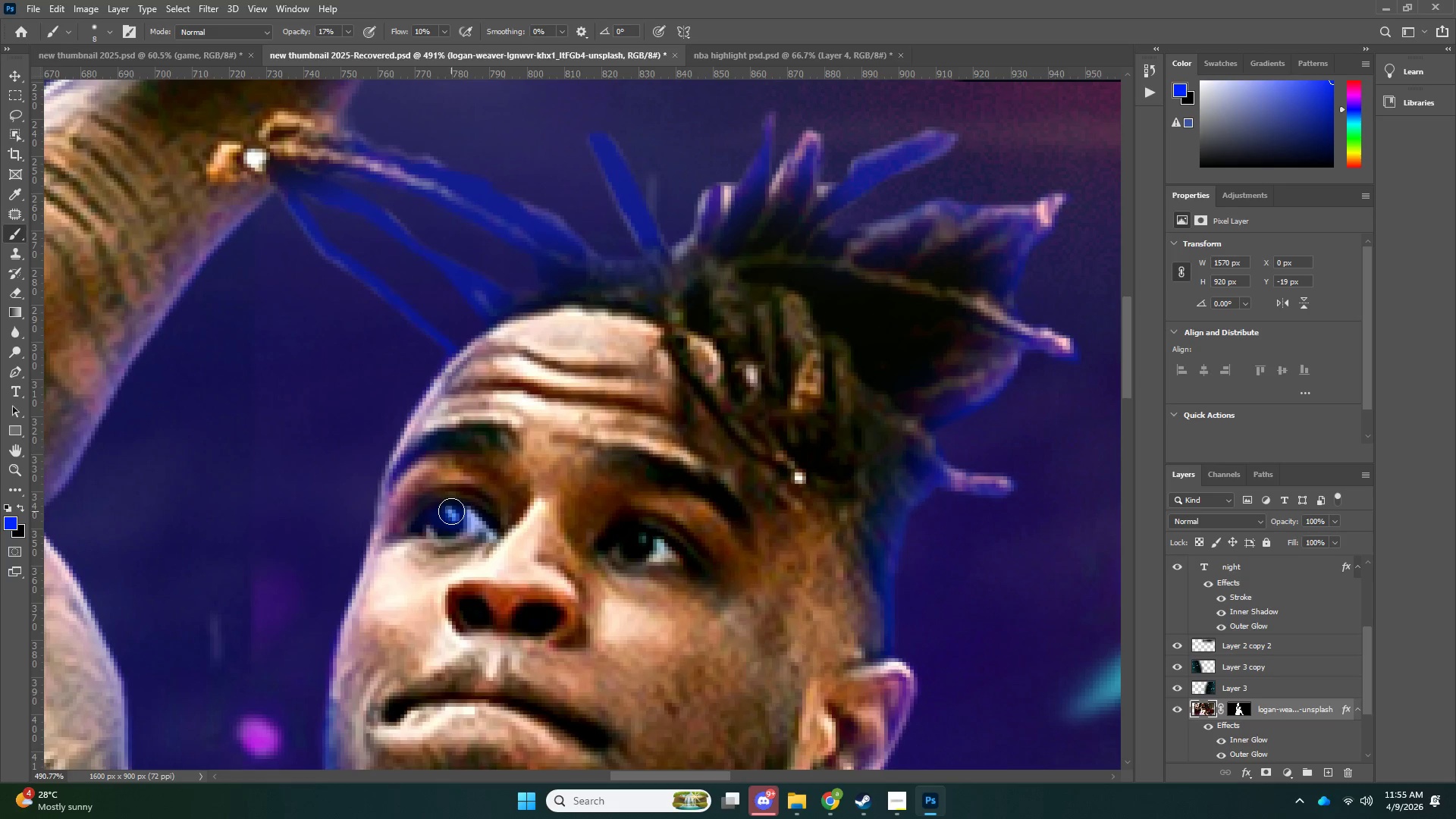 
left_click_drag(start_coordinate=[442, 514], to_coordinate=[428, 522])
 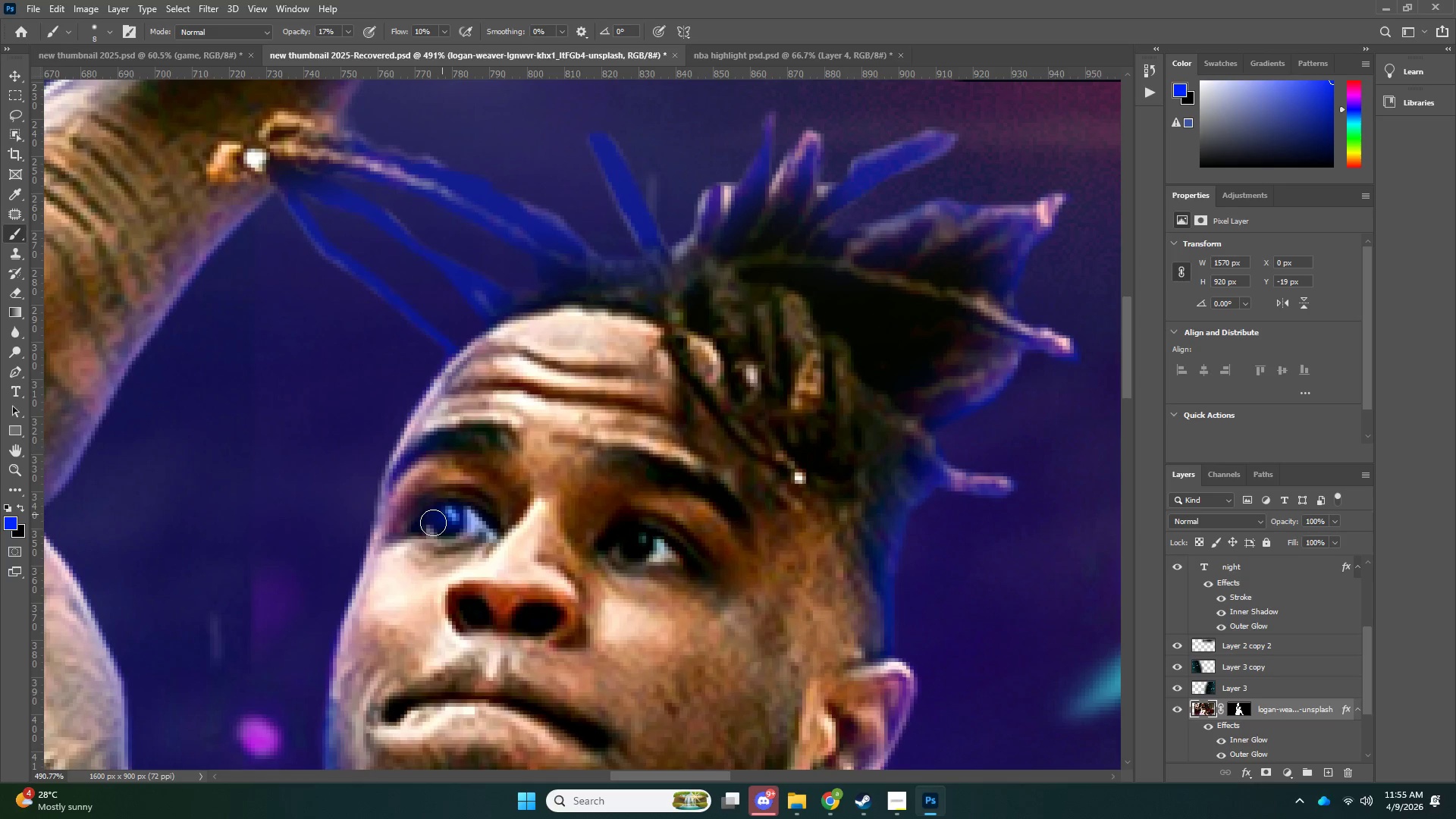 
left_click_drag(start_coordinate=[426, 526], to_coordinate=[426, 530])
 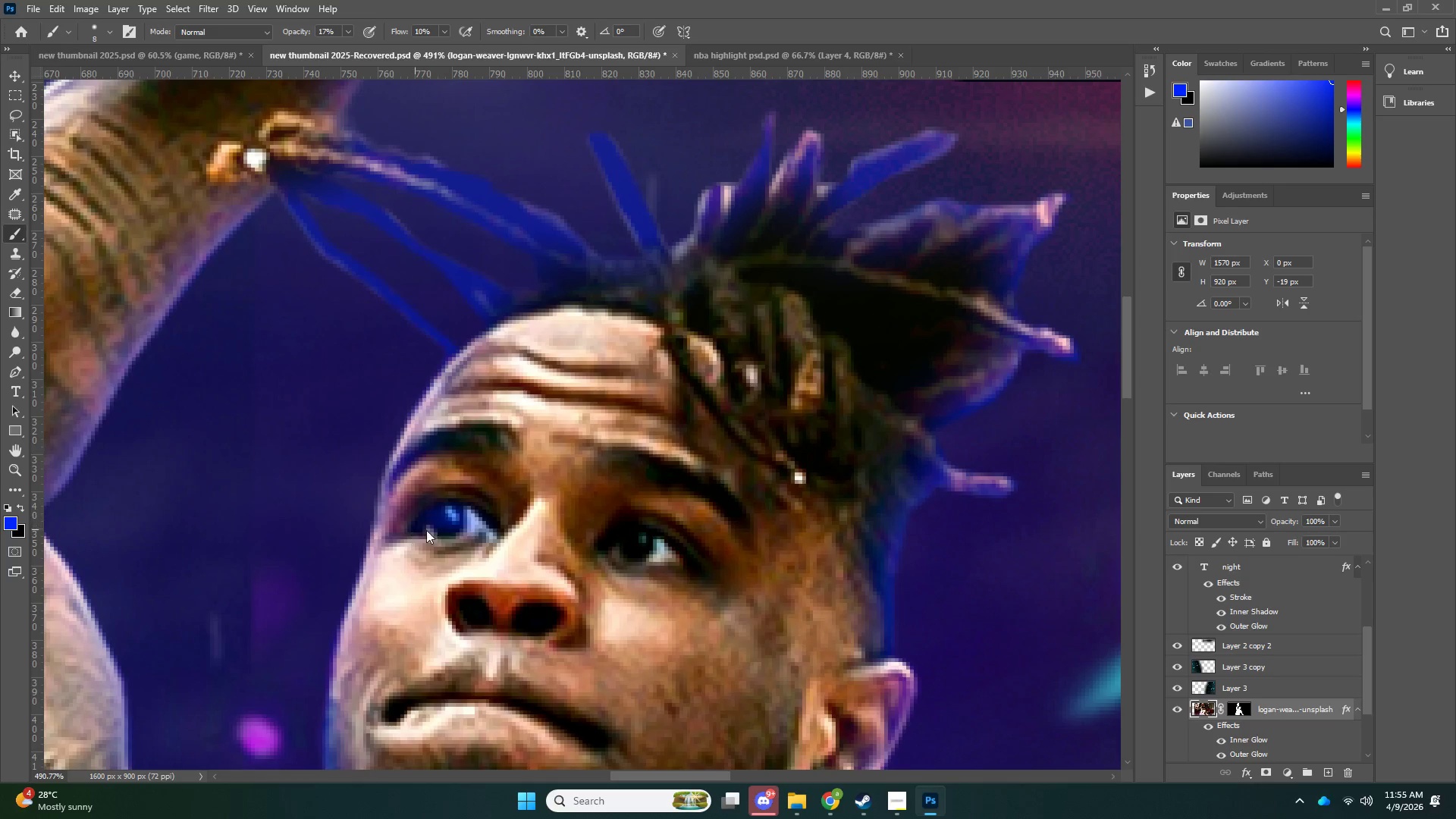 
left_click_drag(start_coordinate=[445, 524], to_coordinate=[457, 525])
 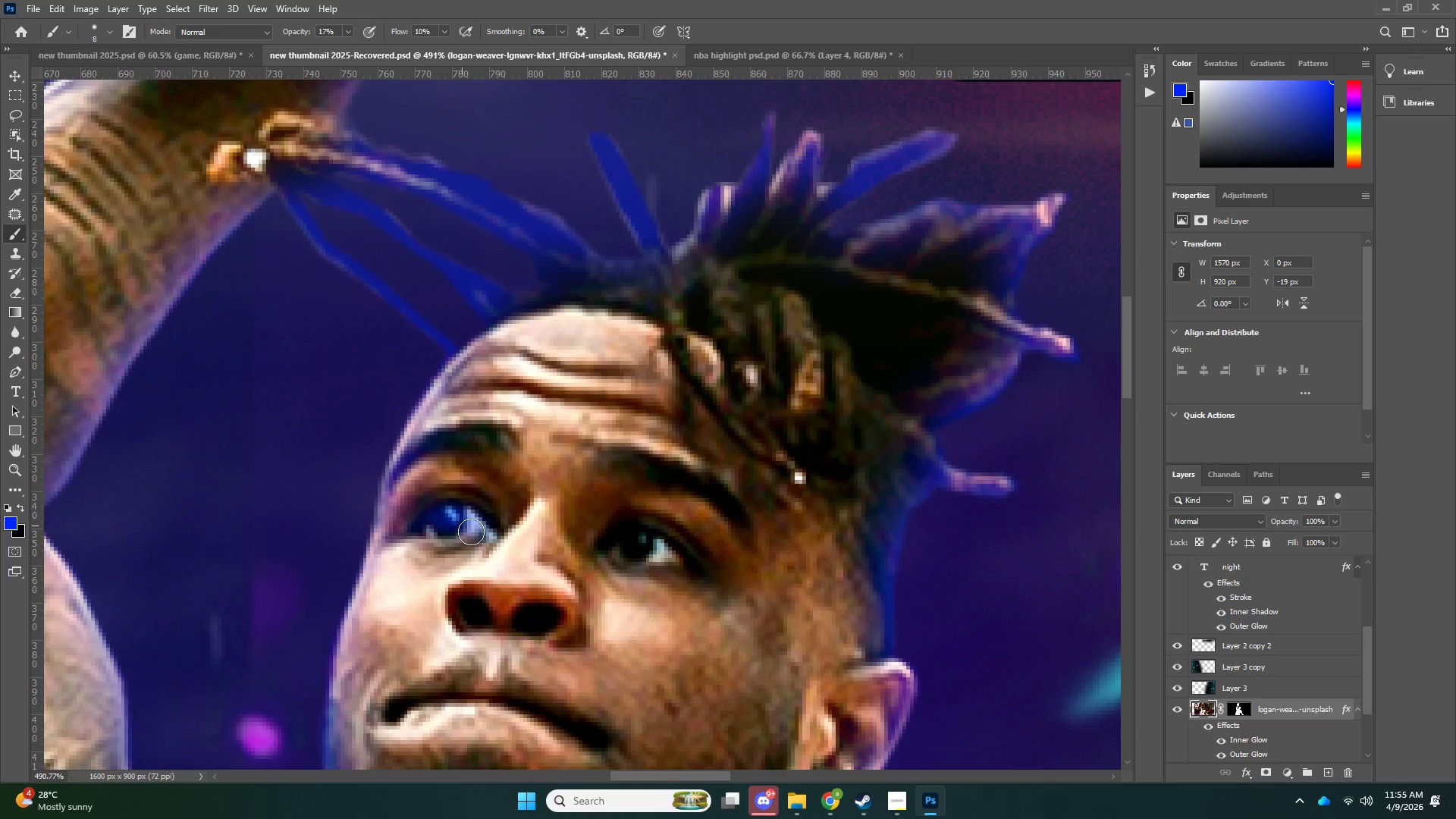 
left_click_drag(start_coordinate=[462, 526], to_coordinate=[482, 535])
 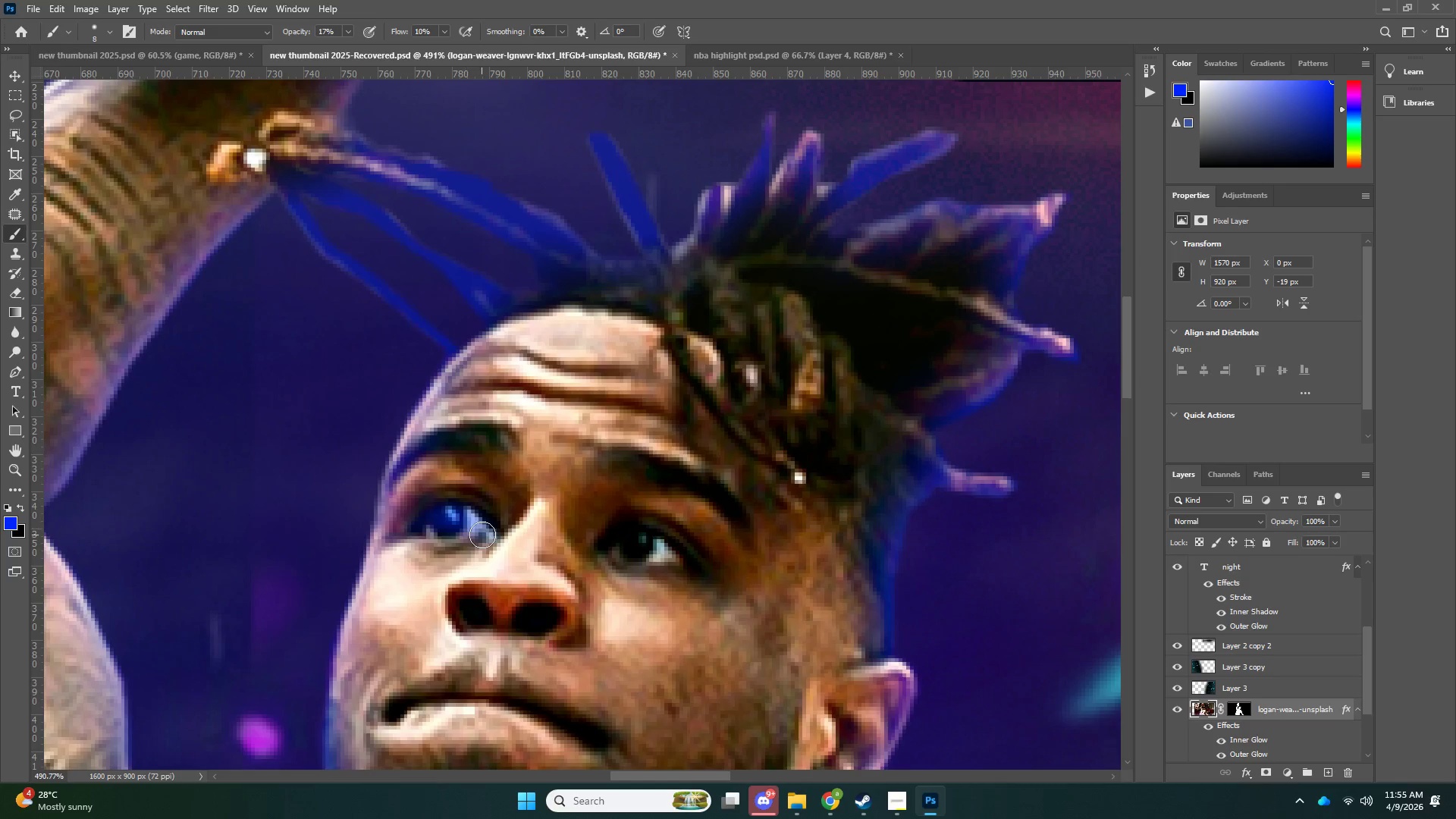 
left_click_drag(start_coordinate=[482, 535], to_coordinate=[465, 517])
 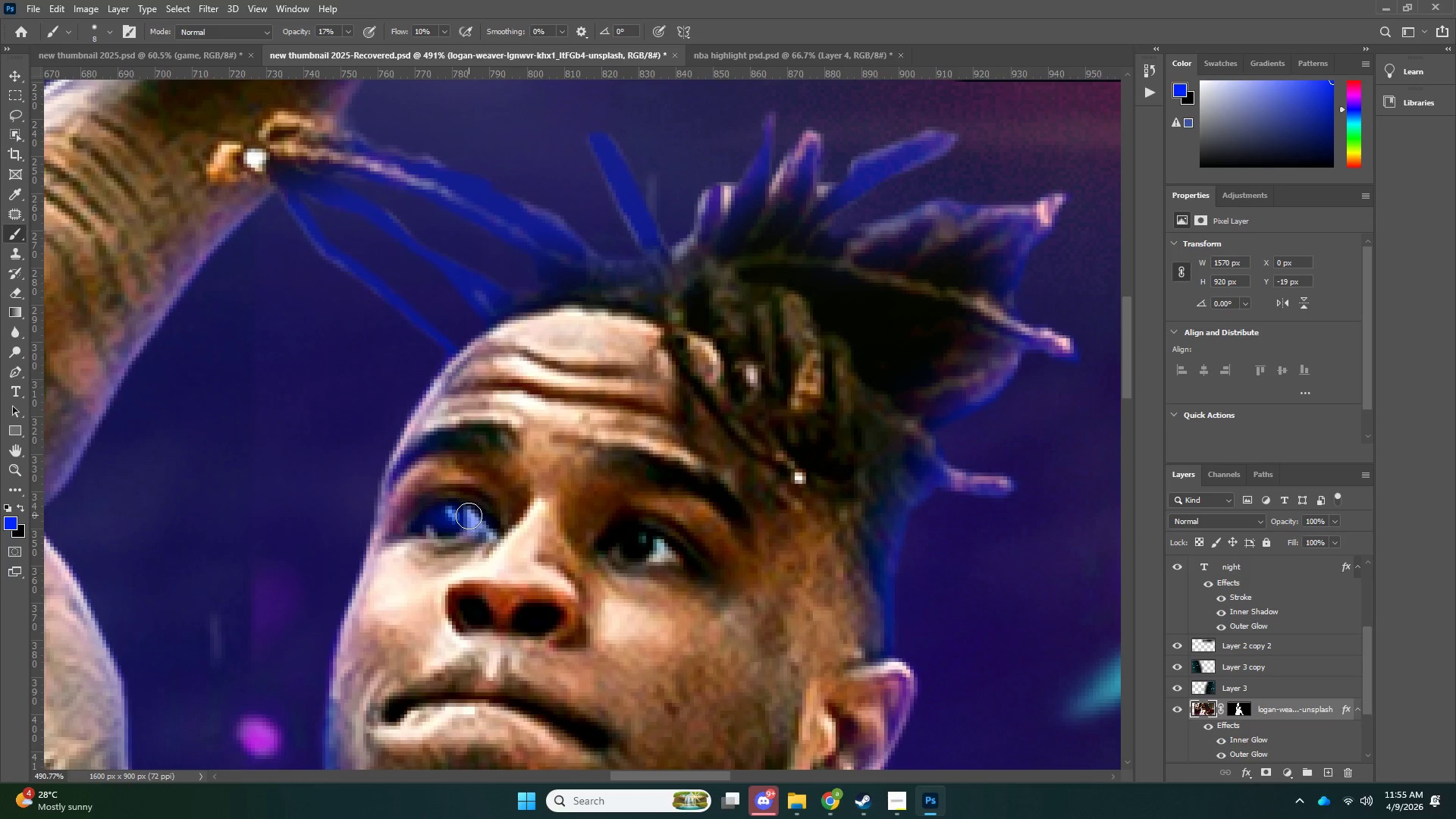 
left_click_drag(start_coordinate=[469, 516], to_coordinate=[467, 521])
 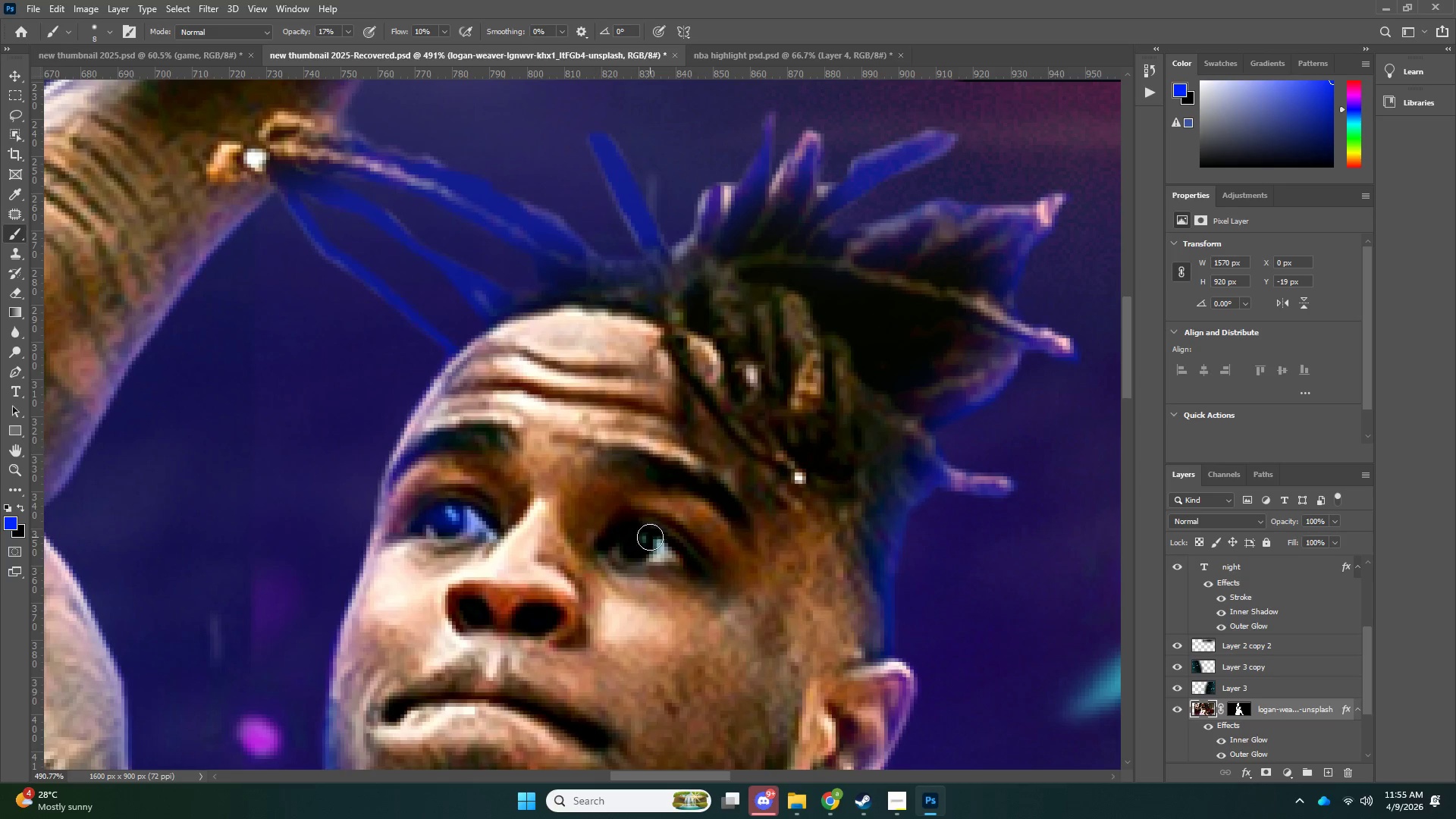 
left_click_drag(start_coordinate=[656, 539], to_coordinate=[643, 548])
 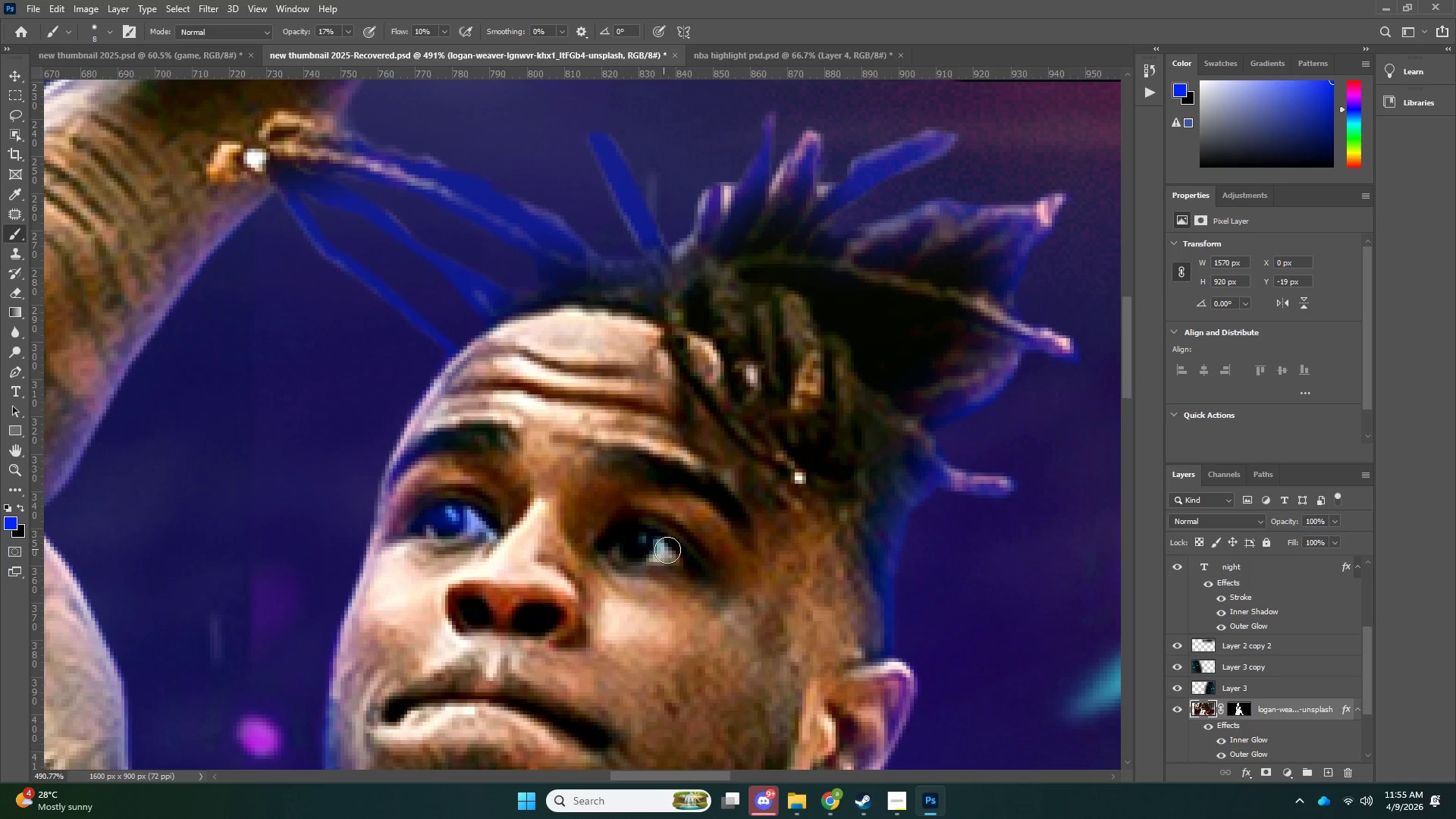 
left_click_drag(start_coordinate=[672, 552], to_coordinate=[662, 558])
 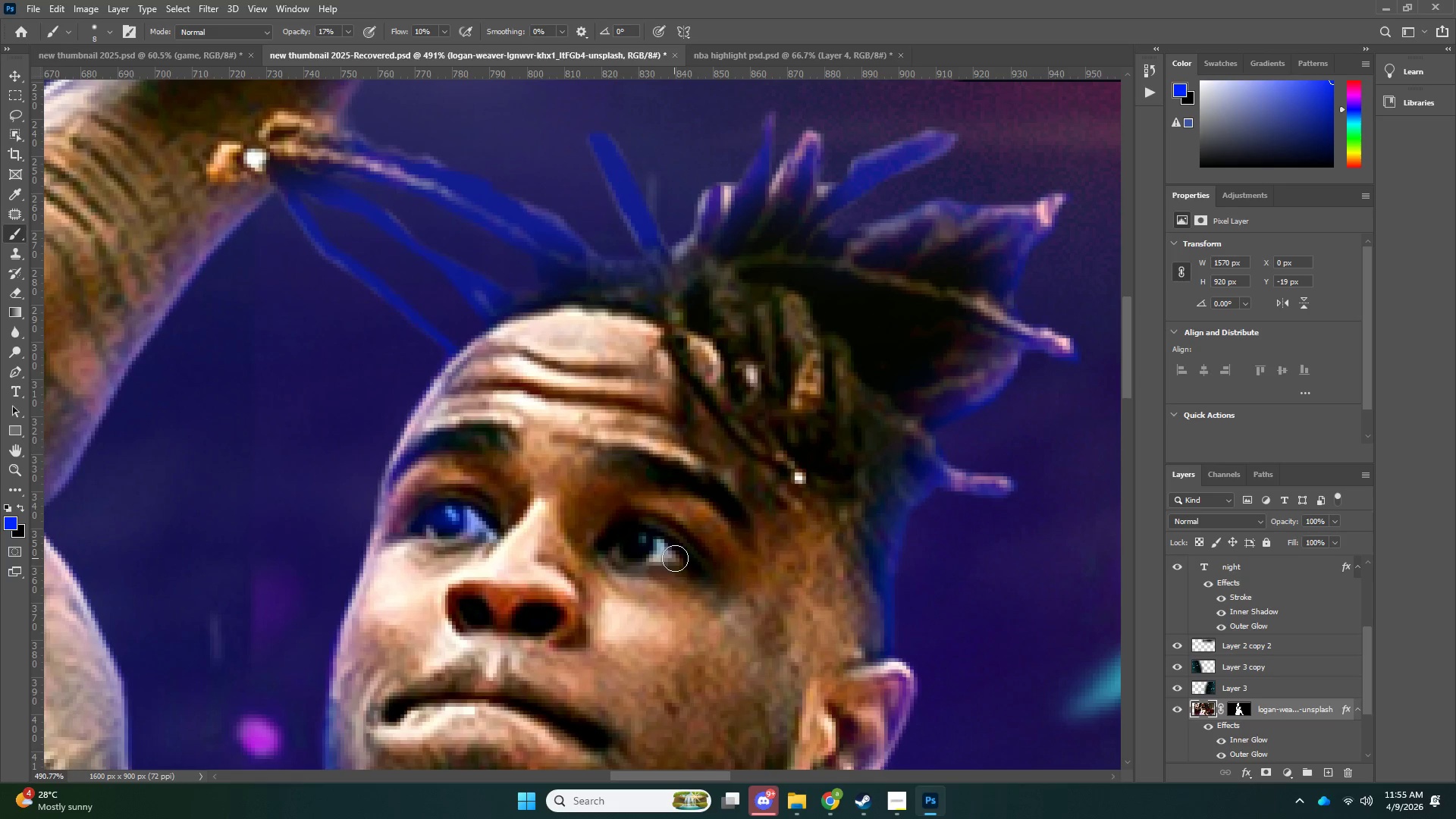 
left_click_drag(start_coordinate=[673, 558], to_coordinate=[669, 560])
 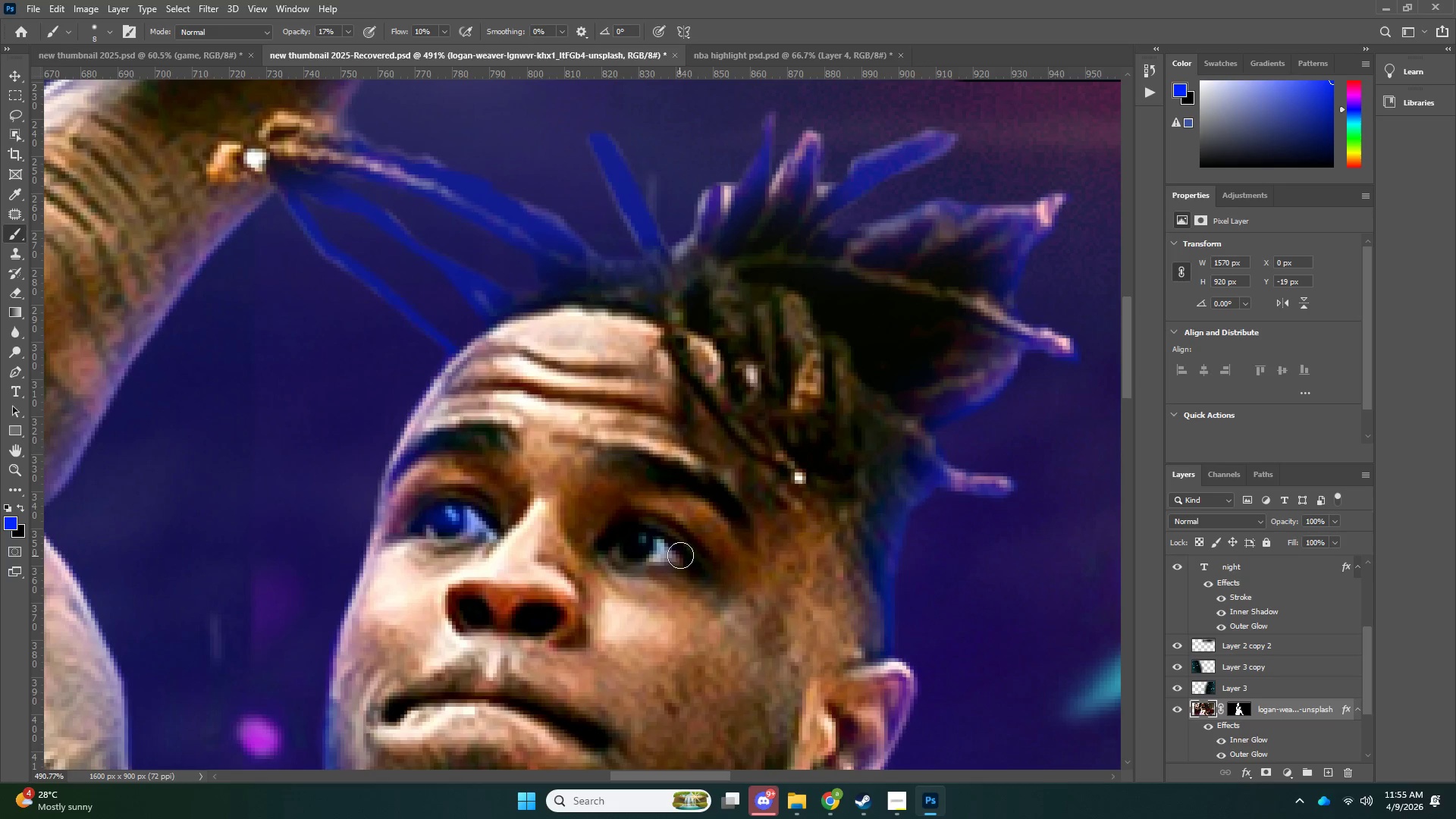 
left_click_drag(start_coordinate=[665, 557], to_coordinate=[657, 557])
 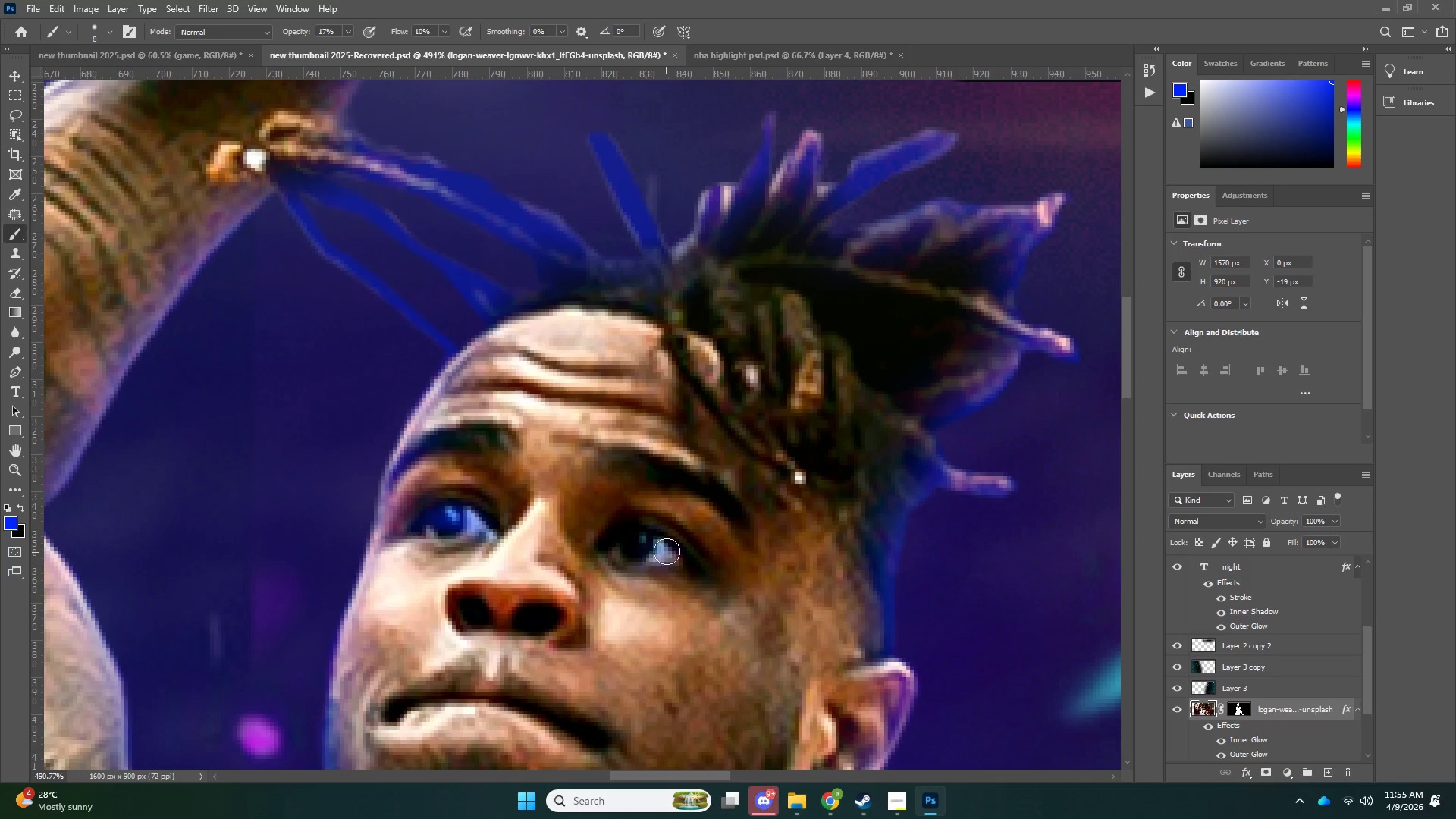 
left_click_drag(start_coordinate=[655, 551], to_coordinate=[641, 554])
 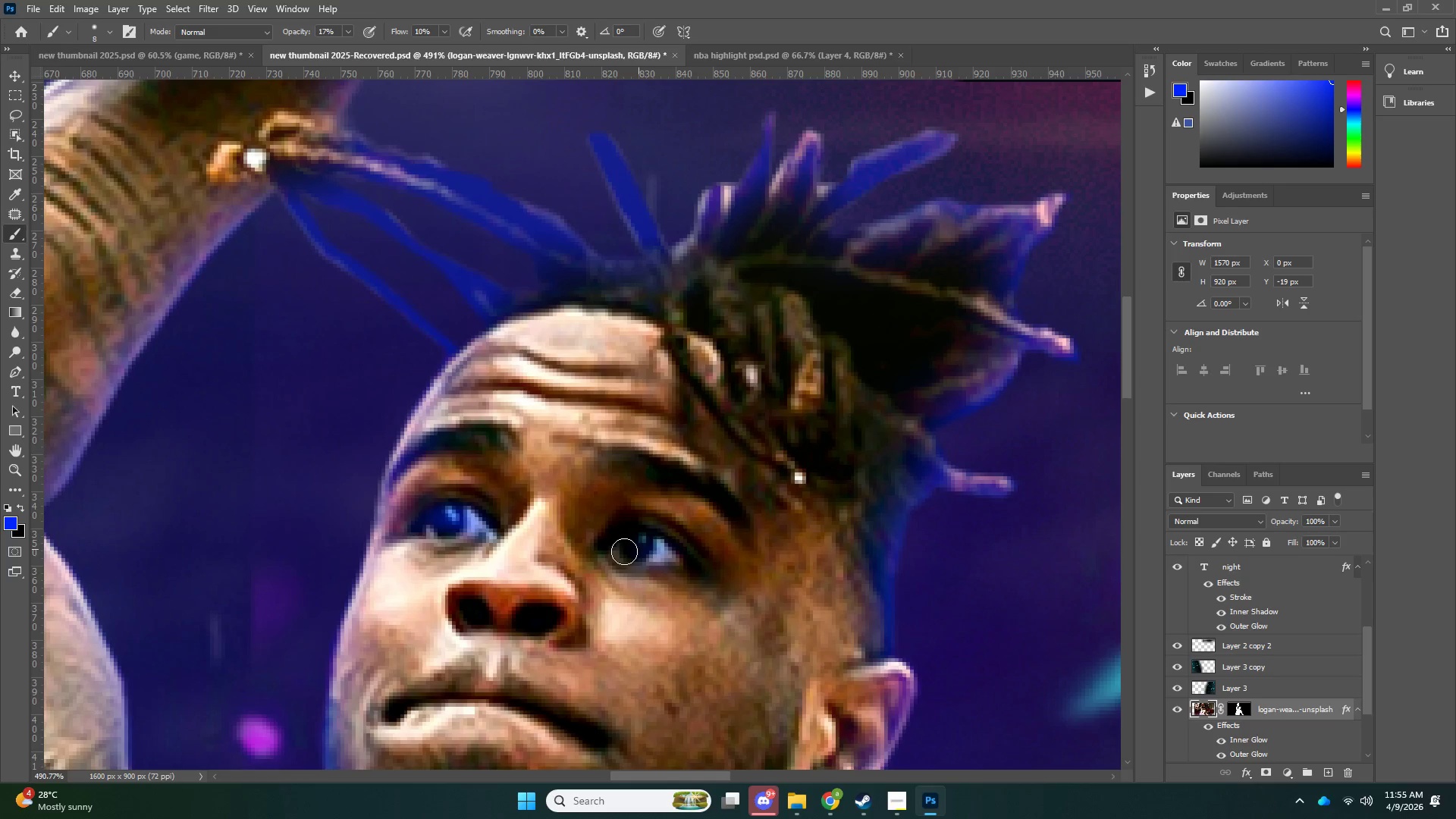 
left_click_drag(start_coordinate=[639, 544], to_coordinate=[635, 544])
 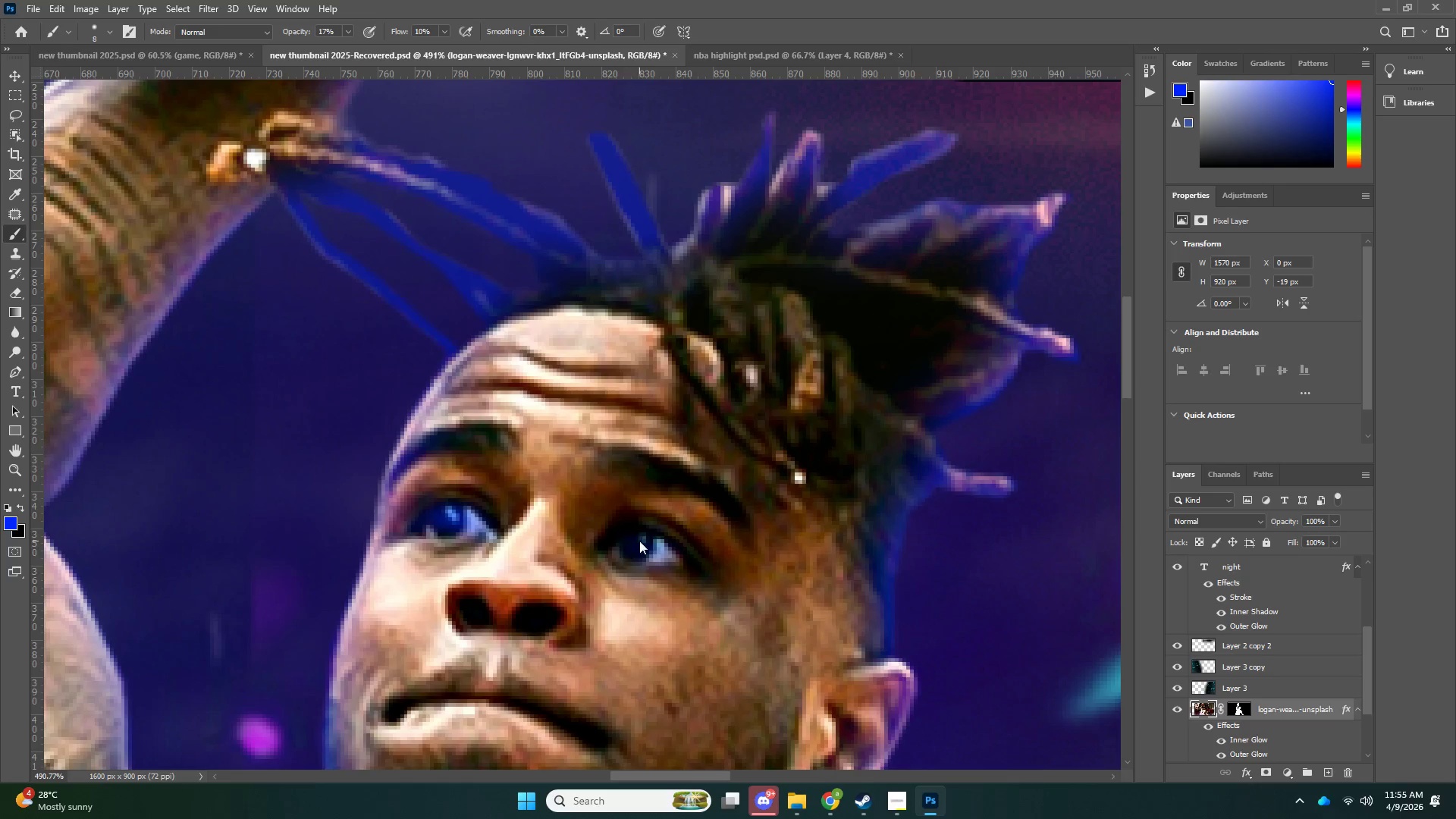 
left_click_drag(start_coordinate=[638, 541], to_coordinate=[629, 544])
 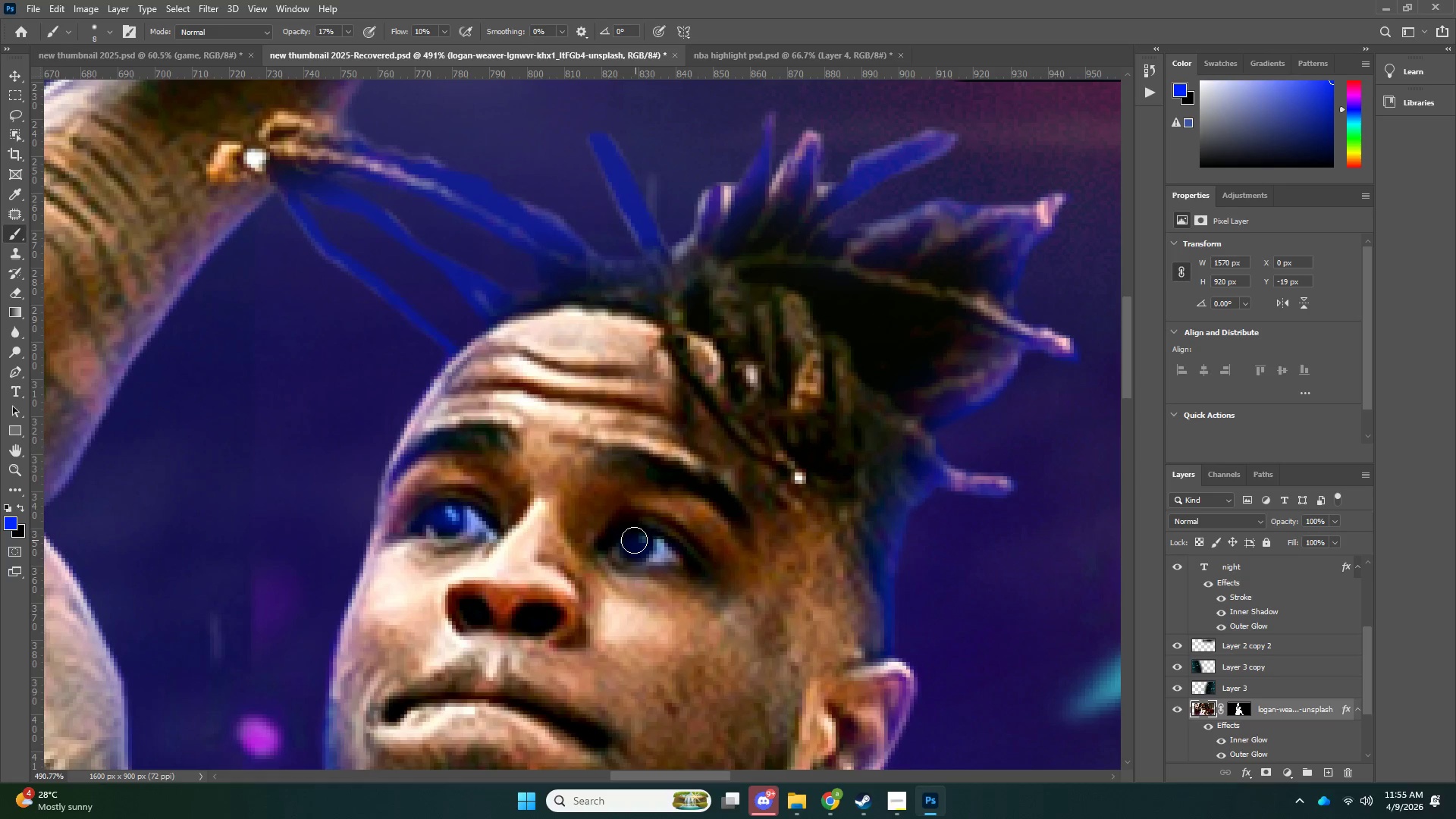 
left_click_drag(start_coordinate=[631, 540], to_coordinate=[632, 535])
 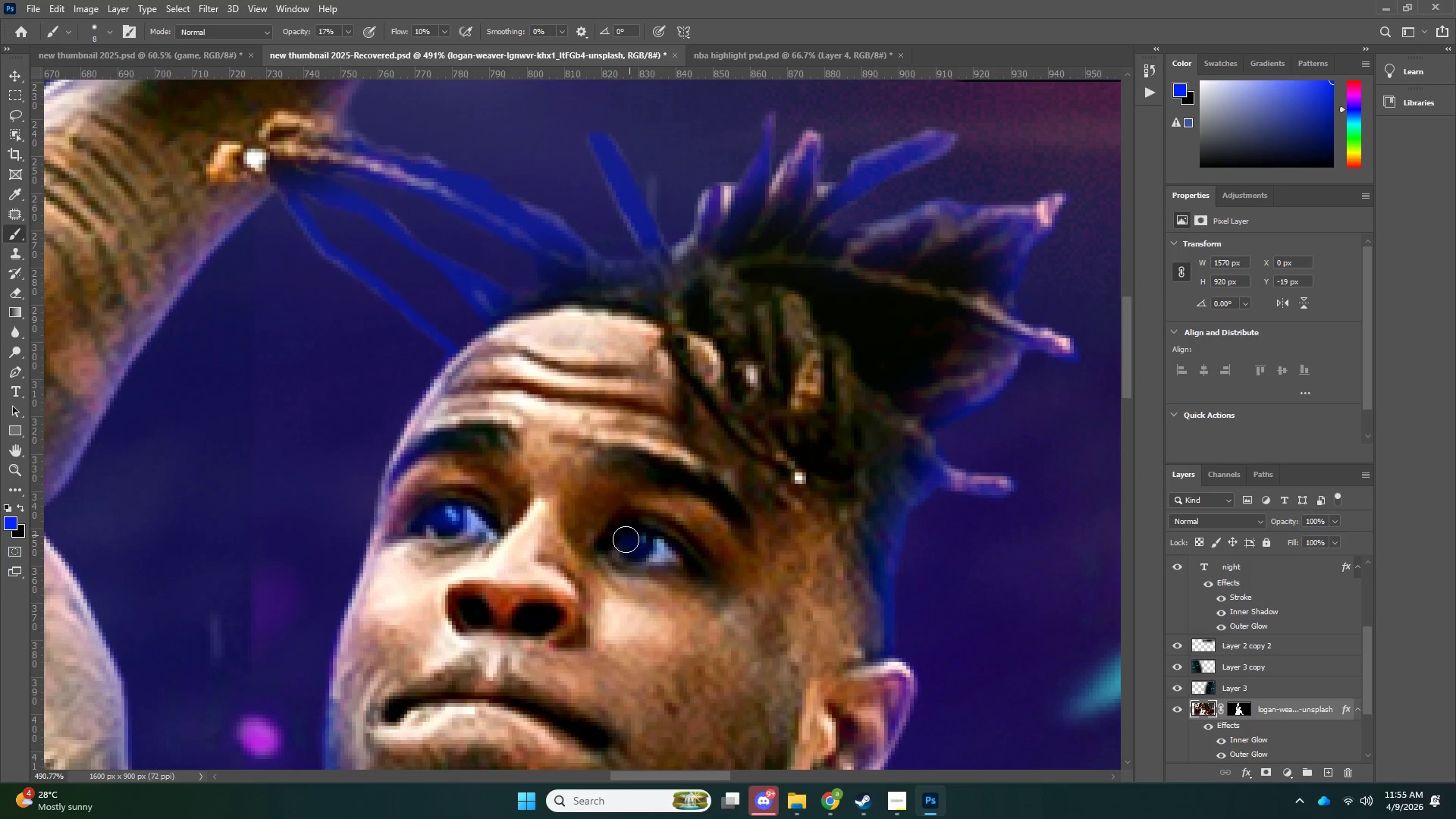 
left_click_drag(start_coordinate=[629, 537], to_coordinate=[679, 557])
 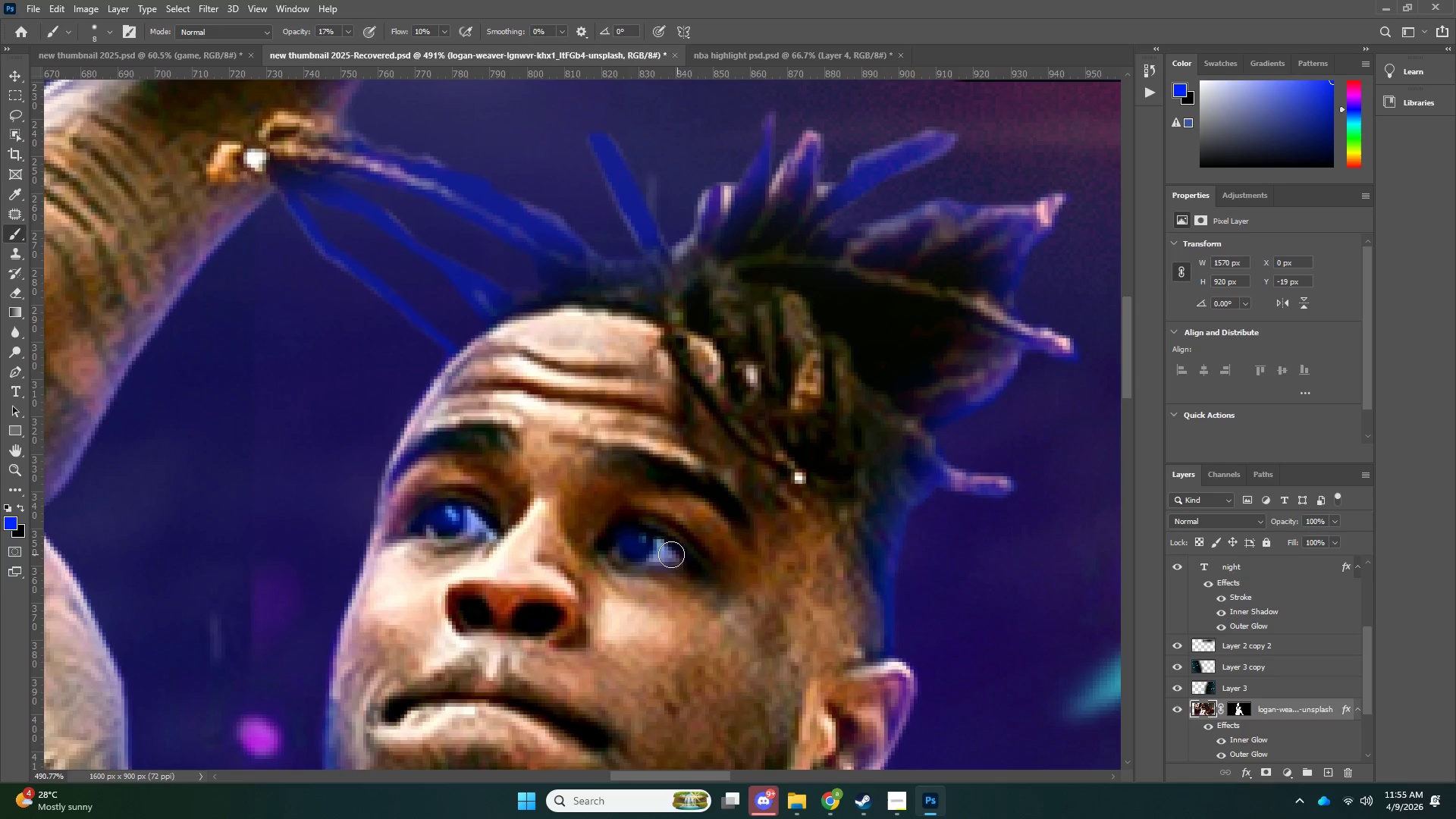 
left_click_drag(start_coordinate=[664, 556], to_coordinate=[678, 558])
 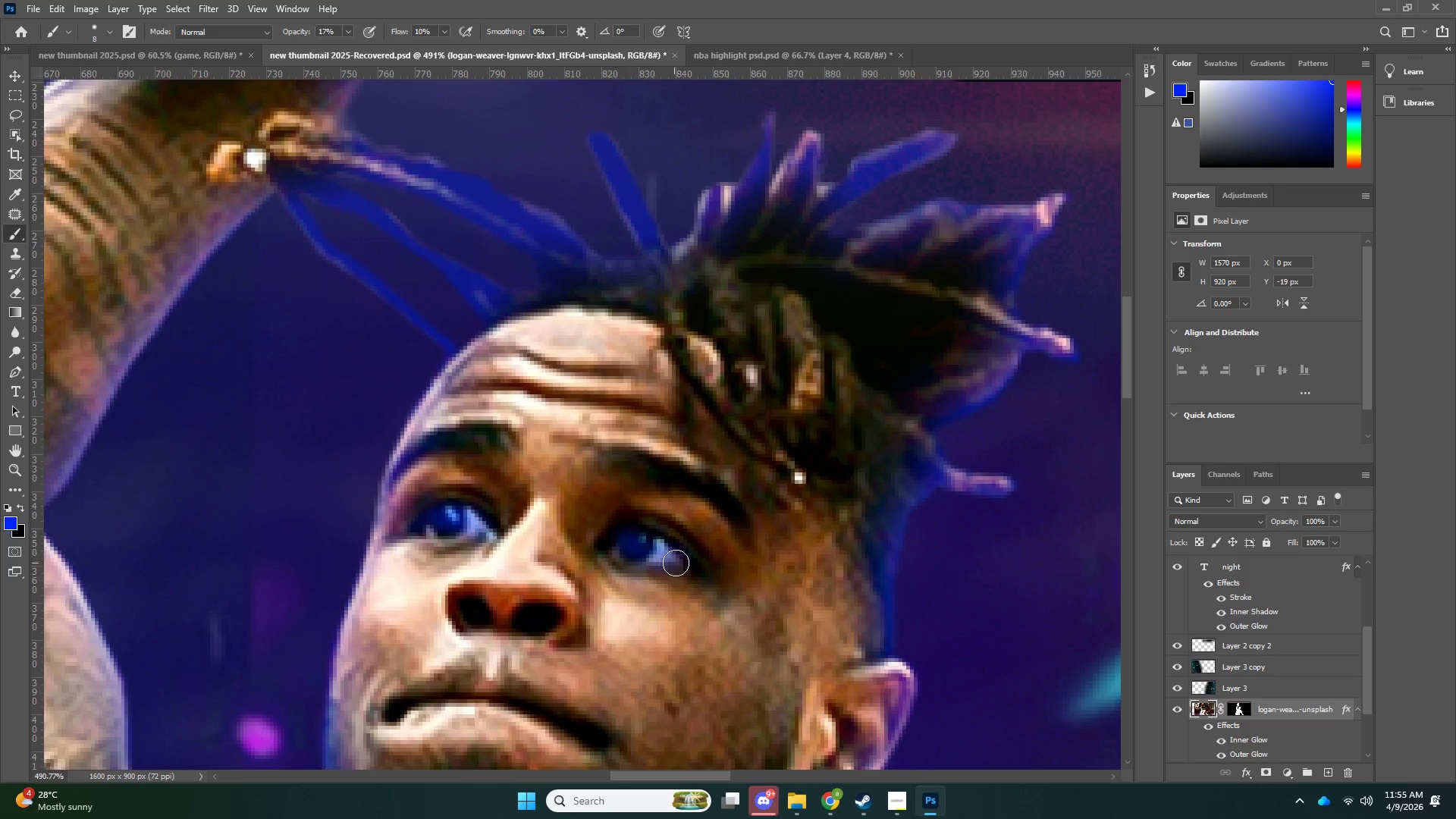 
left_click_drag(start_coordinate=[670, 557], to_coordinate=[664, 557])
 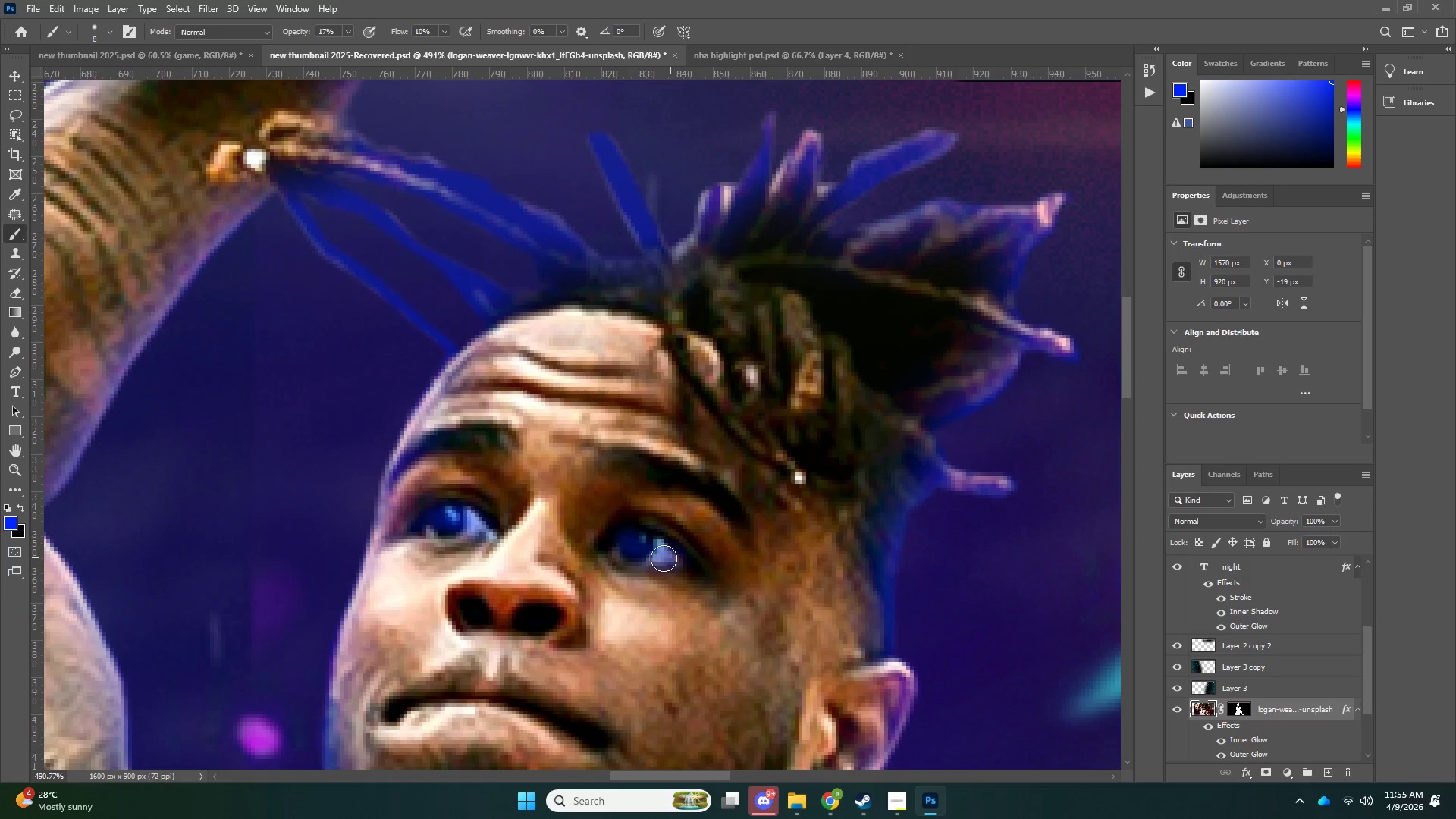 
left_click_drag(start_coordinate=[661, 557], to_coordinate=[668, 561])
 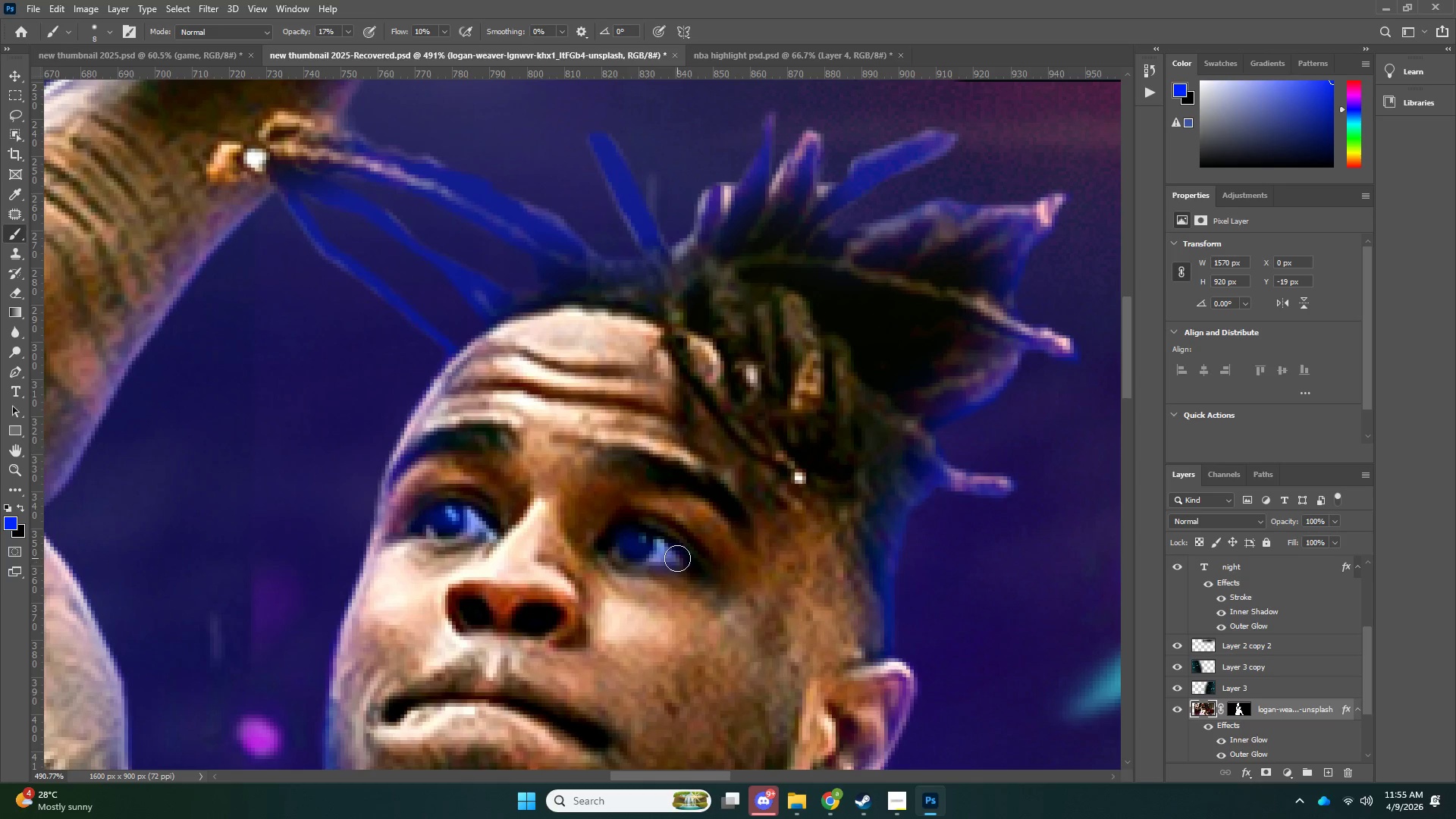 
left_click_drag(start_coordinate=[676, 563], to_coordinate=[679, 563])
 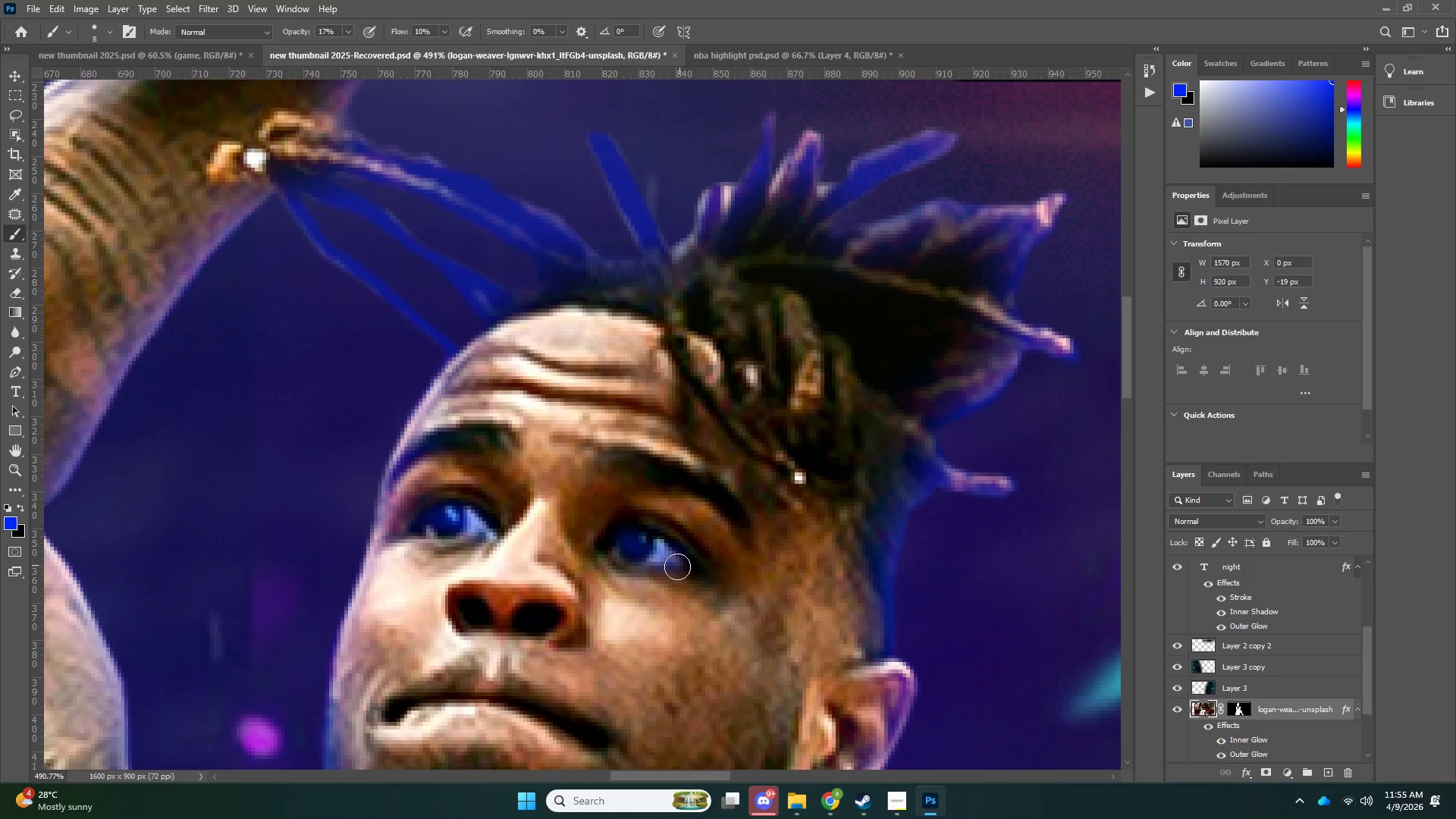 
left_click_drag(start_coordinate=[679, 565], to_coordinate=[673, 565])
 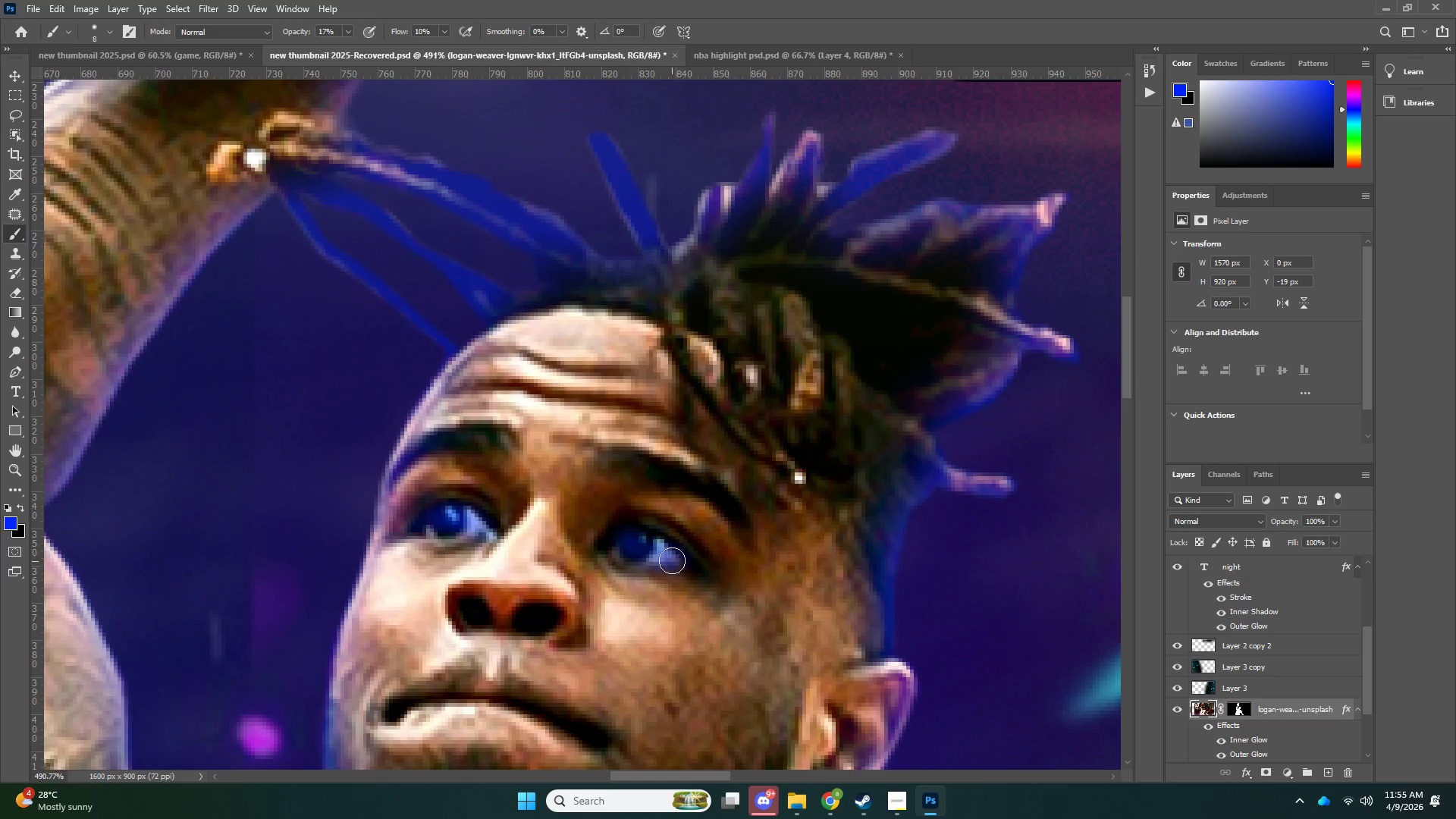 
left_click_drag(start_coordinate=[657, 560], to_coordinate=[657, 557])
 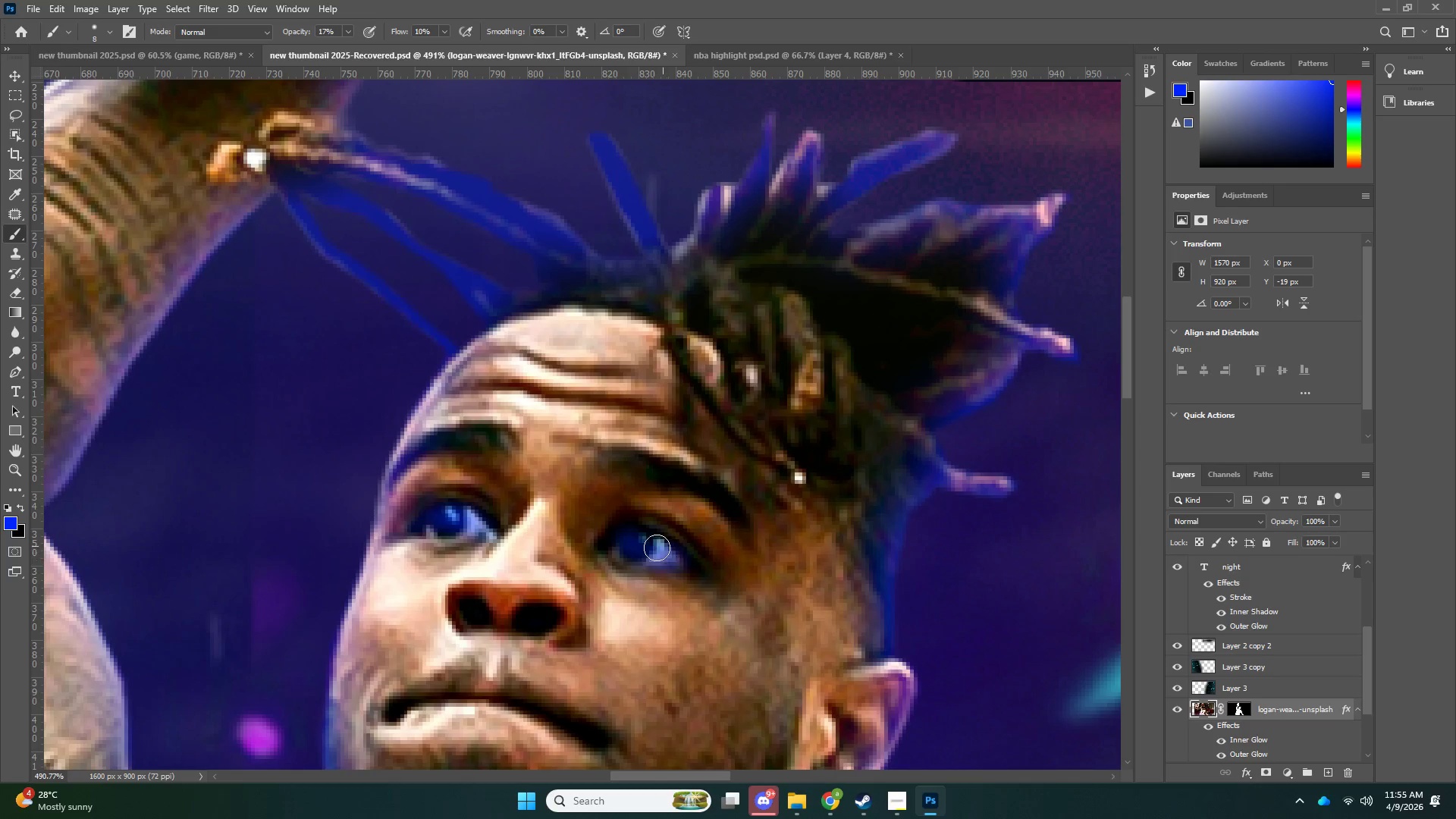 
left_click_drag(start_coordinate=[657, 548], to_coordinate=[635, 548])
 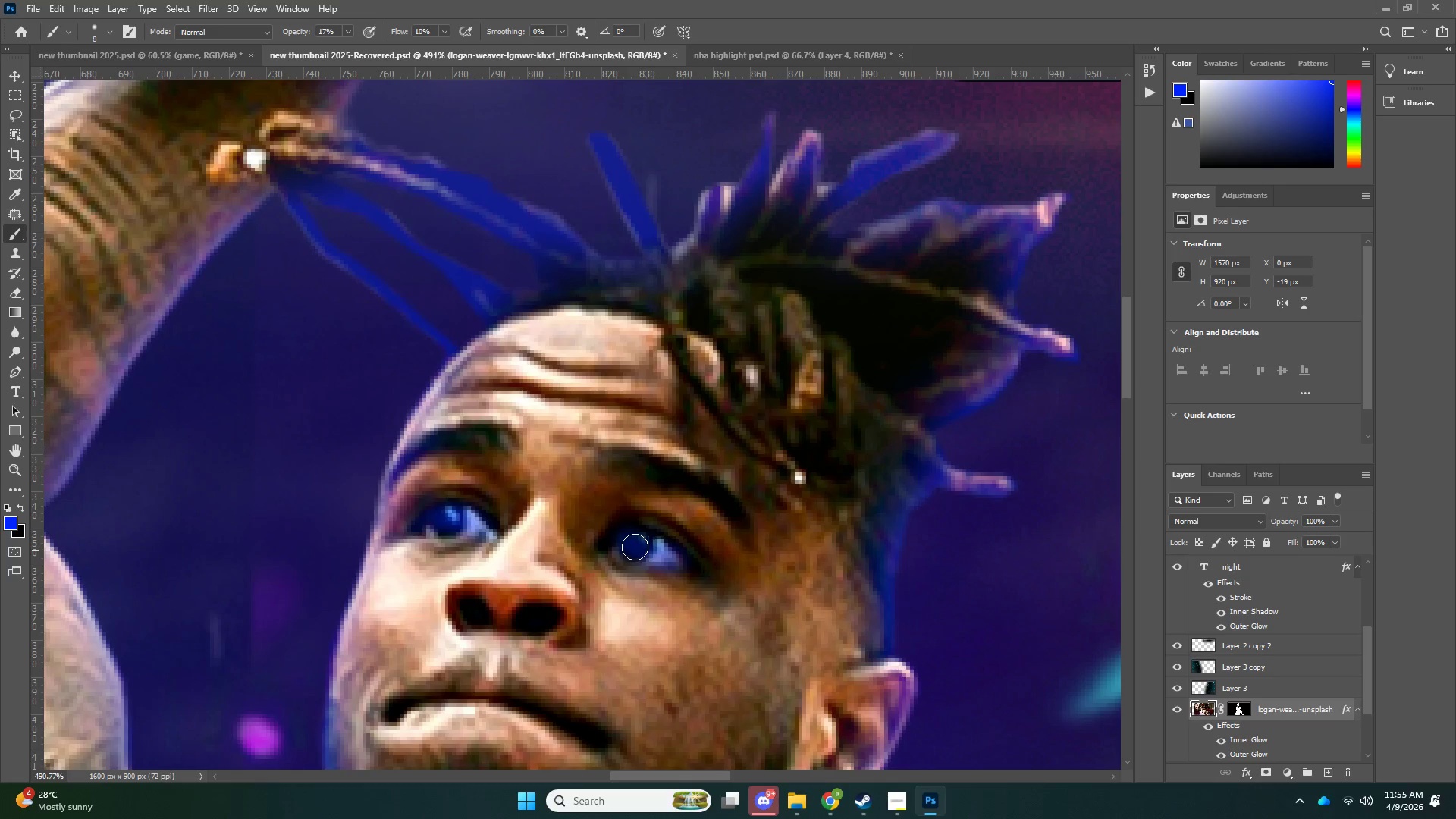 
left_click_drag(start_coordinate=[632, 547], to_coordinate=[627, 542])
 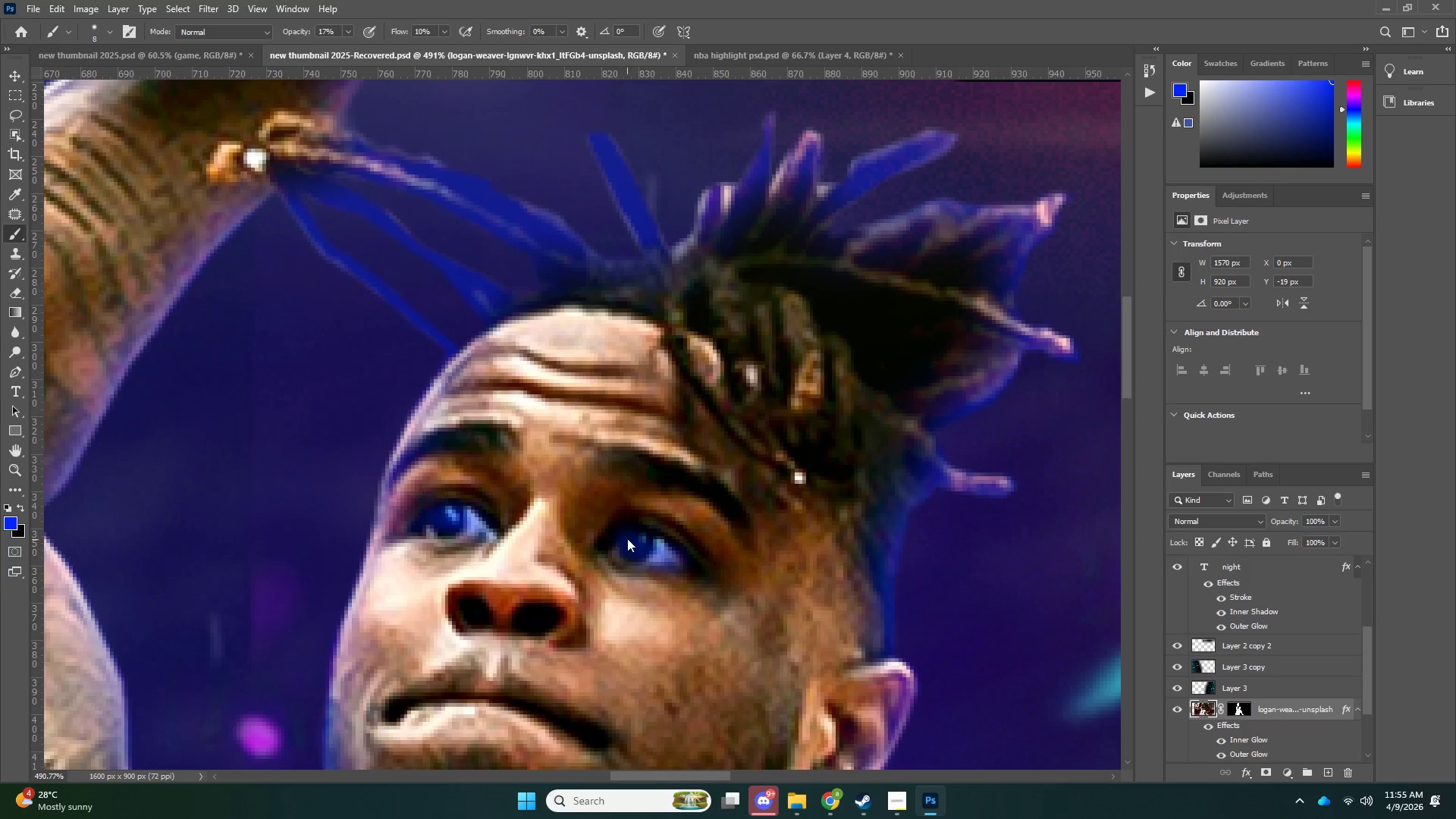 
left_click_drag(start_coordinate=[623, 540], to_coordinate=[622, 544])
 